 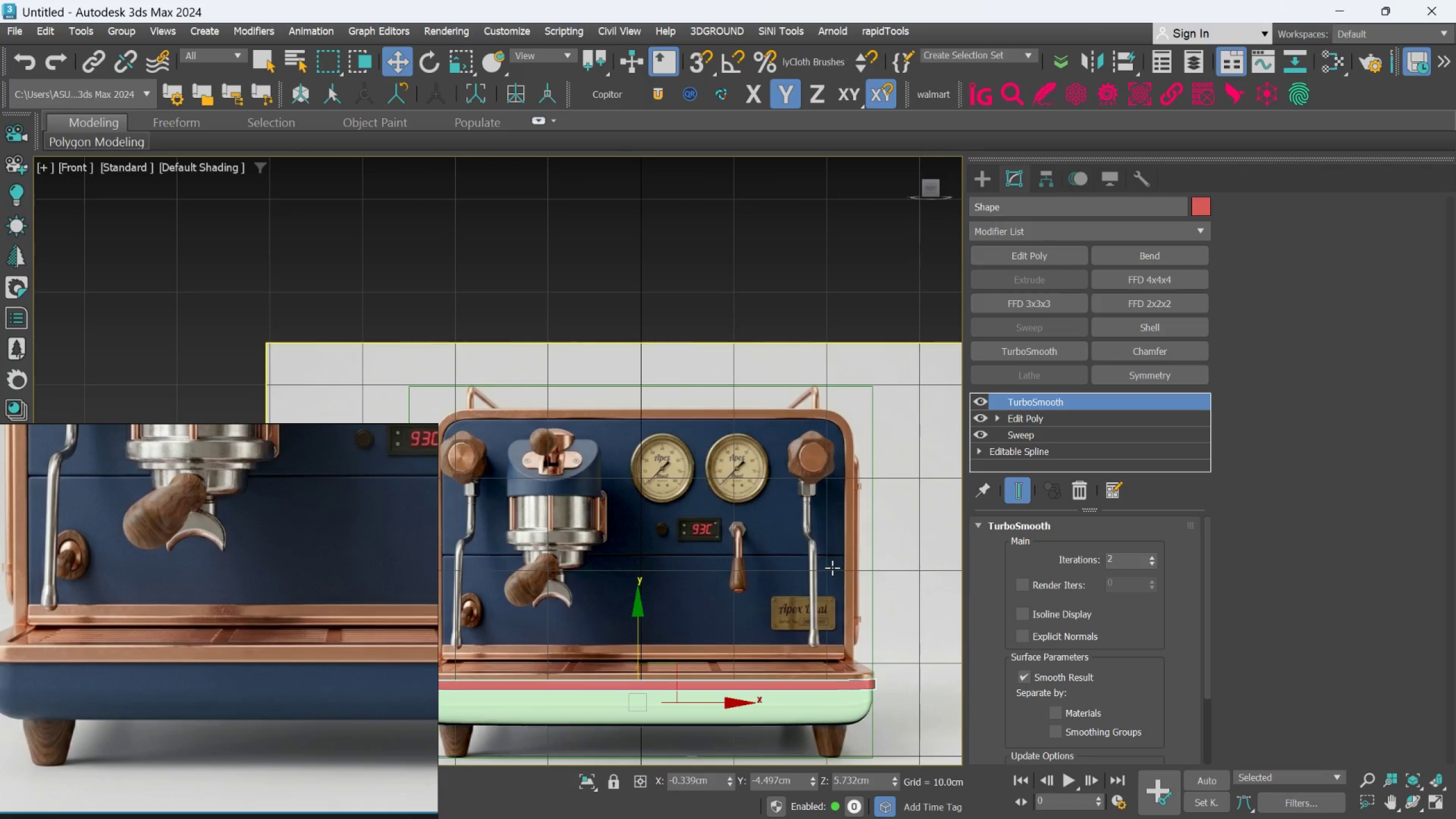 
scroll: coordinate [835, 556], scroll_direction: none, amount: 0.0
 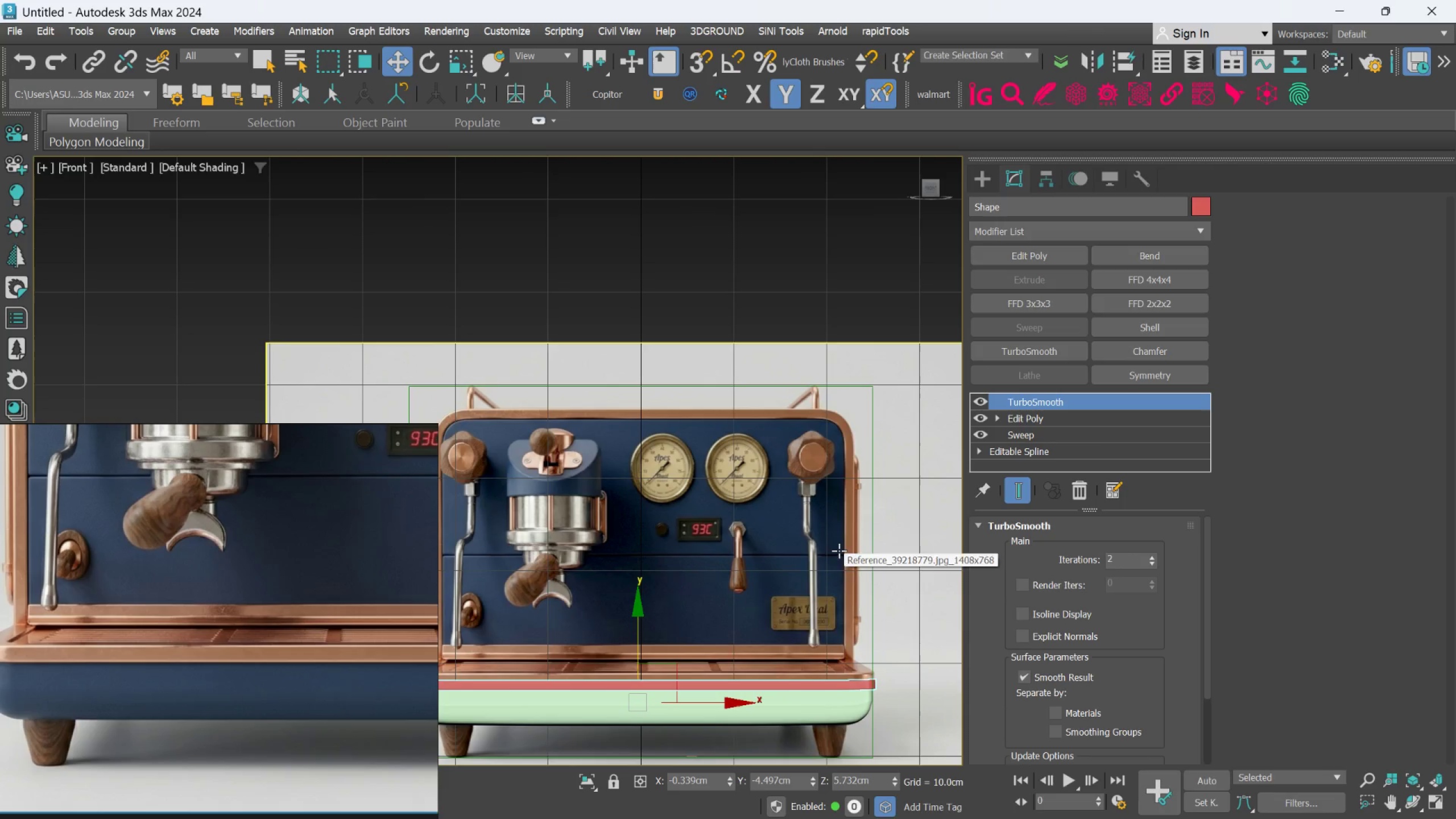 
scroll: coordinate [839, 551], scroll_direction: down, amount: 1.0
 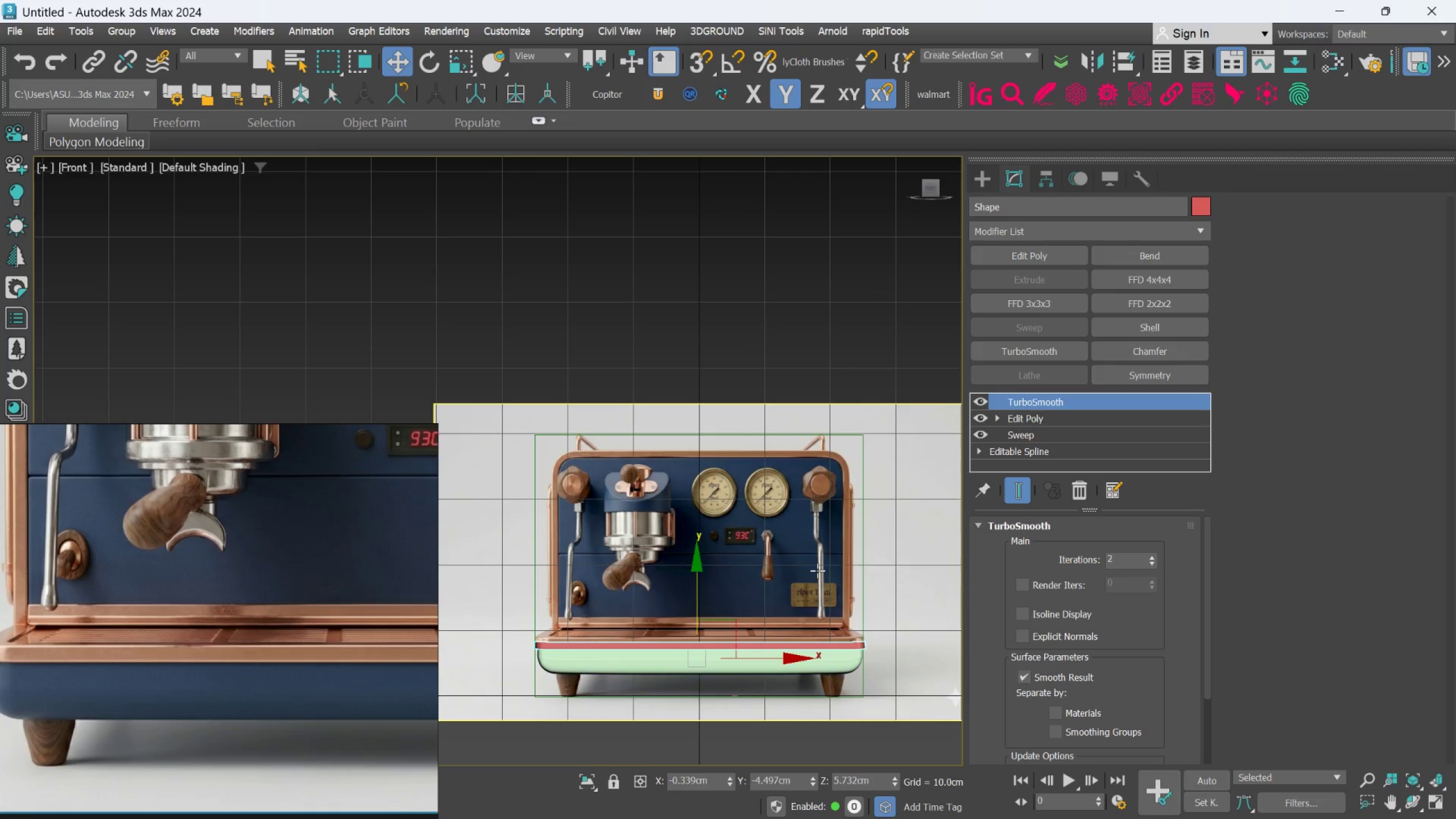 
scroll: coordinate [614, 601], scroll_direction: up, amount: 2.0
 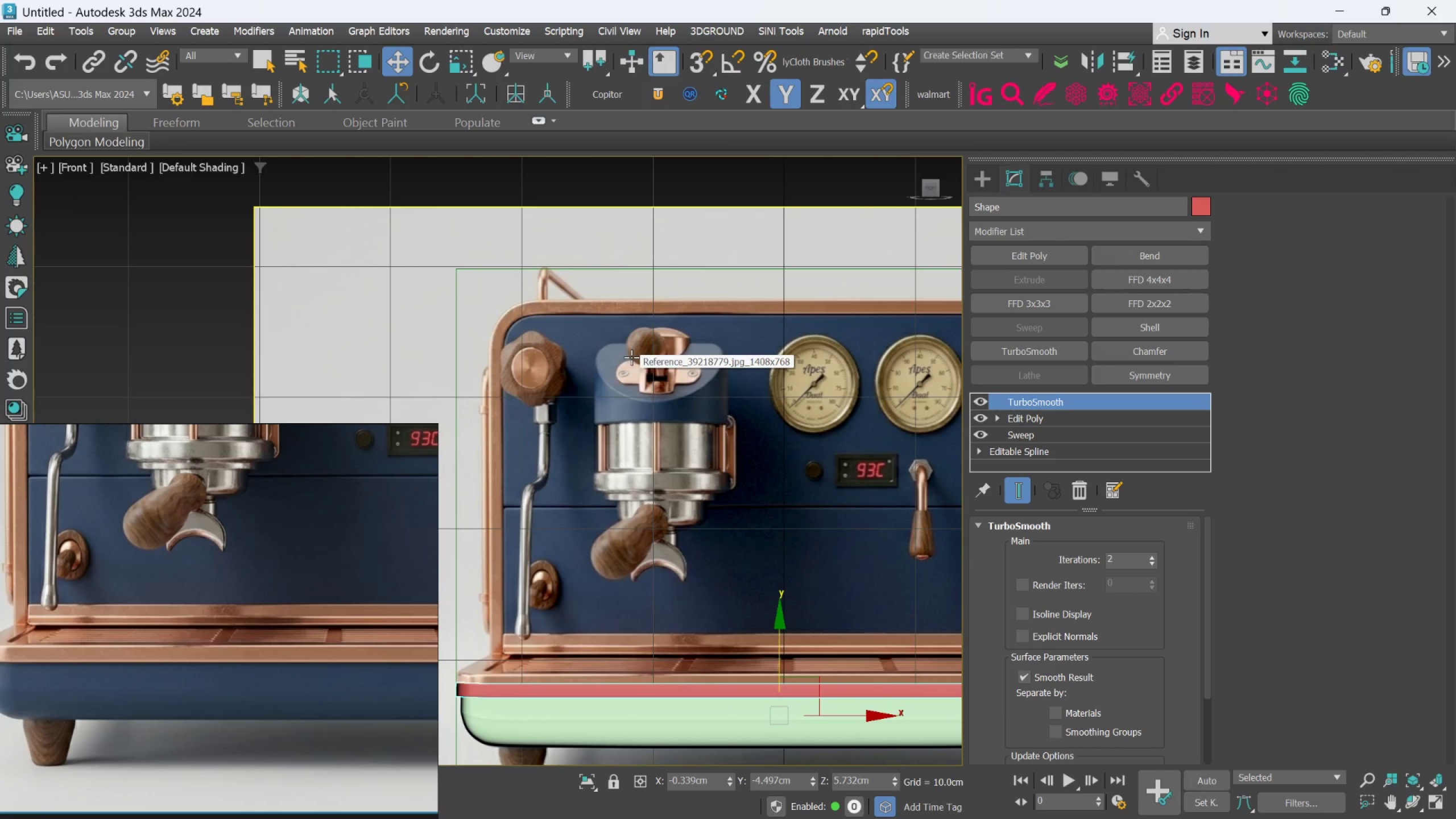 
wait(11.88)
 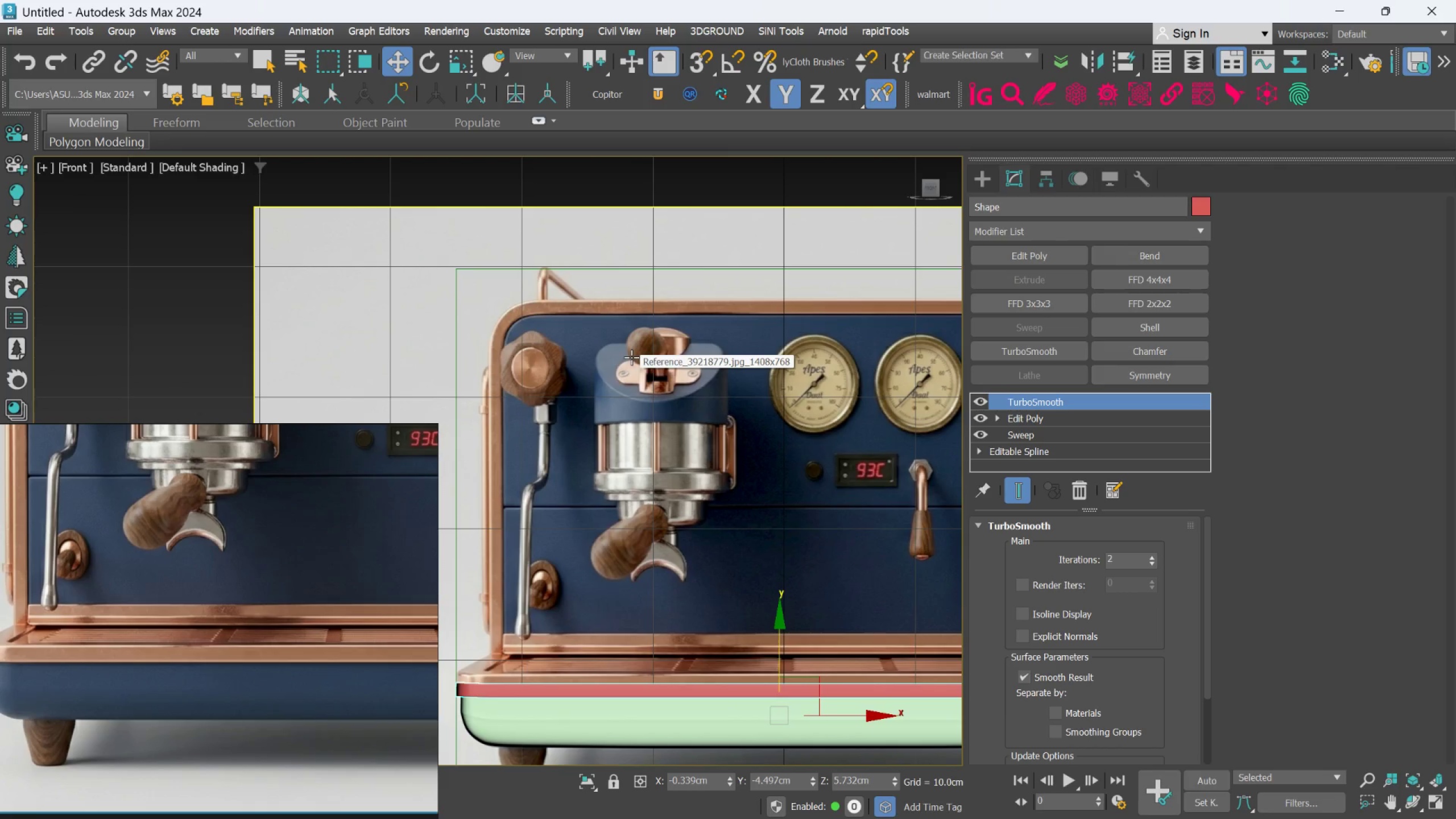 
scroll: coordinate [252, 545], scroll_direction: down, amount: 5.0
 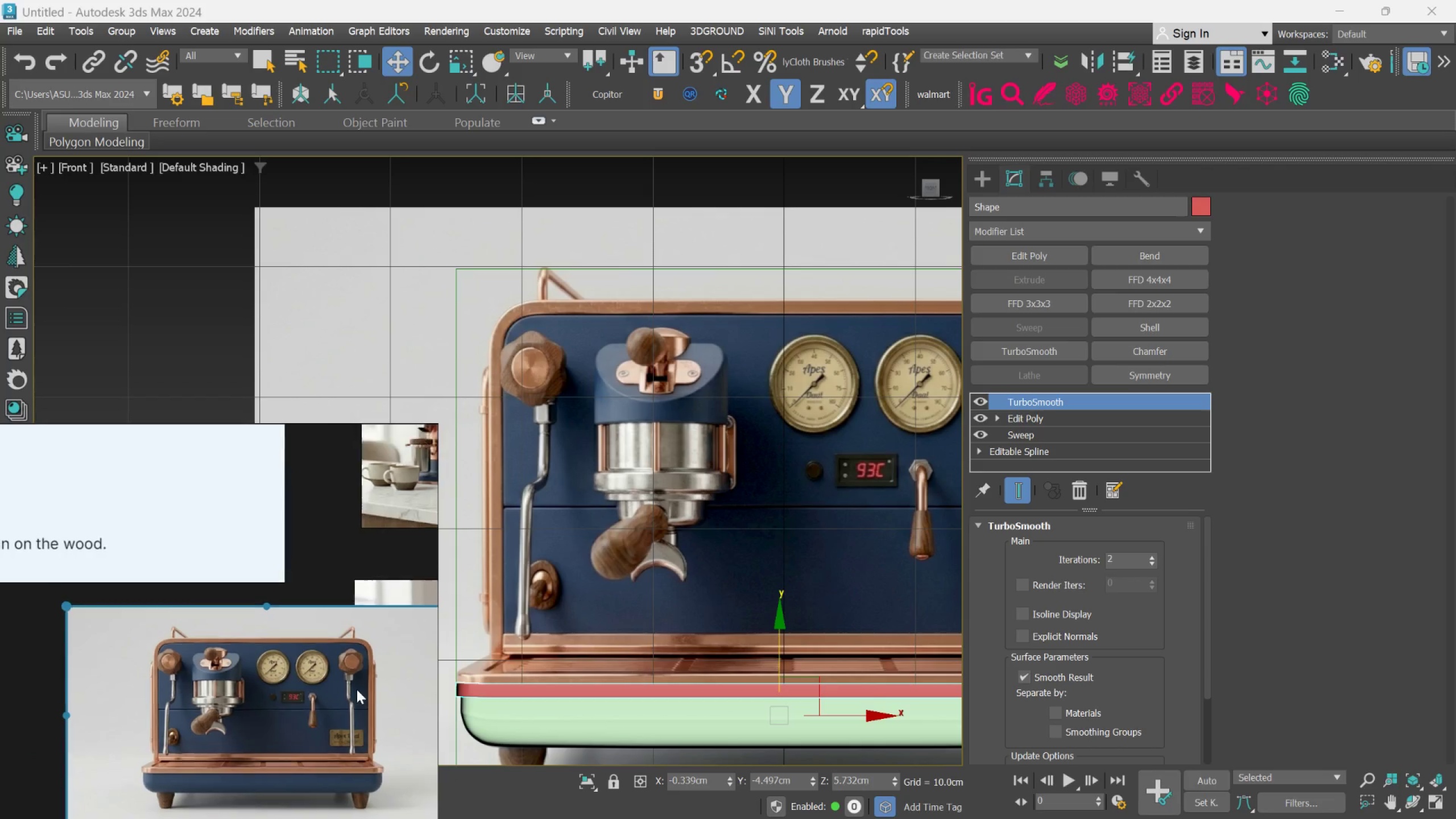 
scroll: coordinate [399, 576], scroll_direction: up, amount: 4.0
 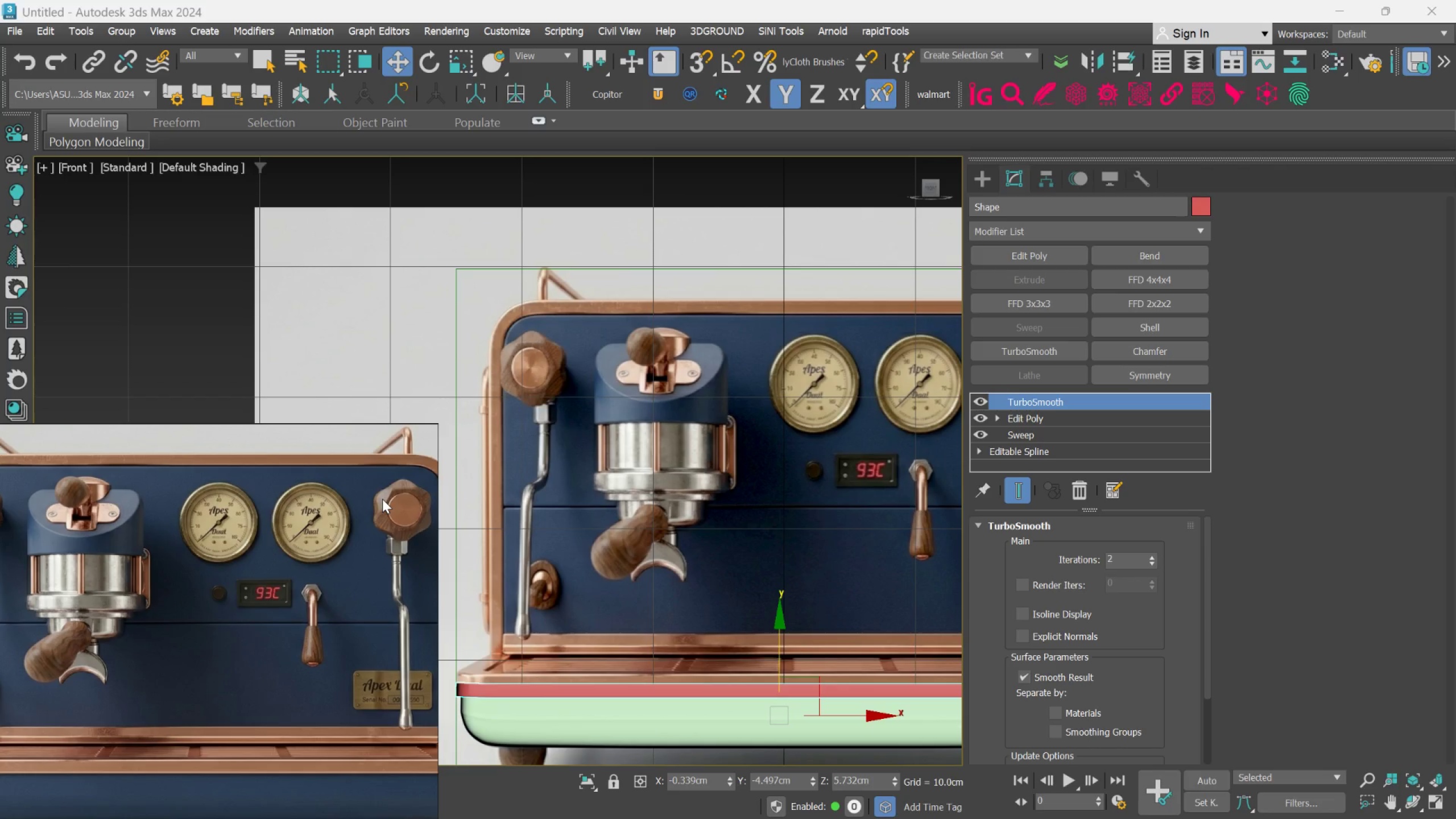 
scroll: coordinate [622, 448], scroll_direction: down, amount: 5.0
 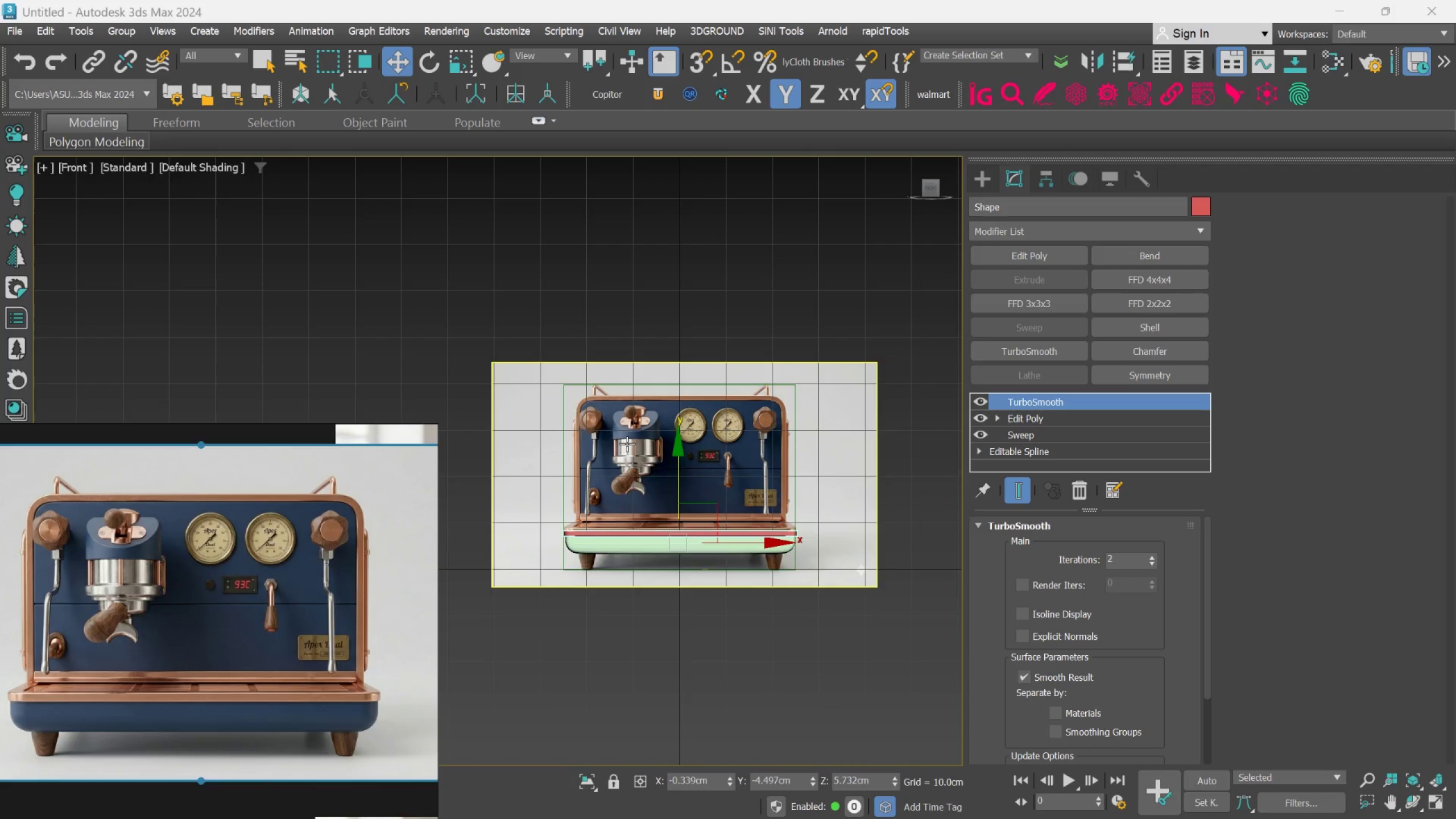 
hold_key(key=AltLeft, duration=0.33)
 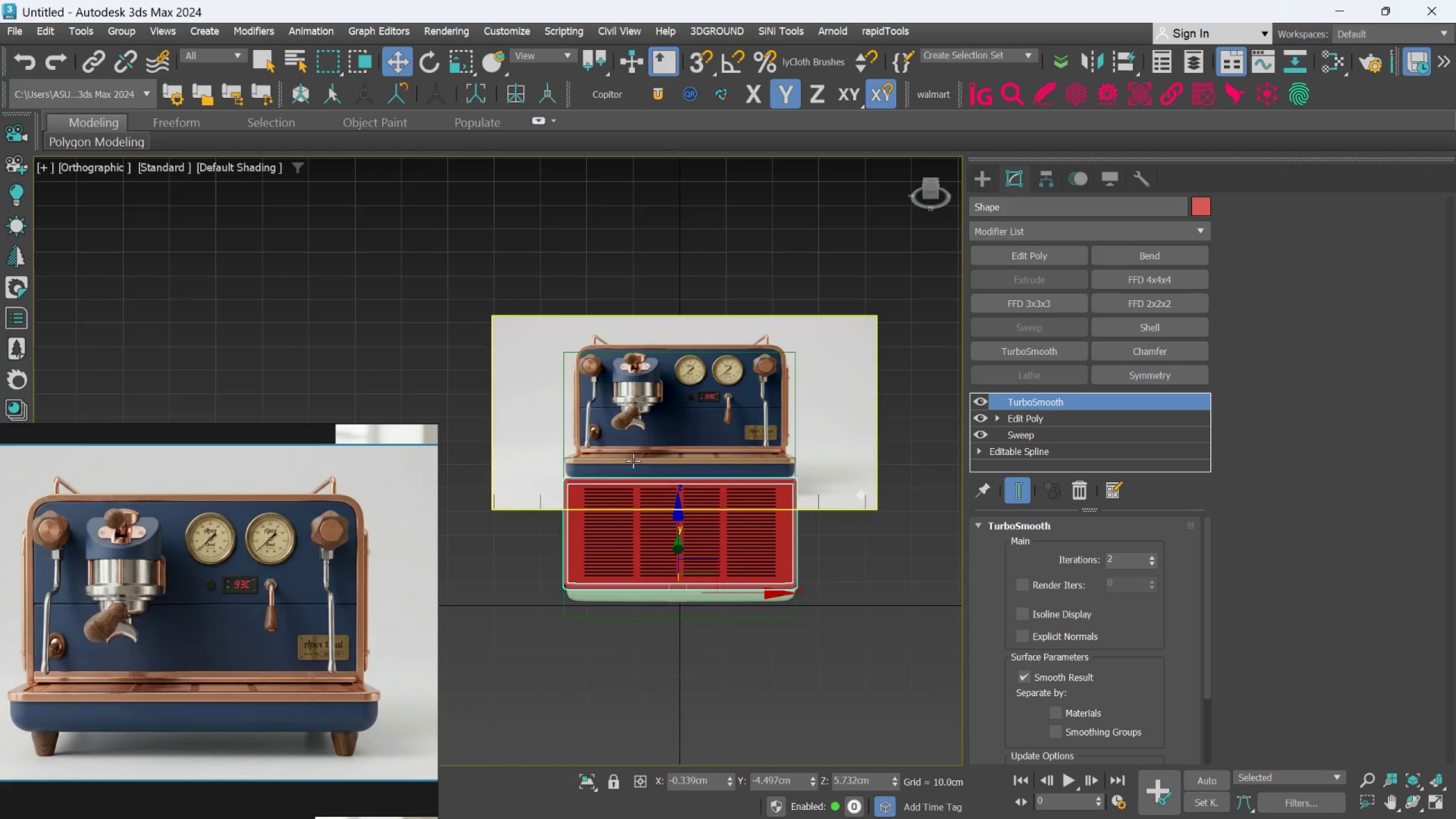 
scroll: coordinate [633, 460], scroll_direction: up, amount: 2.0
 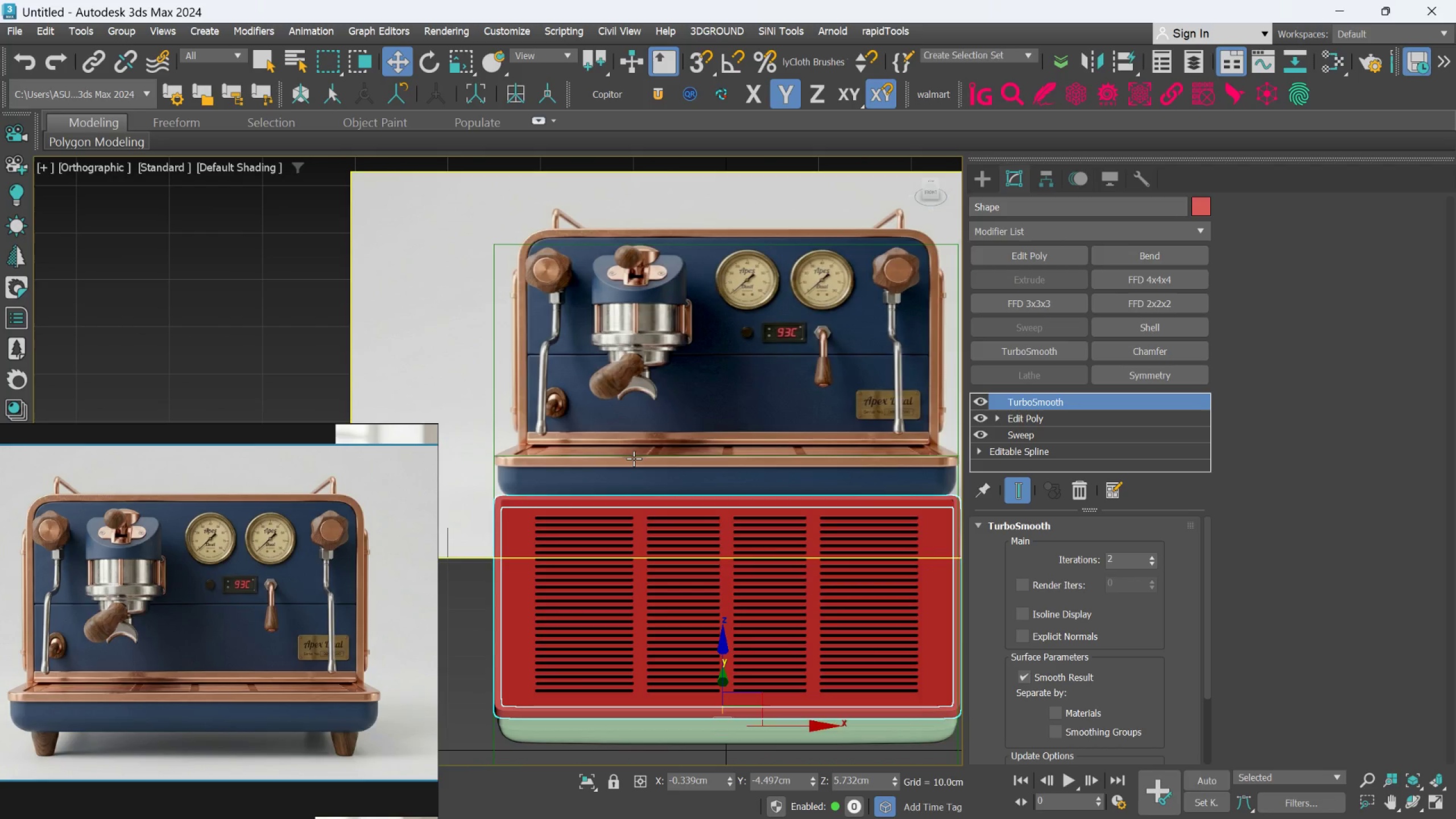 
hold_key(key=AltLeft, duration=0.83)
scroll: coordinate [634, 458], scroll_direction: up, amount: 1.0
 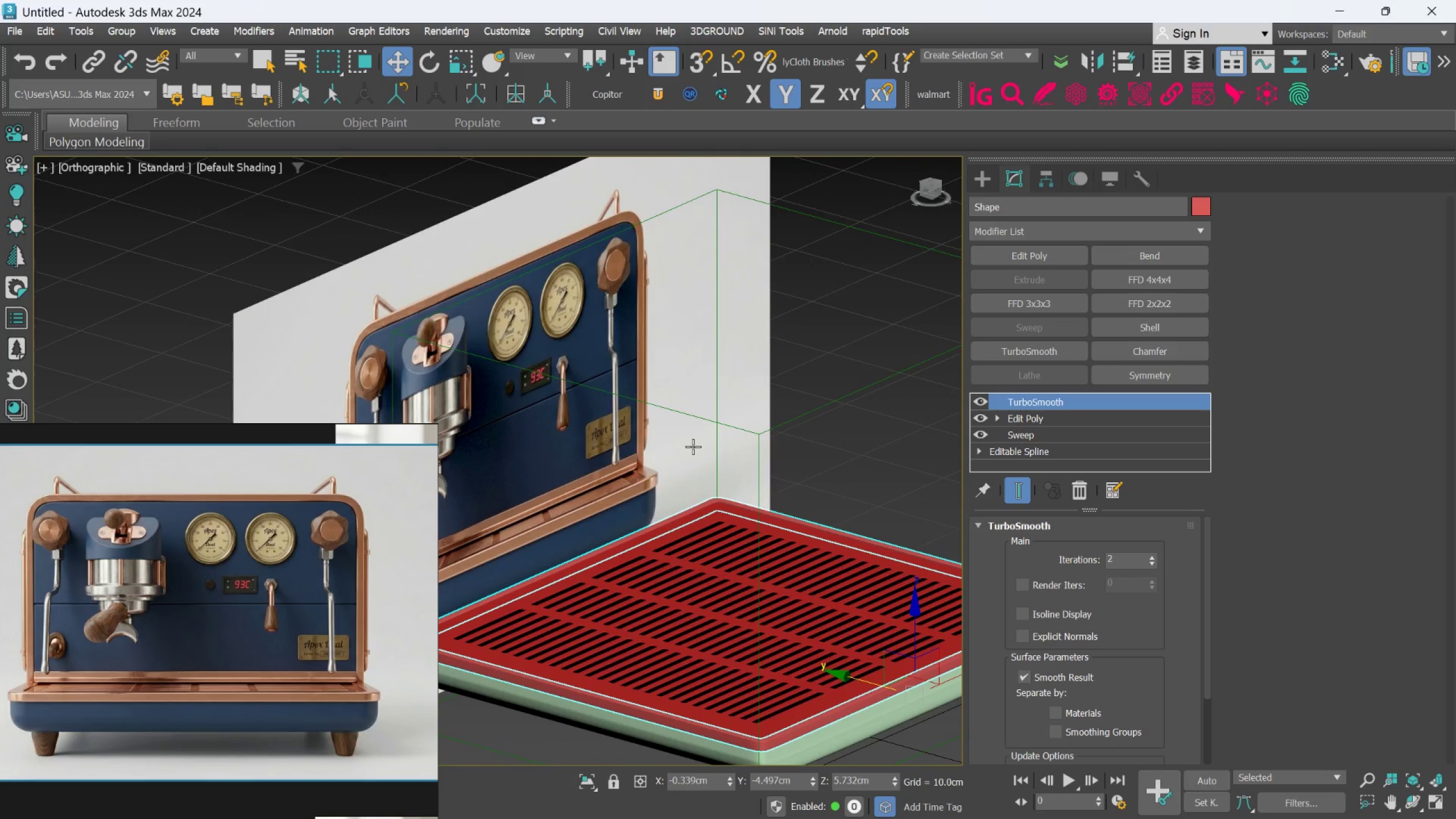 
scroll: coordinate [692, 457], scroll_direction: down, amount: 1.0
 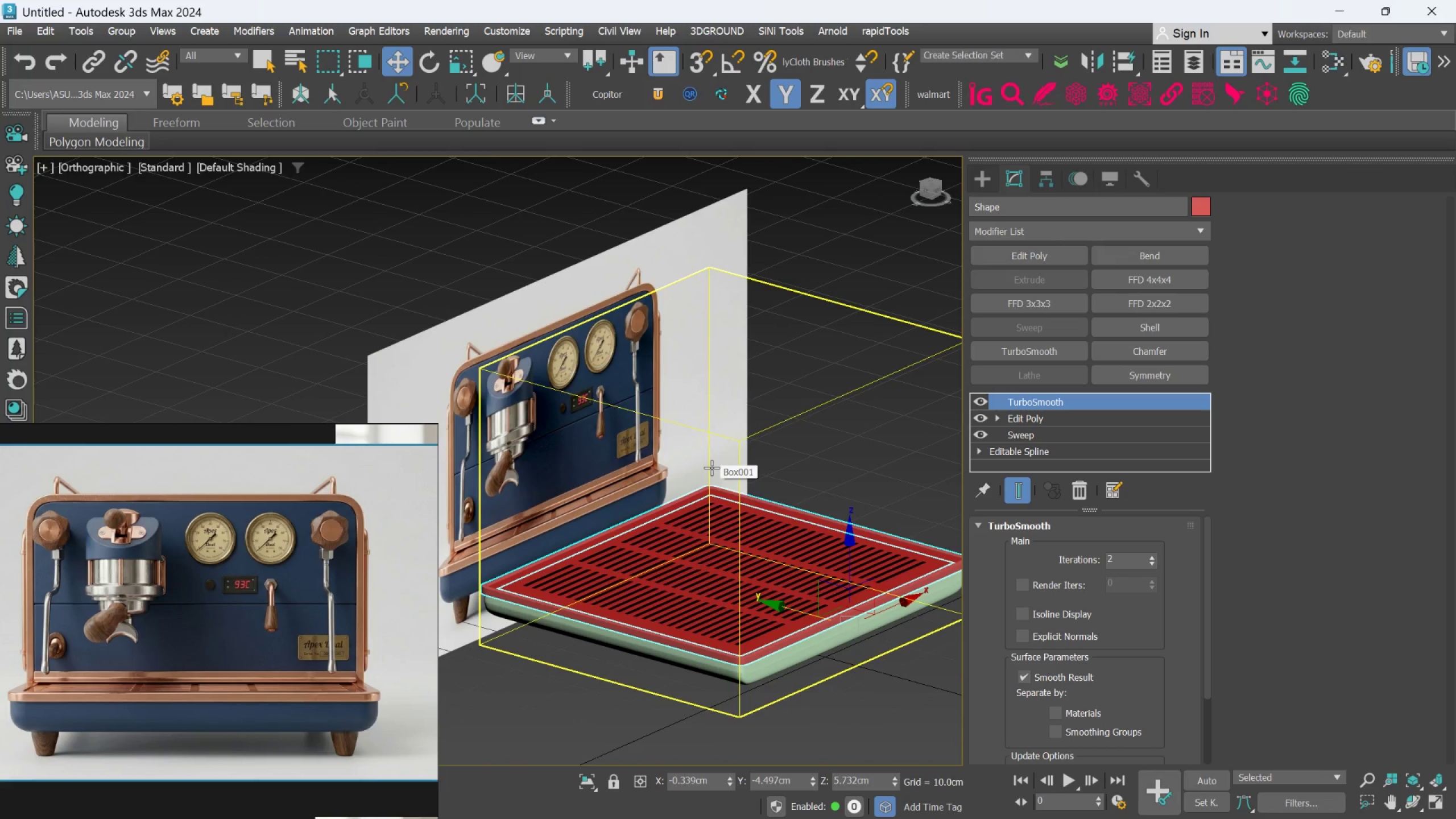 
scroll: coordinate [618, 473], scroll_direction: up, amount: 1.0
 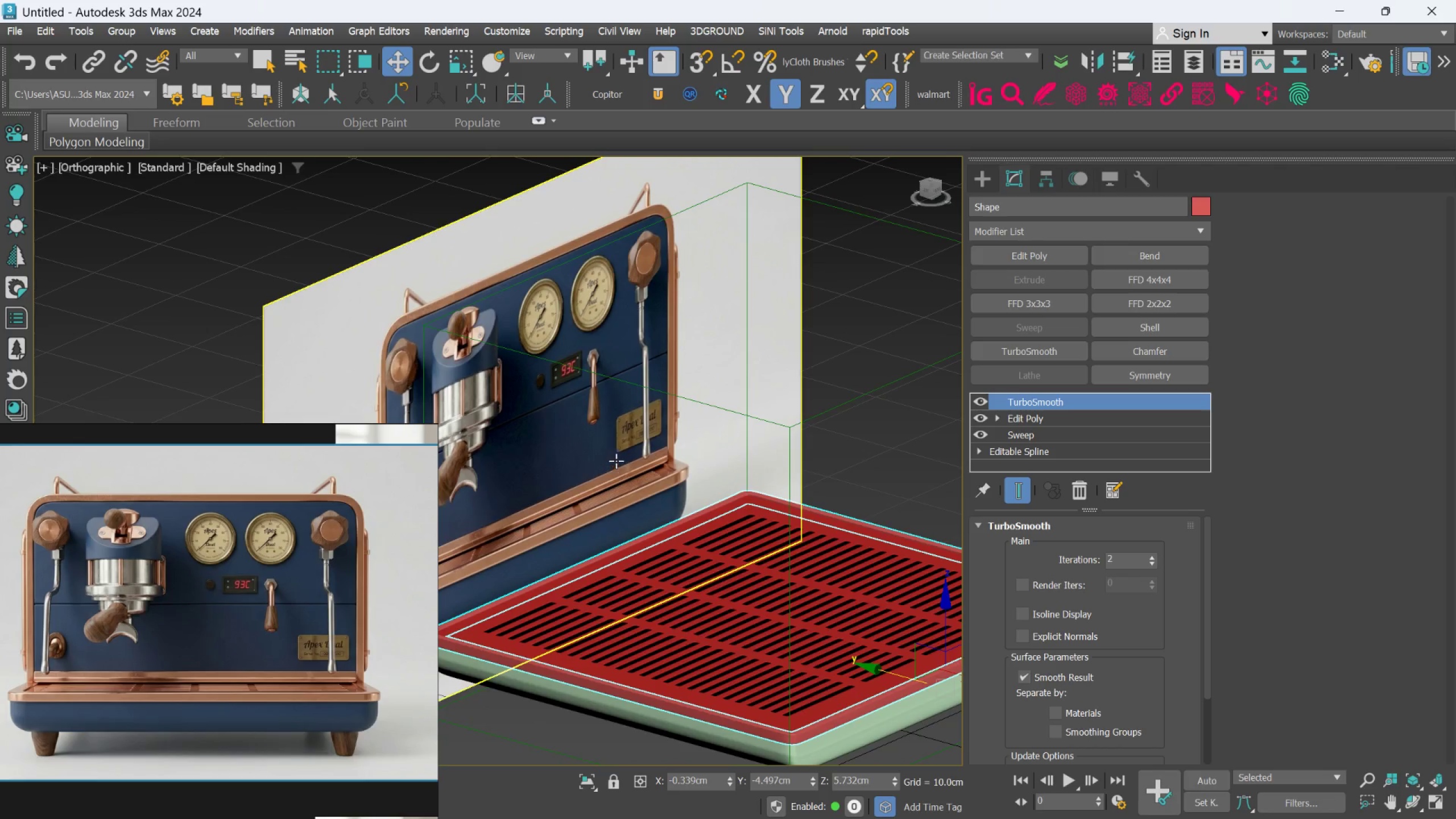 
left_click([615, 458])
 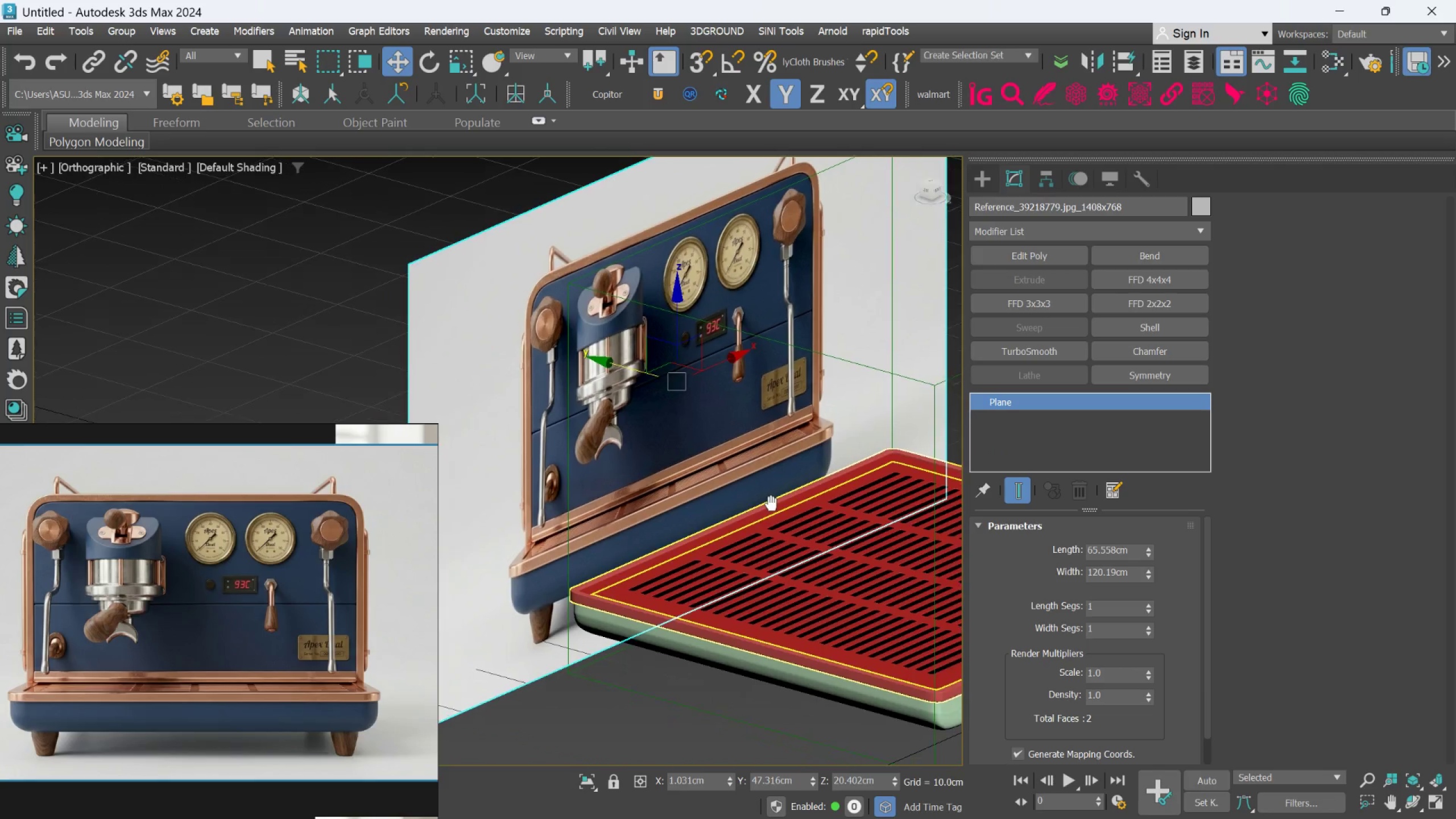 
scroll: coordinate [616, 540], scroll_direction: up, amount: 2.0
 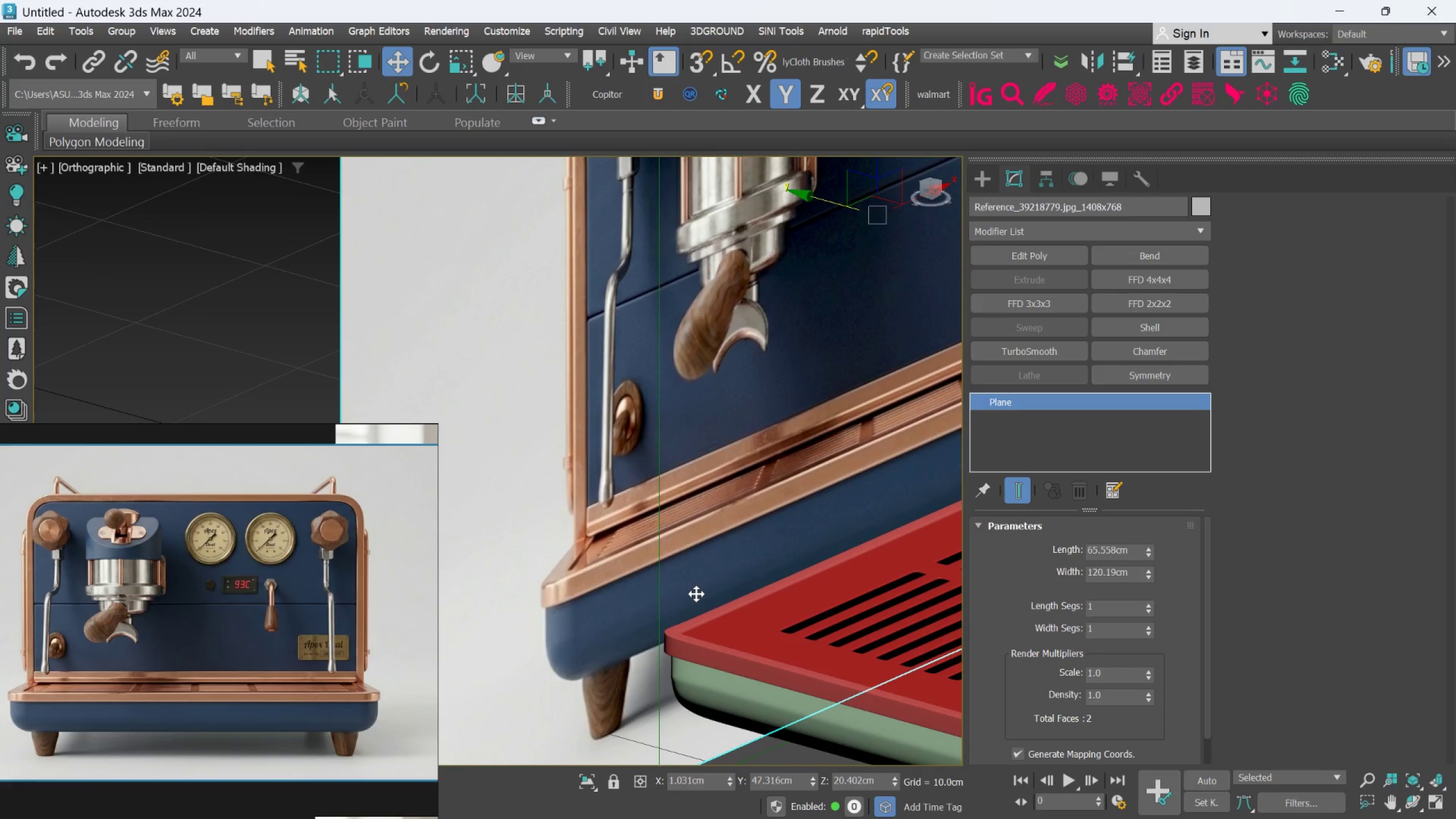 
scroll: coordinate [696, 594], scroll_direction: down, amount: 2.0
 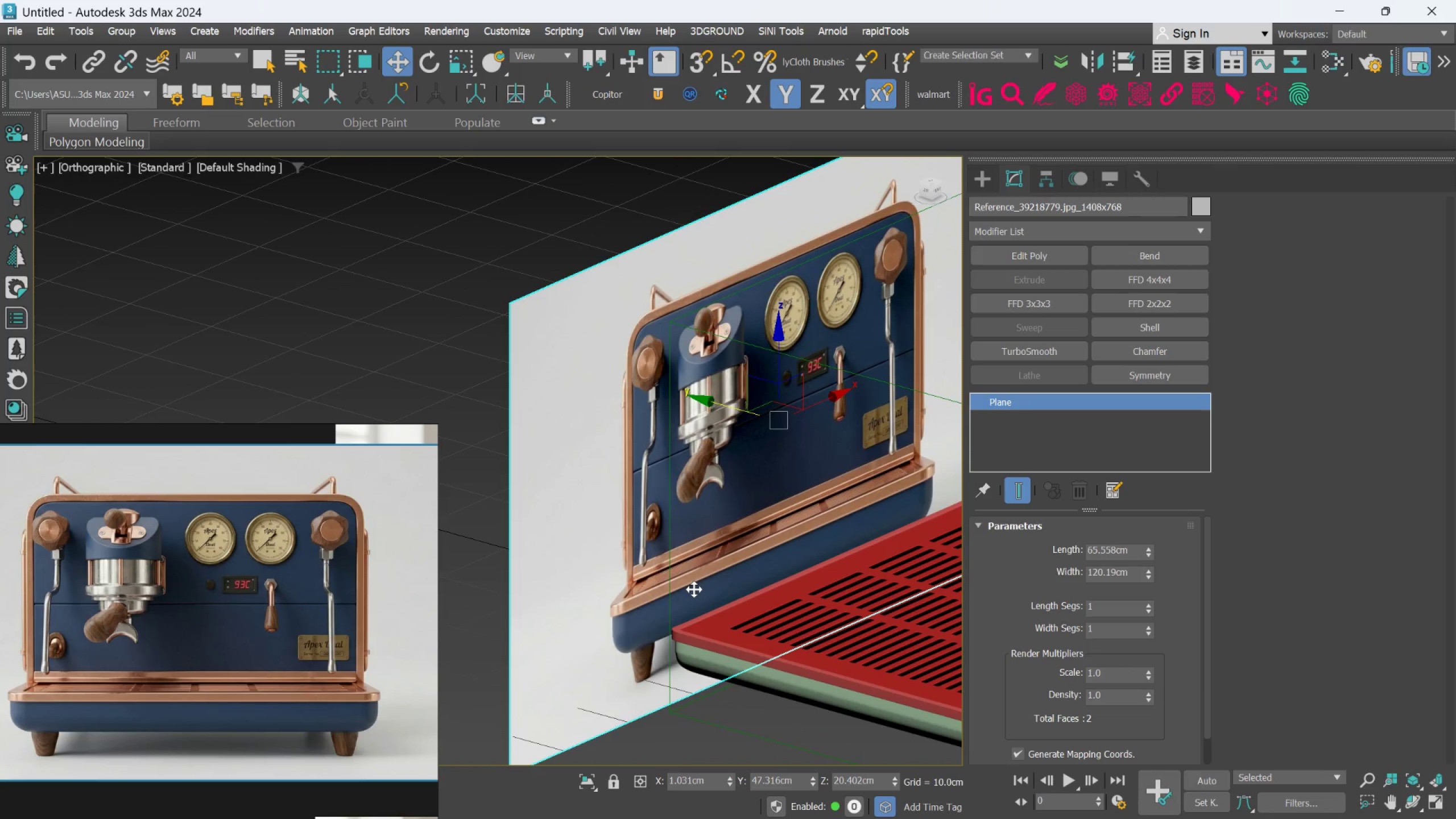 
scroll: coordinate [694, 589], scroll_direction: up, amount: 2.0
 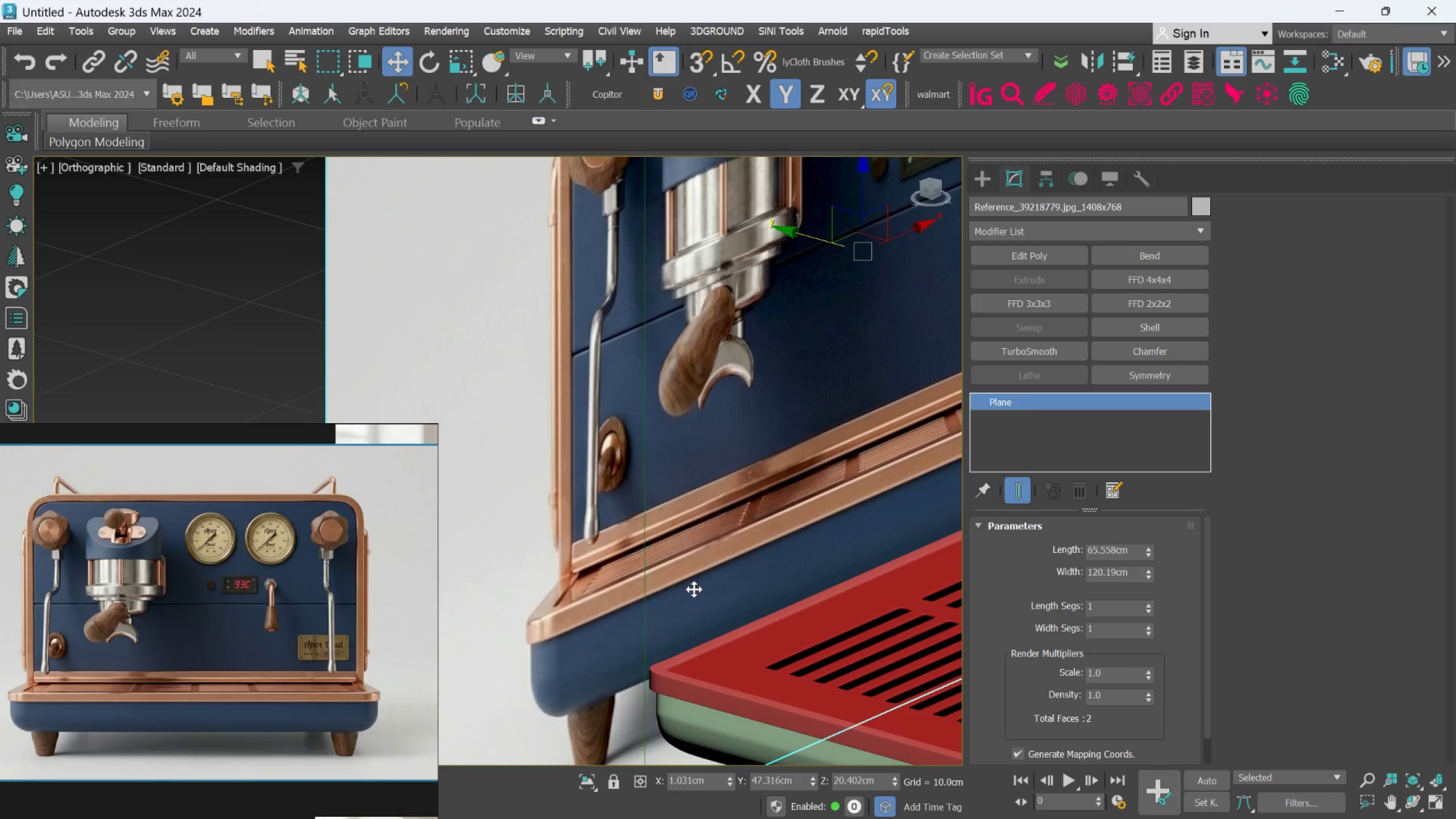 
scroll: coordinate [380, 657], scroll_direction: down, amount: 8.0
 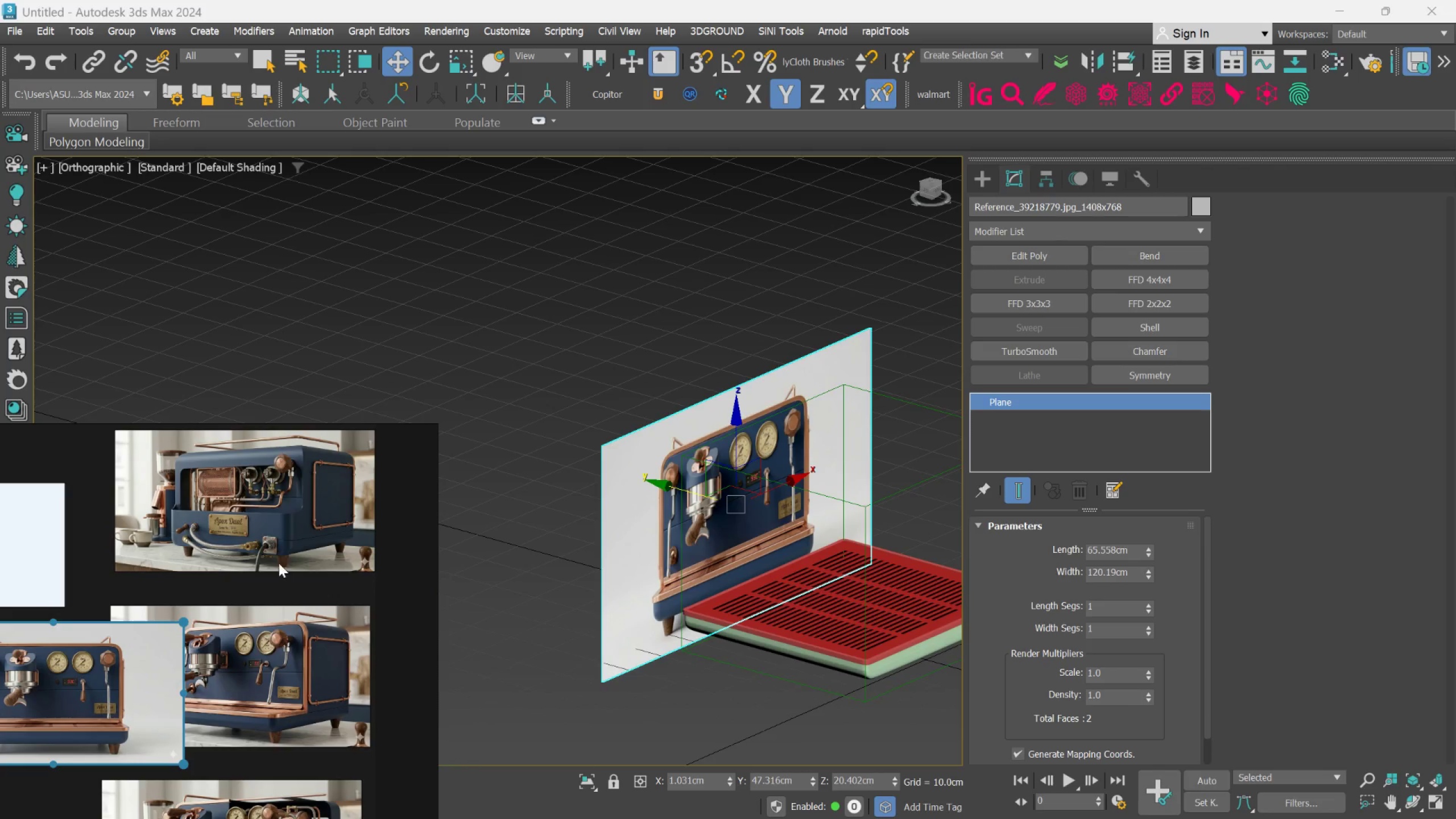 
scroll: coordinate [287, 489], scroll_direction: up, amount: 4.0
 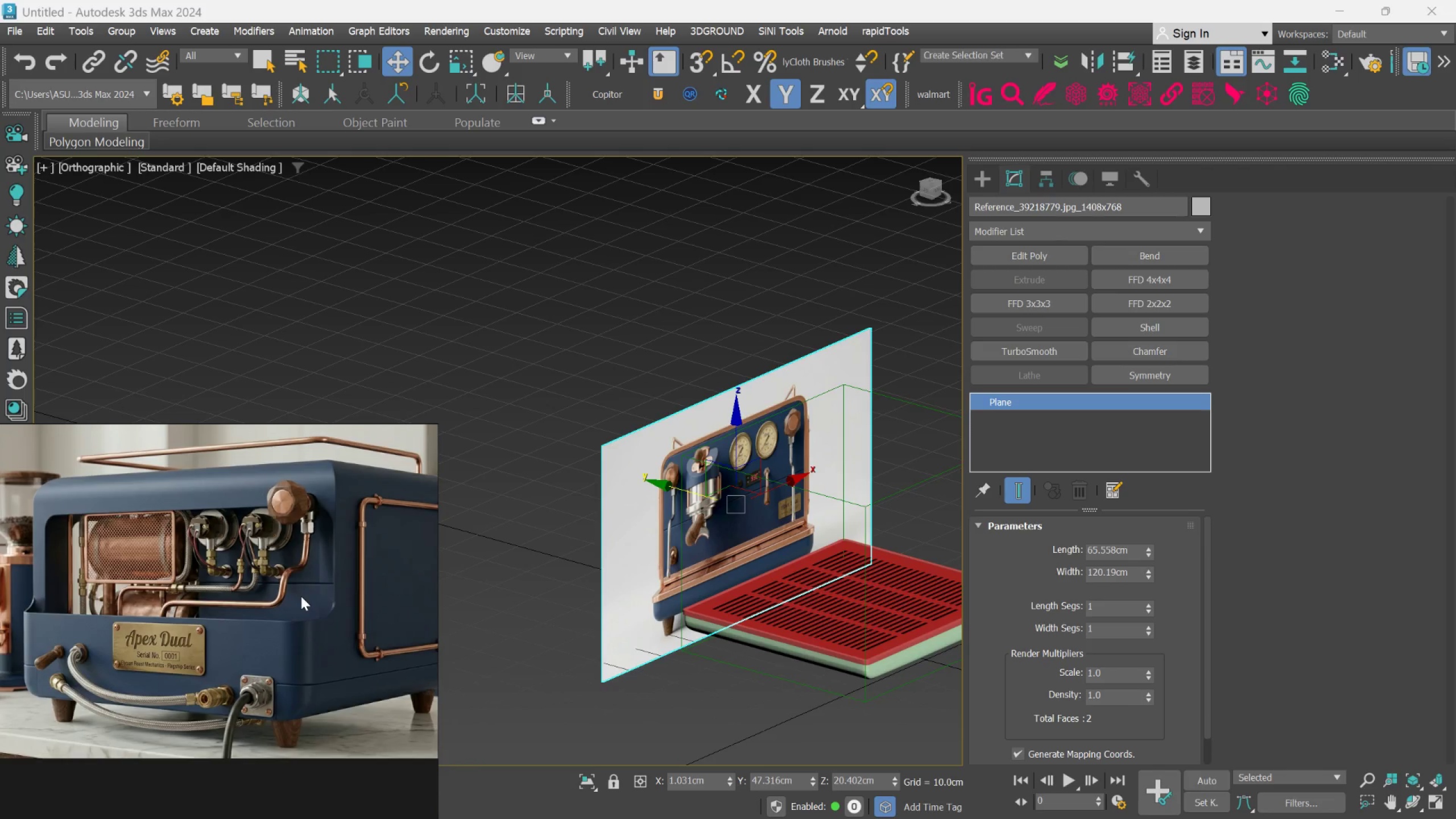 
scroll: coordinate [306, 611], scroll_direction: down, amount: 4.0
 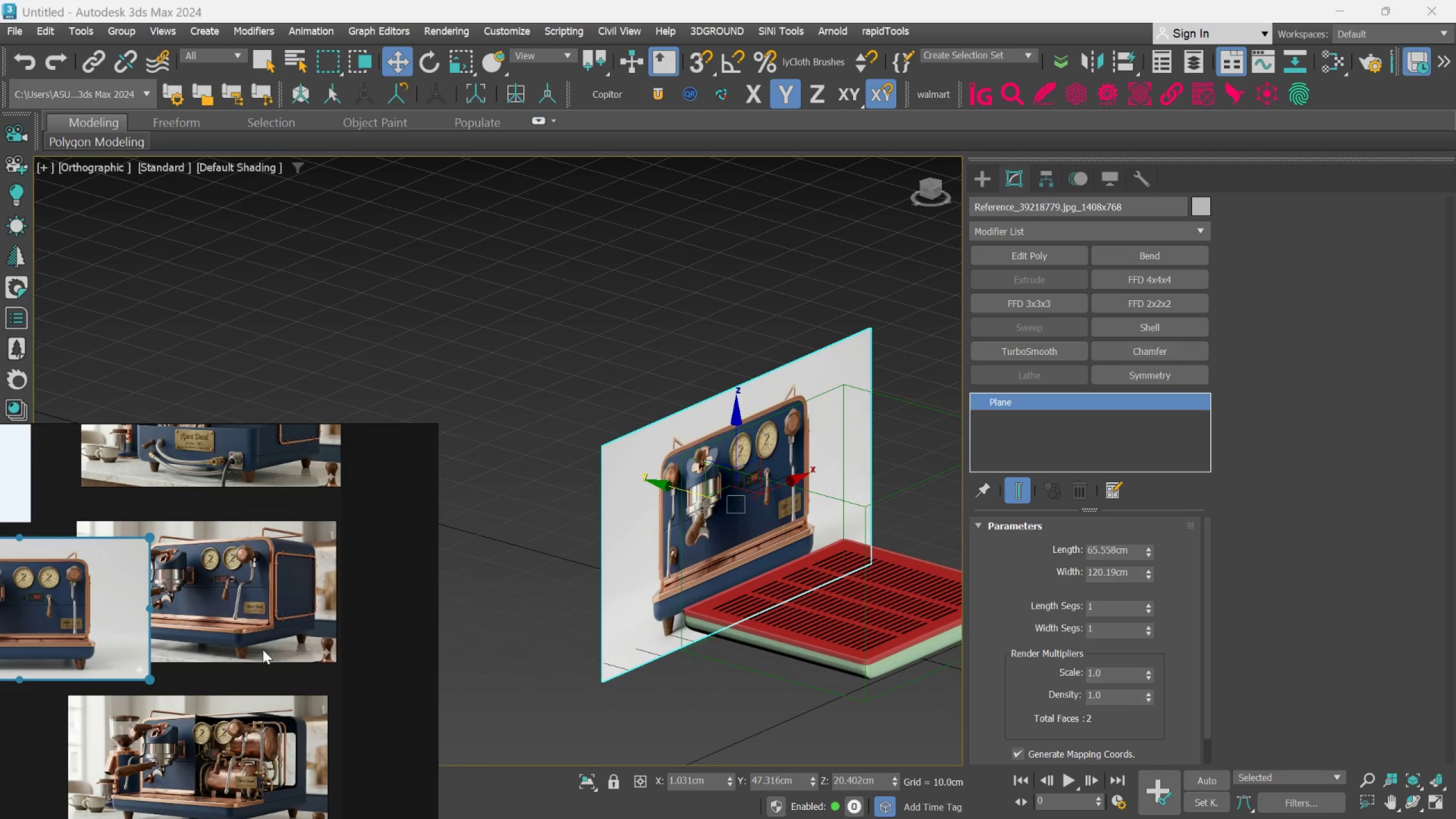 
scroll: coordinate [281, 603], scroll_direction: up, amount: 6.0
 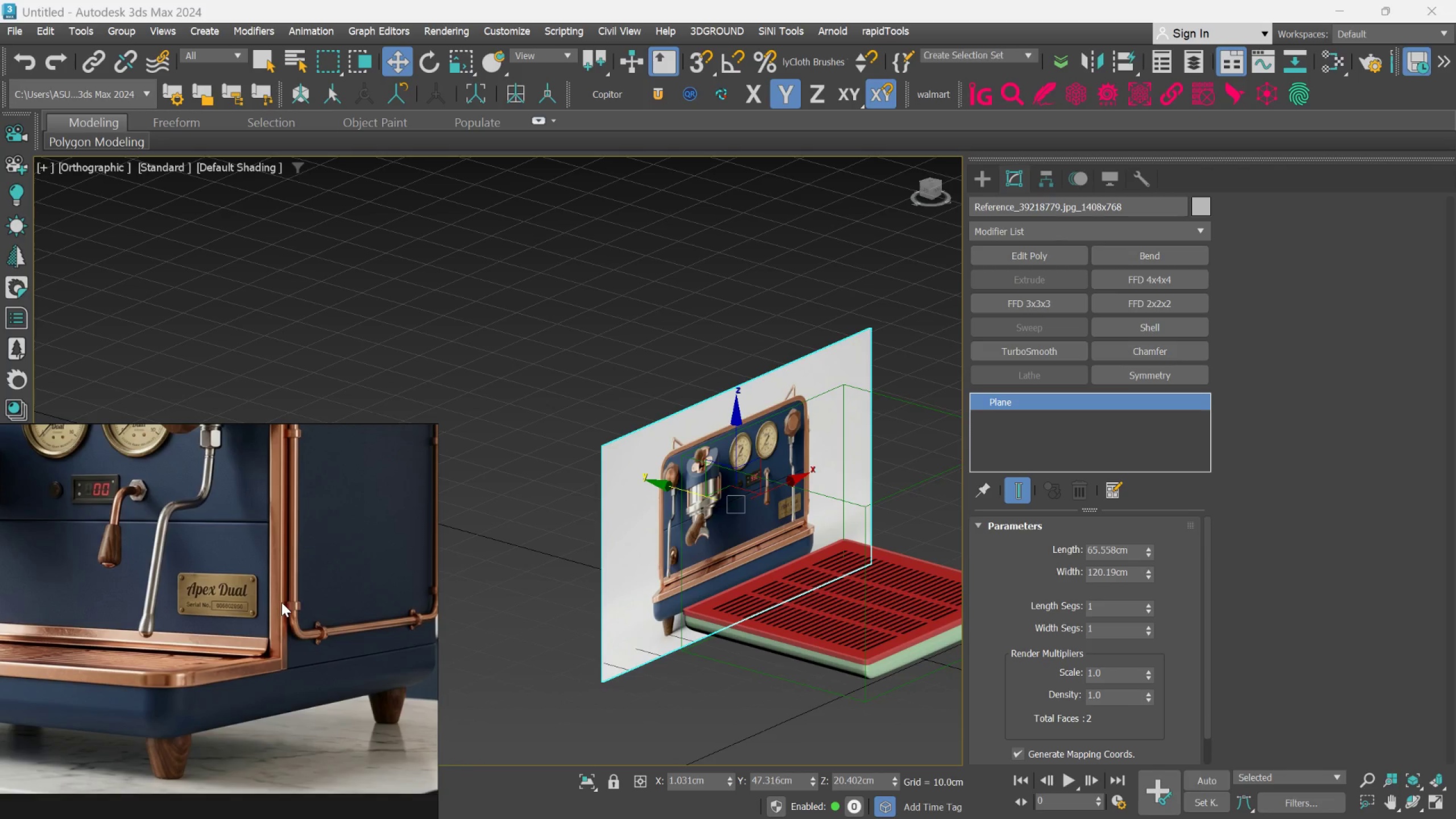 
middle_click([284, 694])
 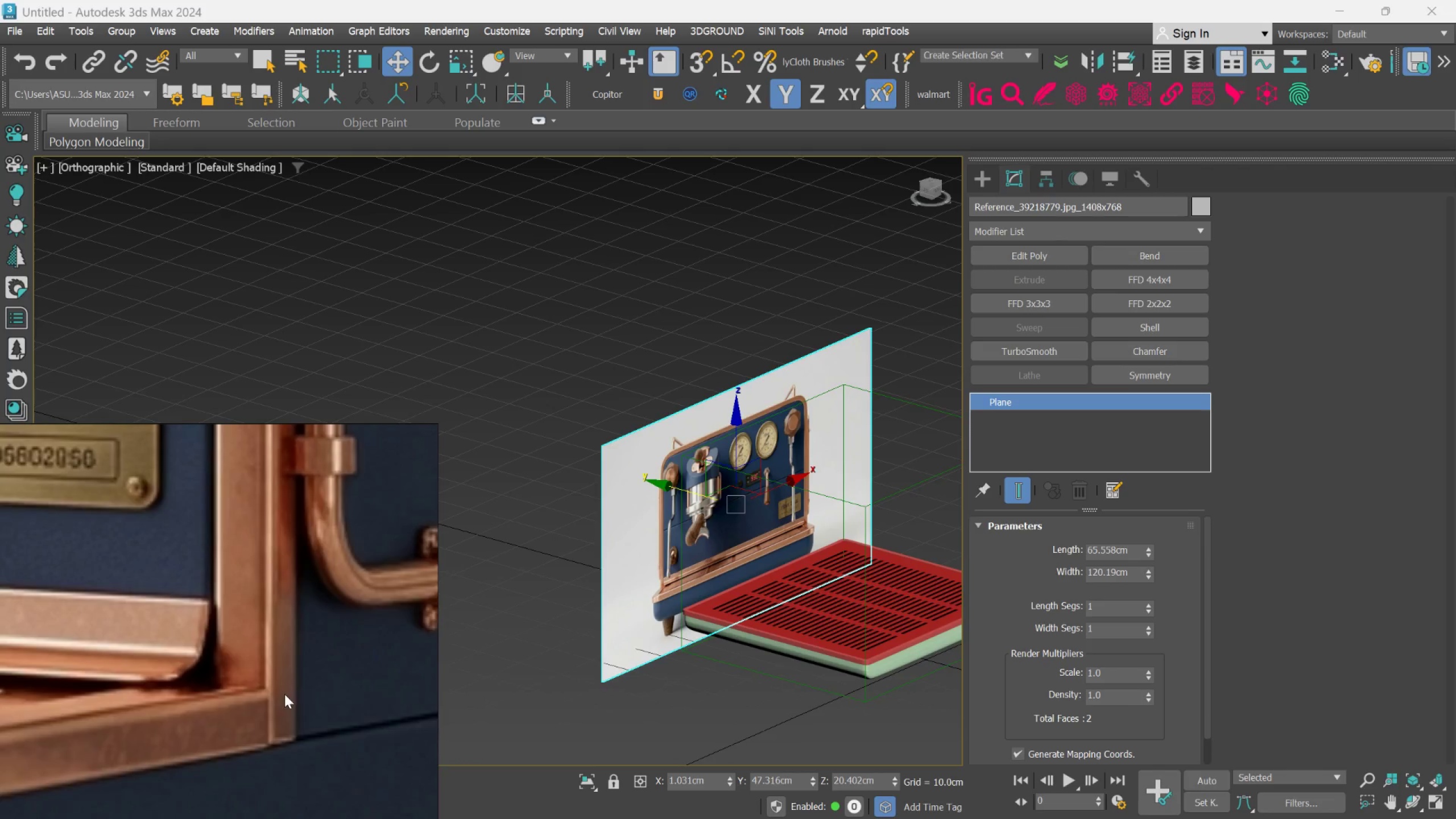 
scroll: coordinate [283, 695], scroll_direction: up, amount: 7.0
 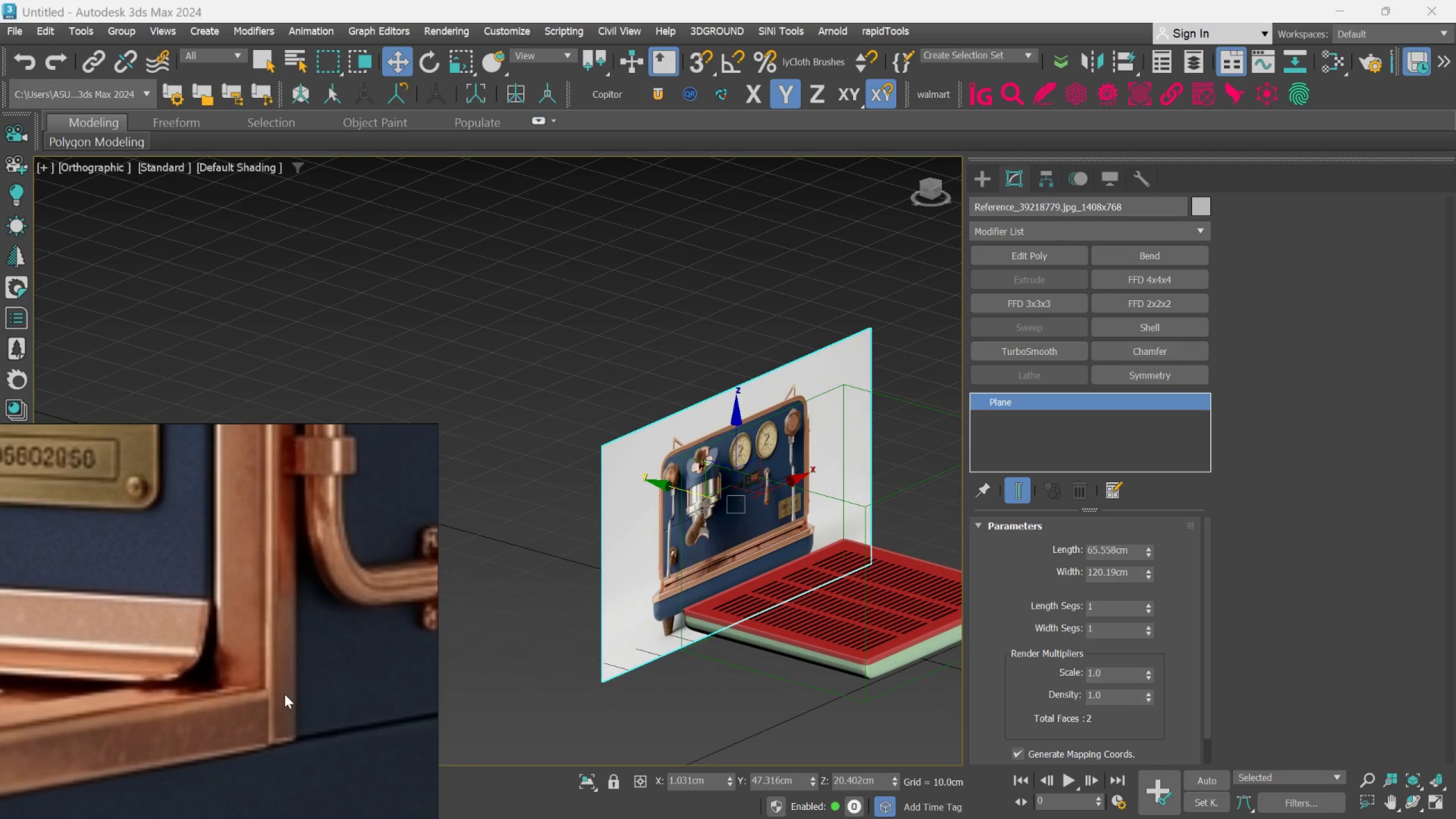 
scroll: coordinate [287, 712], scroll_direction: down, amount: 8.0
 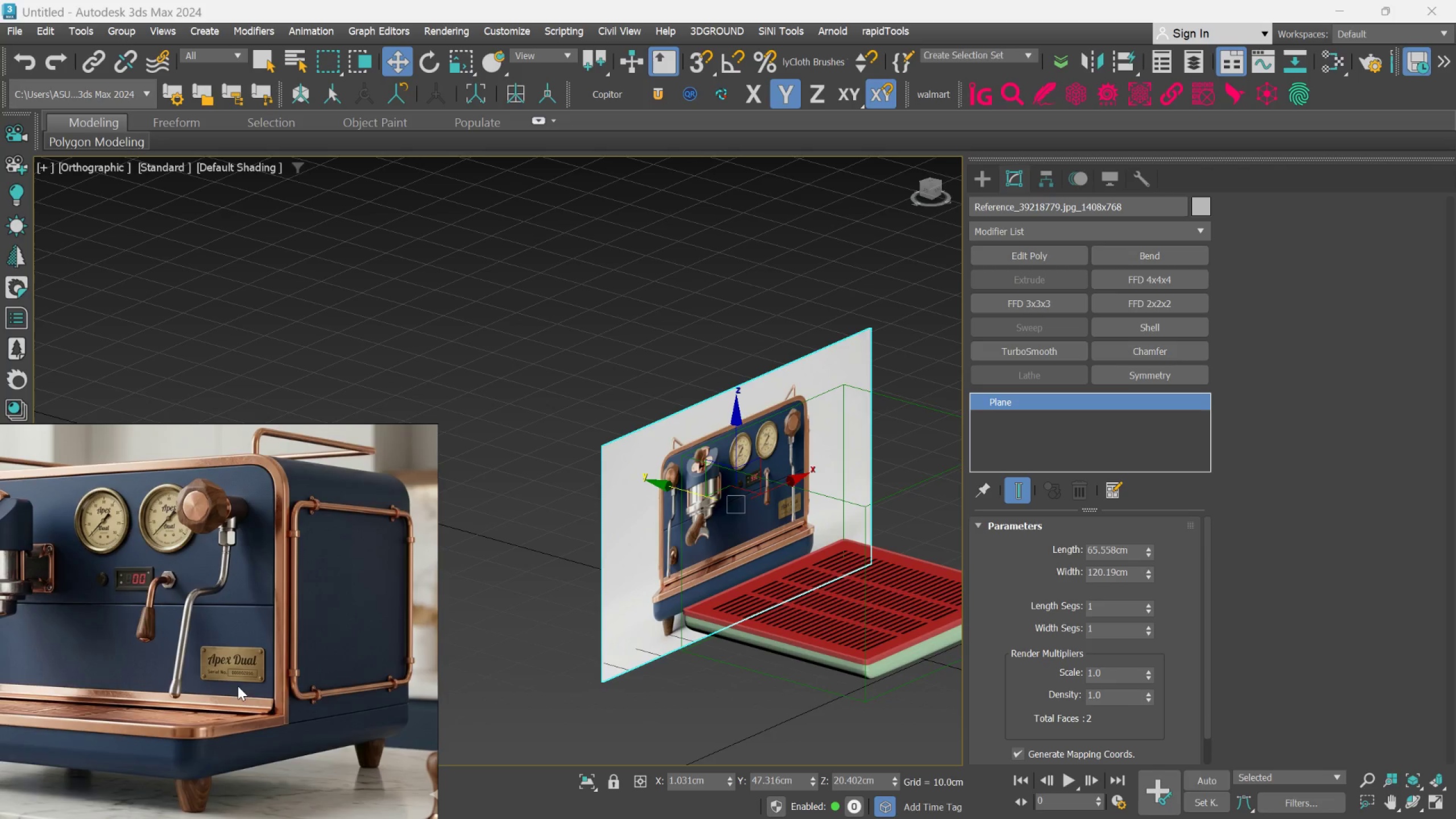 
scroll: coordinate [231, 679], scroll_direction: up, amount: 2.0
 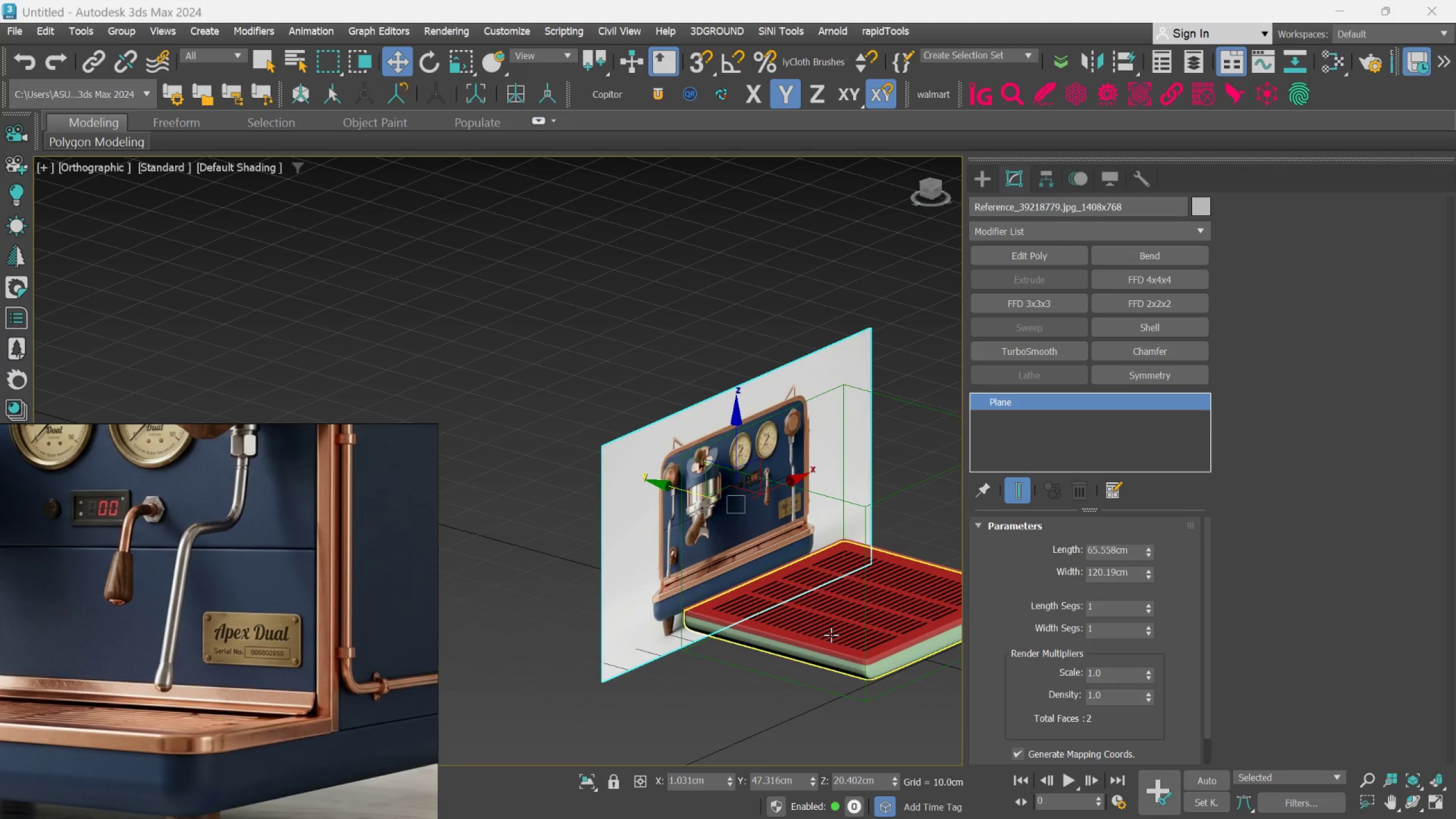 
wait(6.62)
 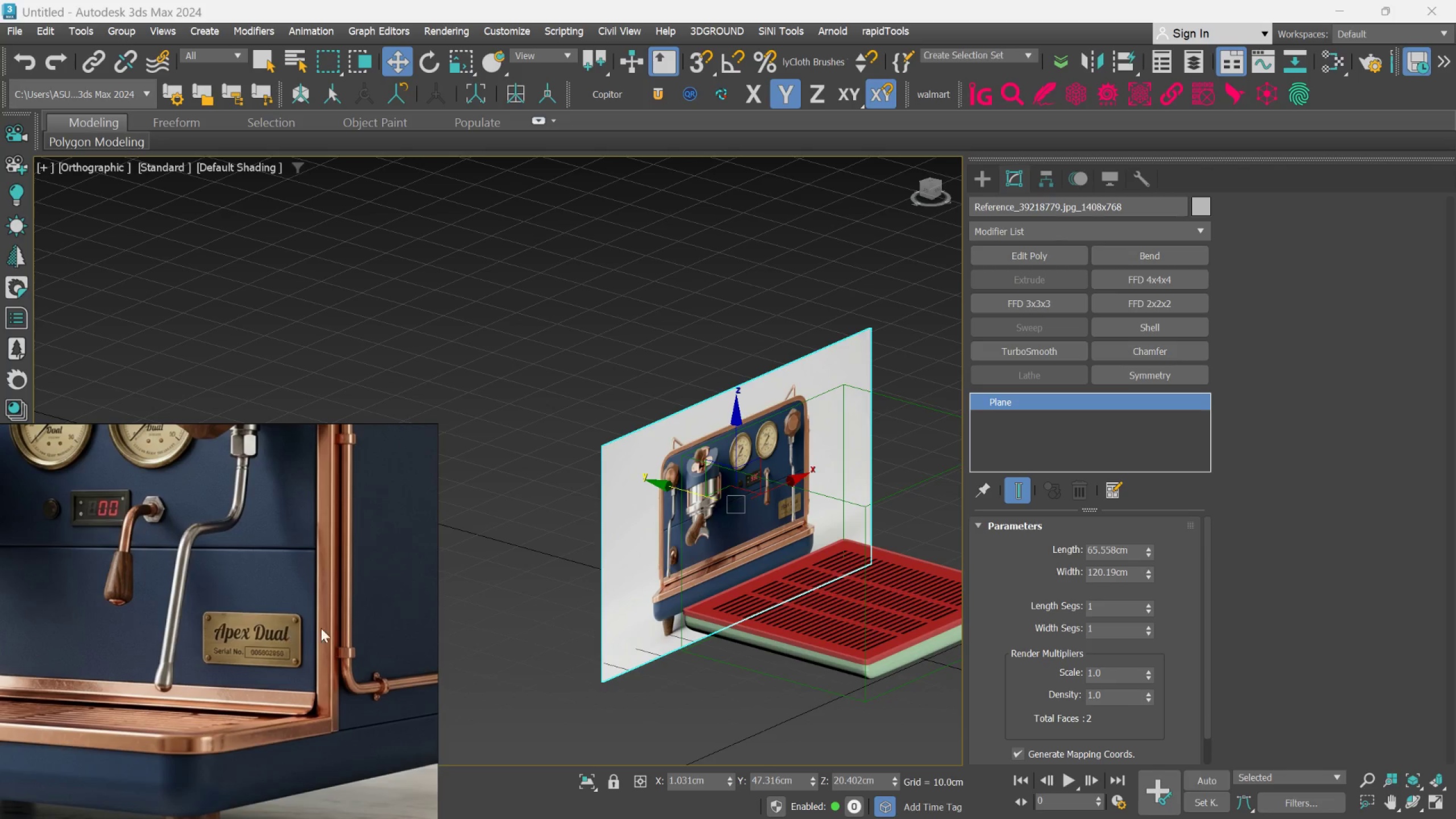 
scroll: coordinate [821, 595], scroll_direction: up, amount: 2.0
 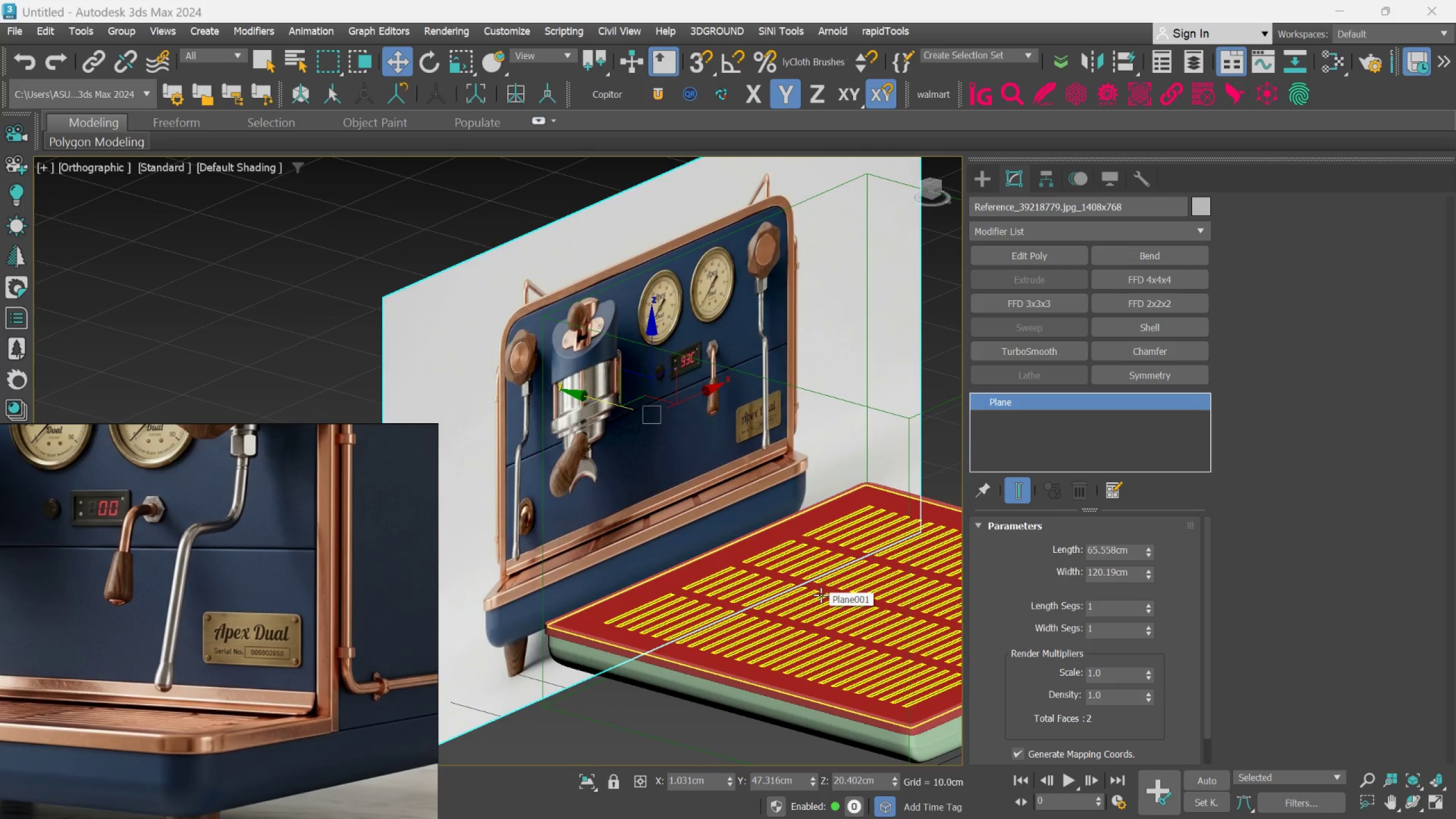 
scroll: coordinate [821, 595], scroll_direction: down, amount: 2.0
 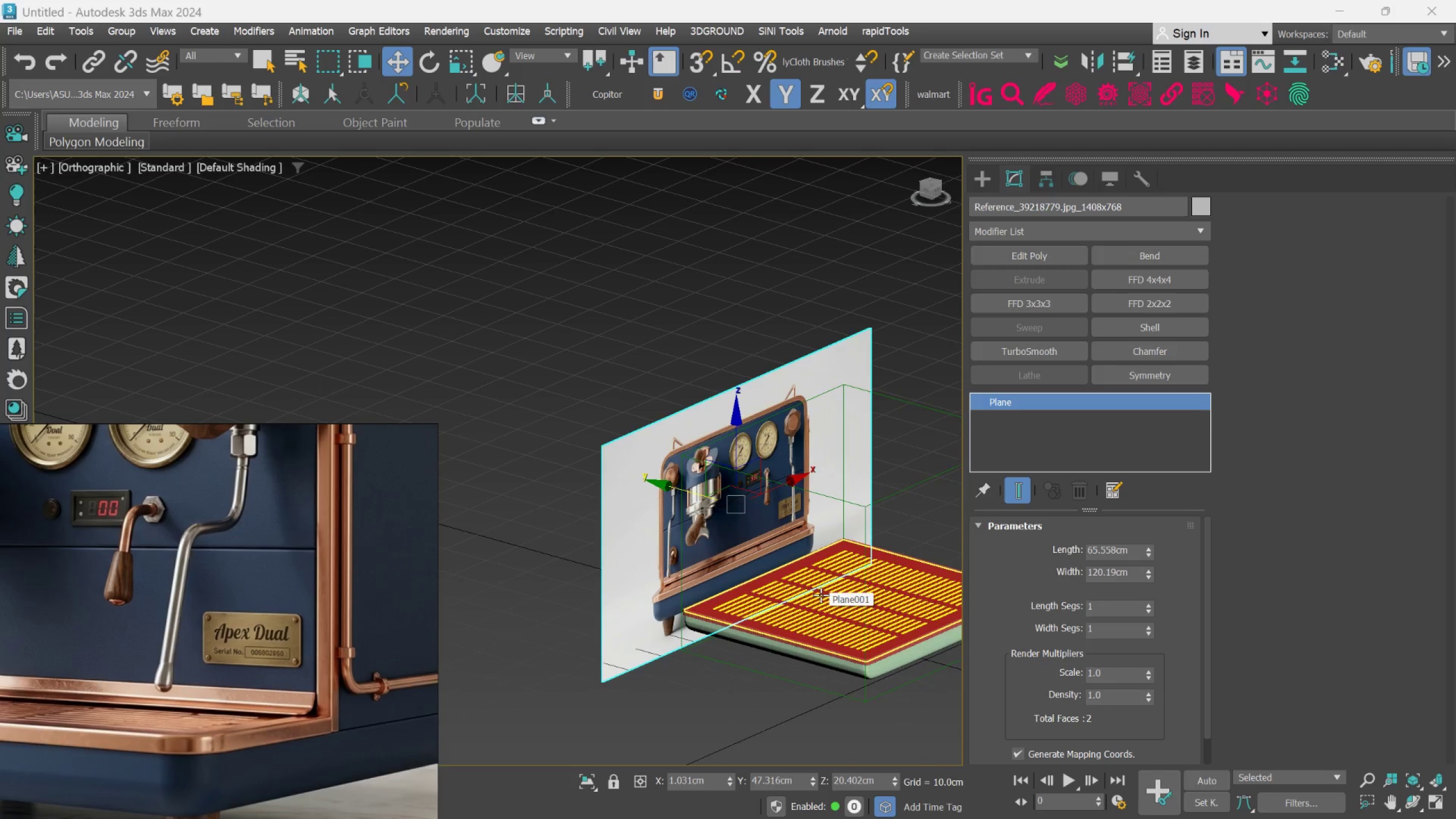 
key(L)
 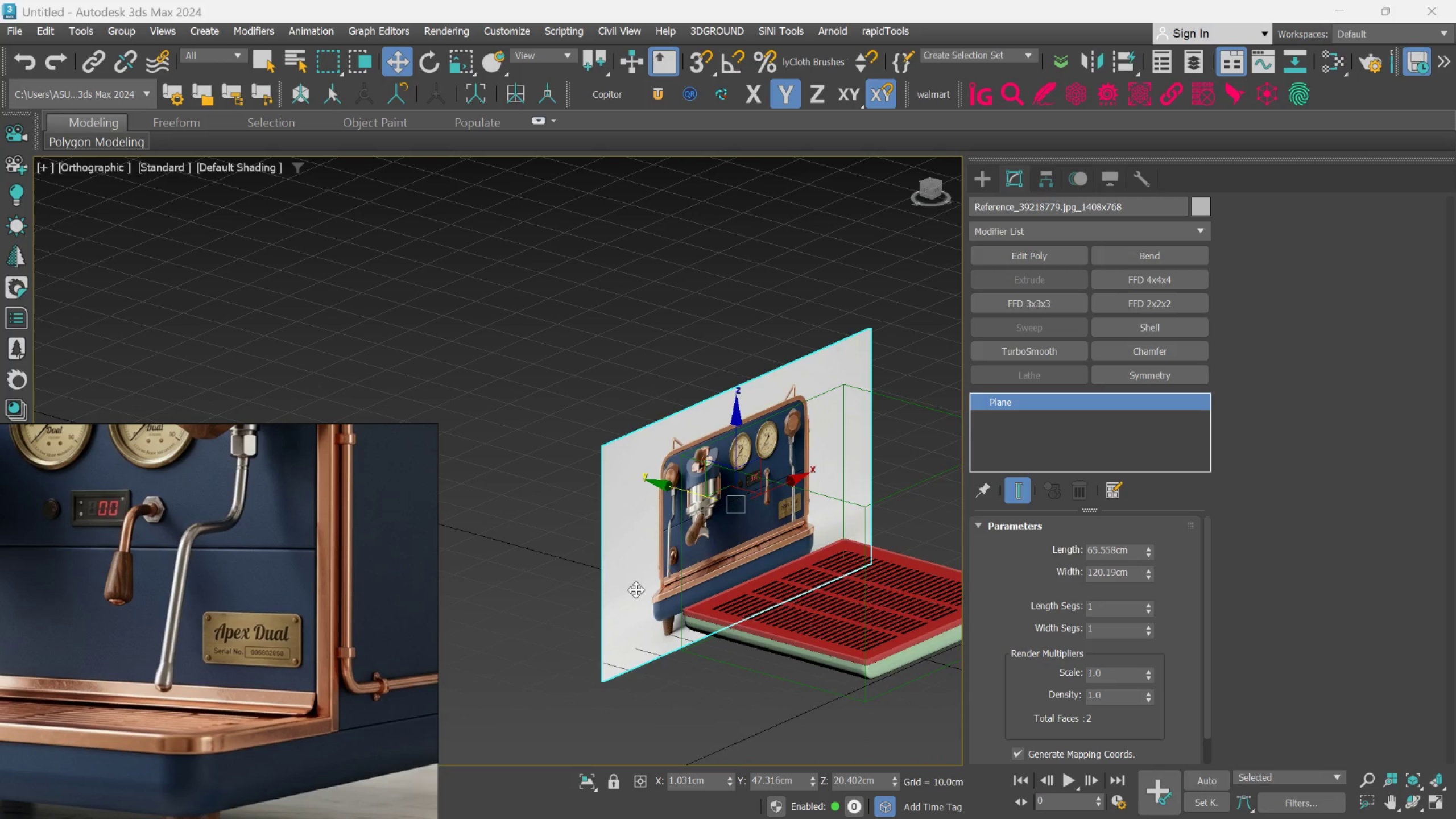 
left_click([493, 503])
 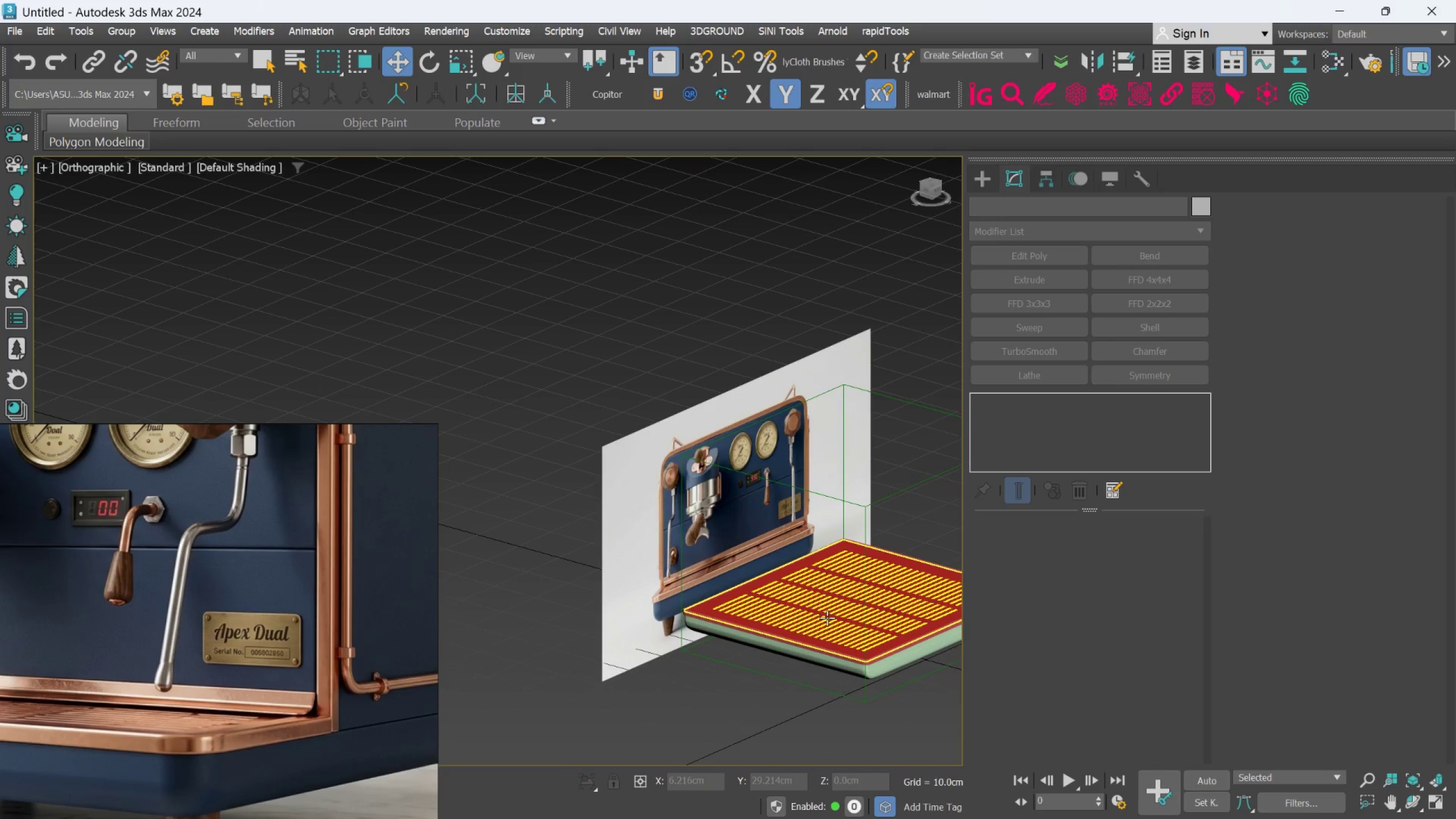 
left_click([827, 618])
 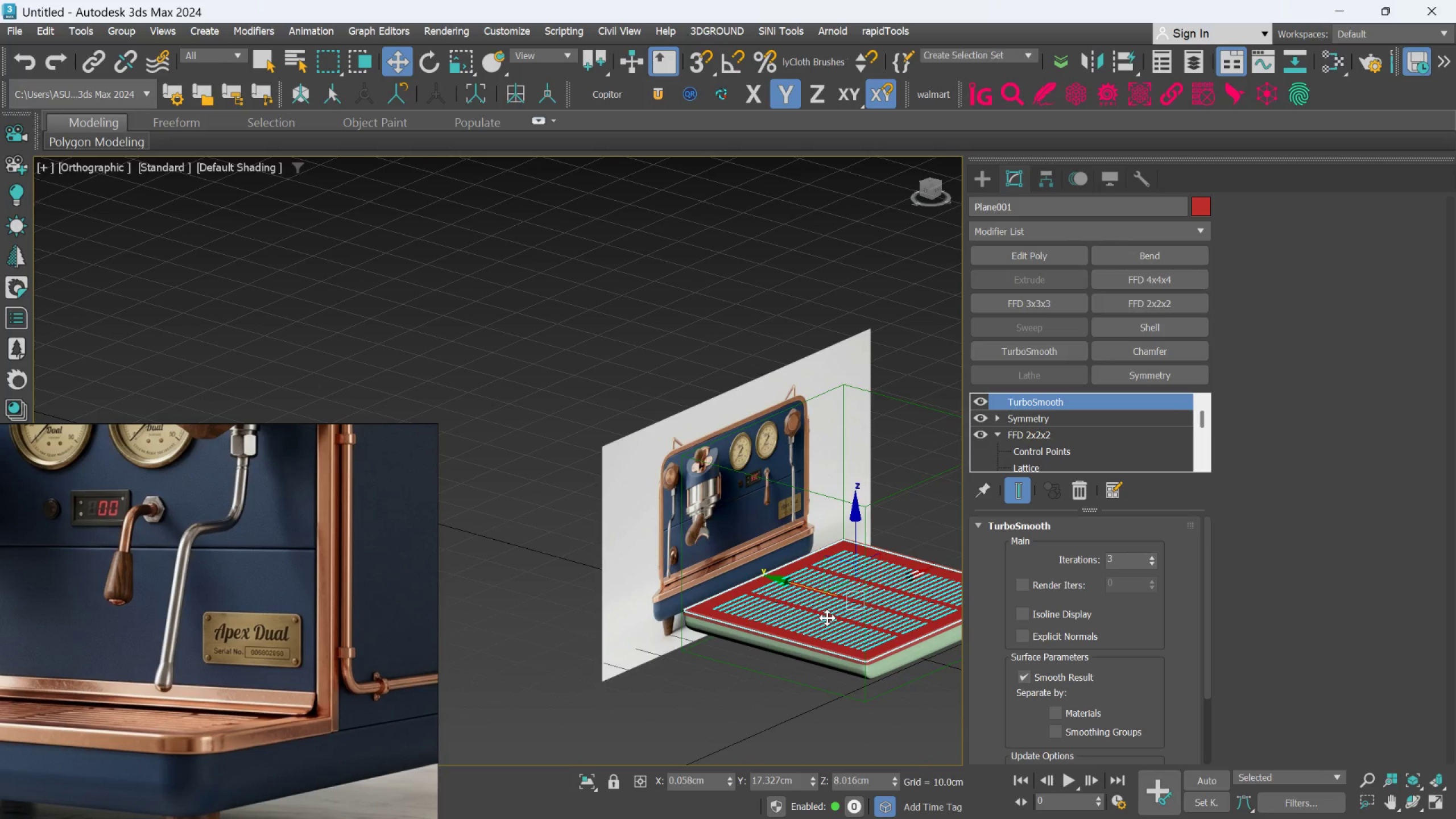 
key(L)
 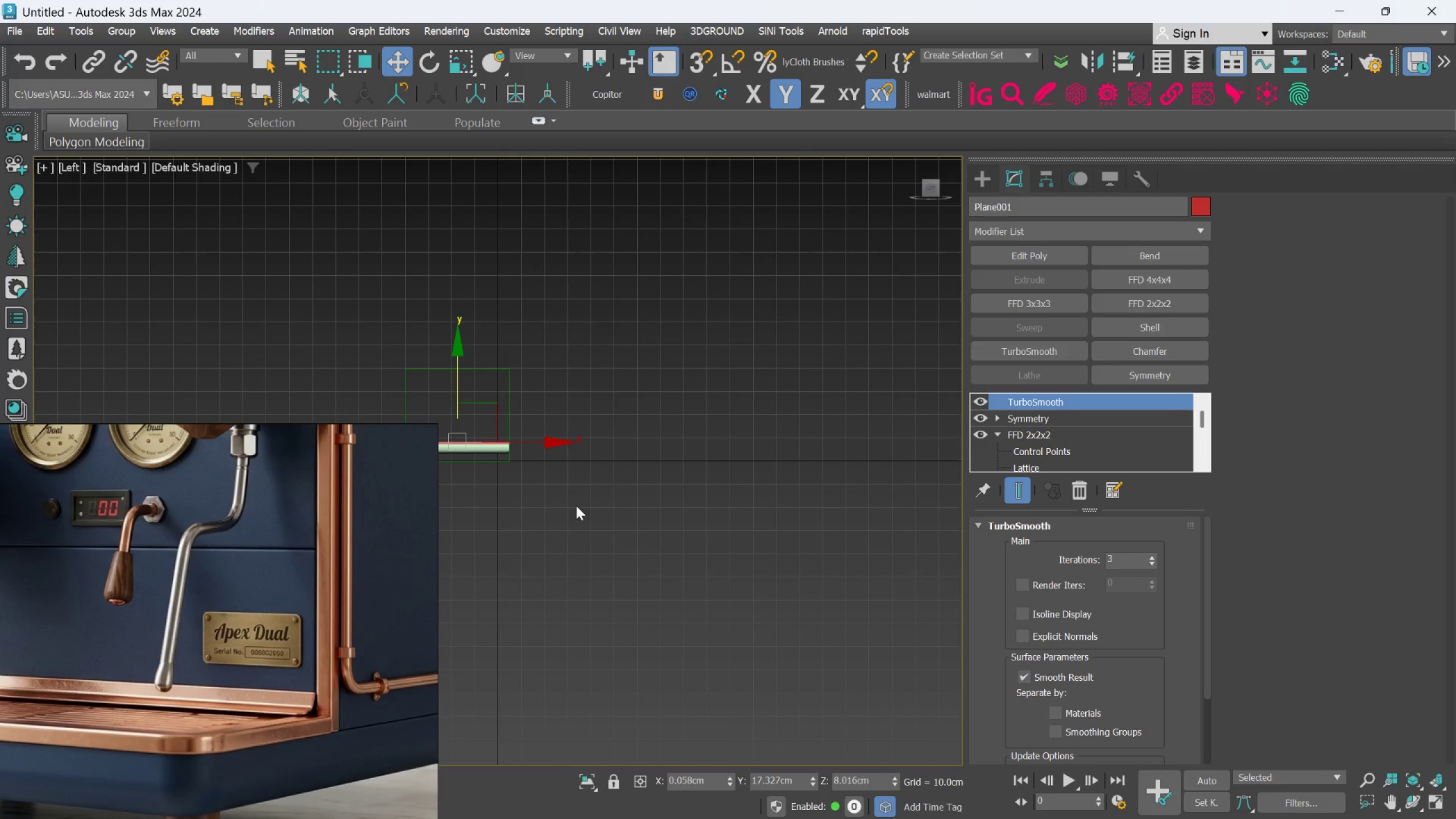 
scroll: coordinate [560, 496], scroll_direction: up, amount: 1.0
 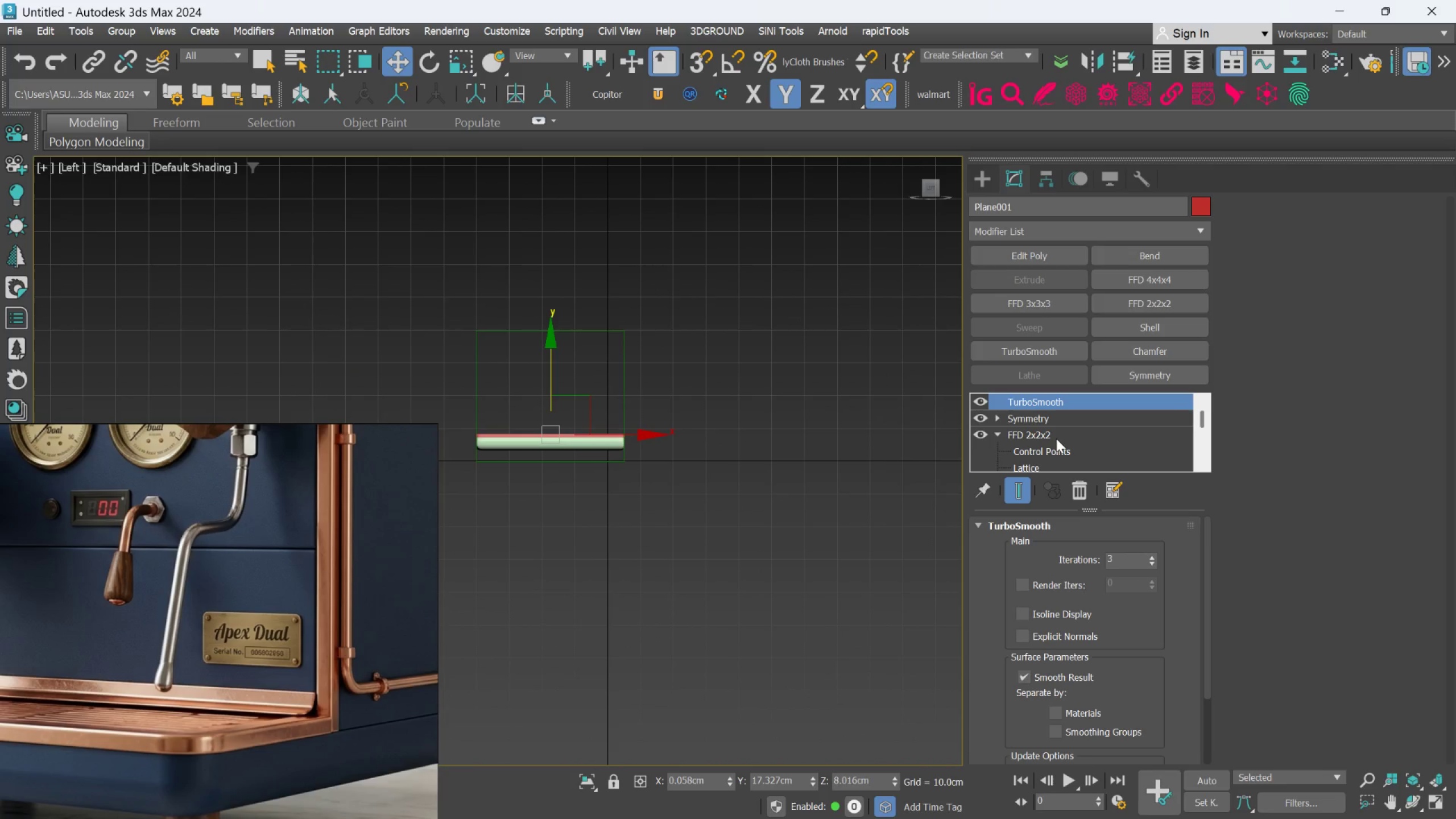 
left_click([1056, 439])
 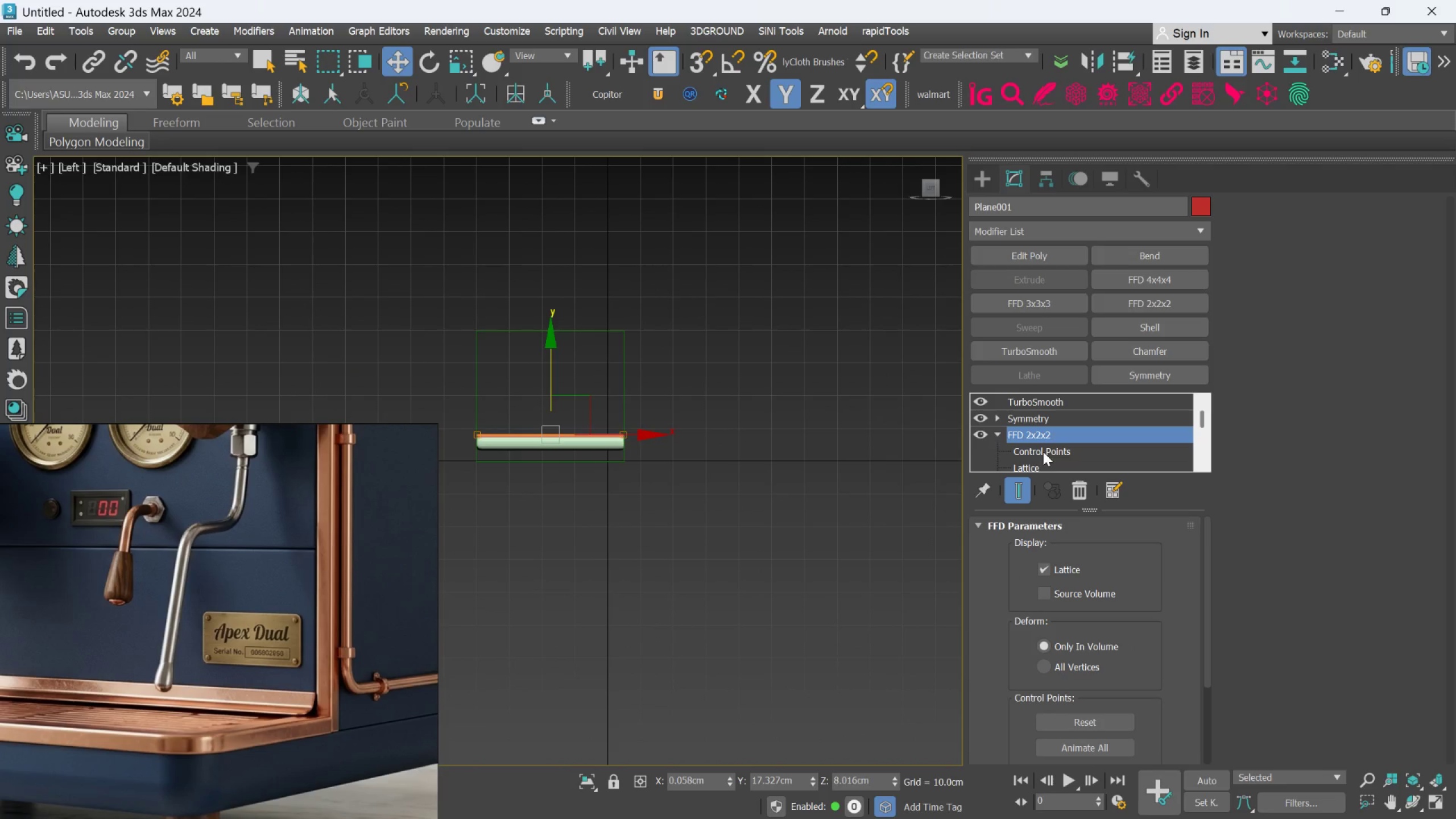 
left_click([1043, 452])
 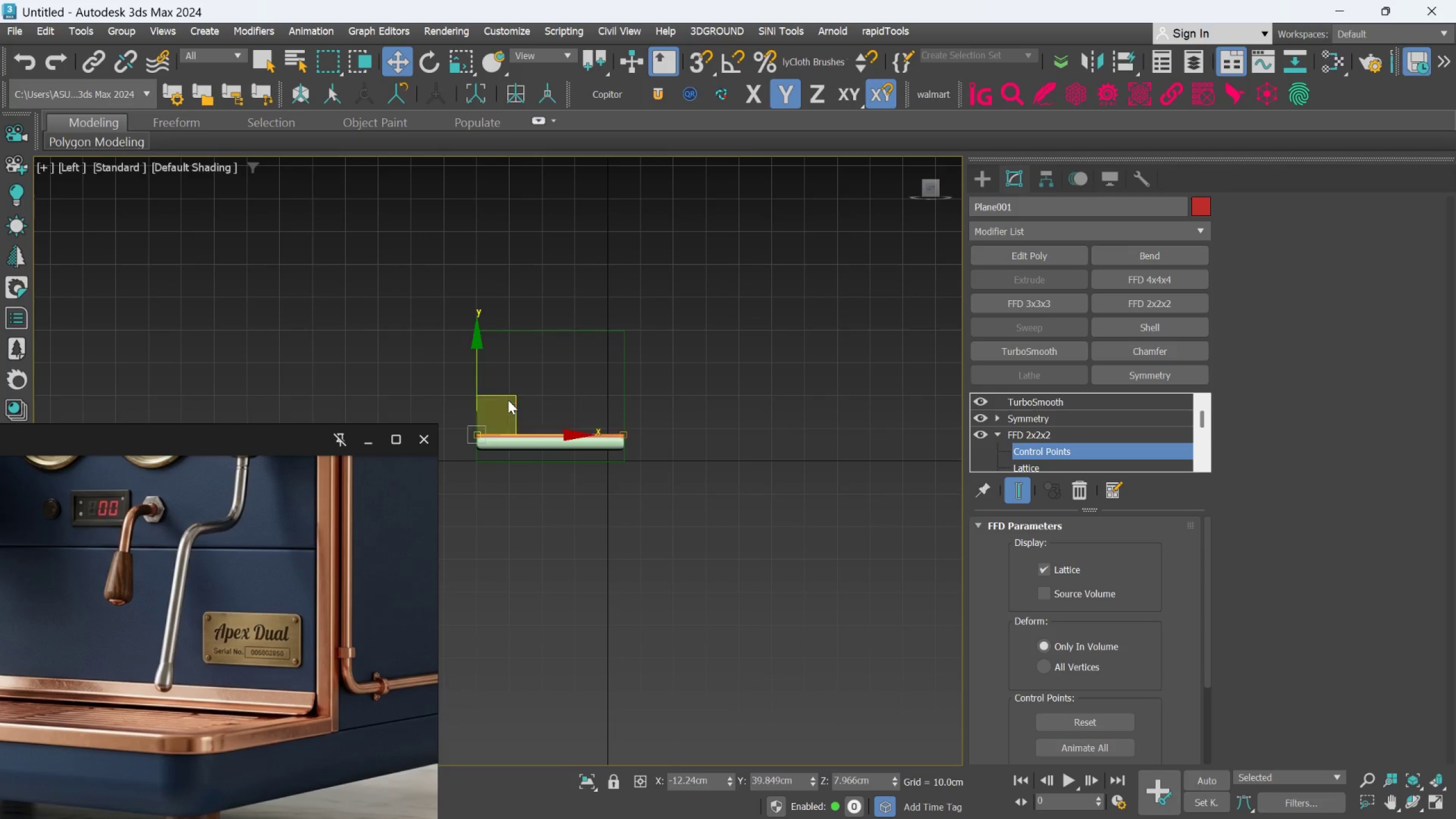 
scroll: coordinate [531, 432], scroll_direction: up, amount: 2.0
 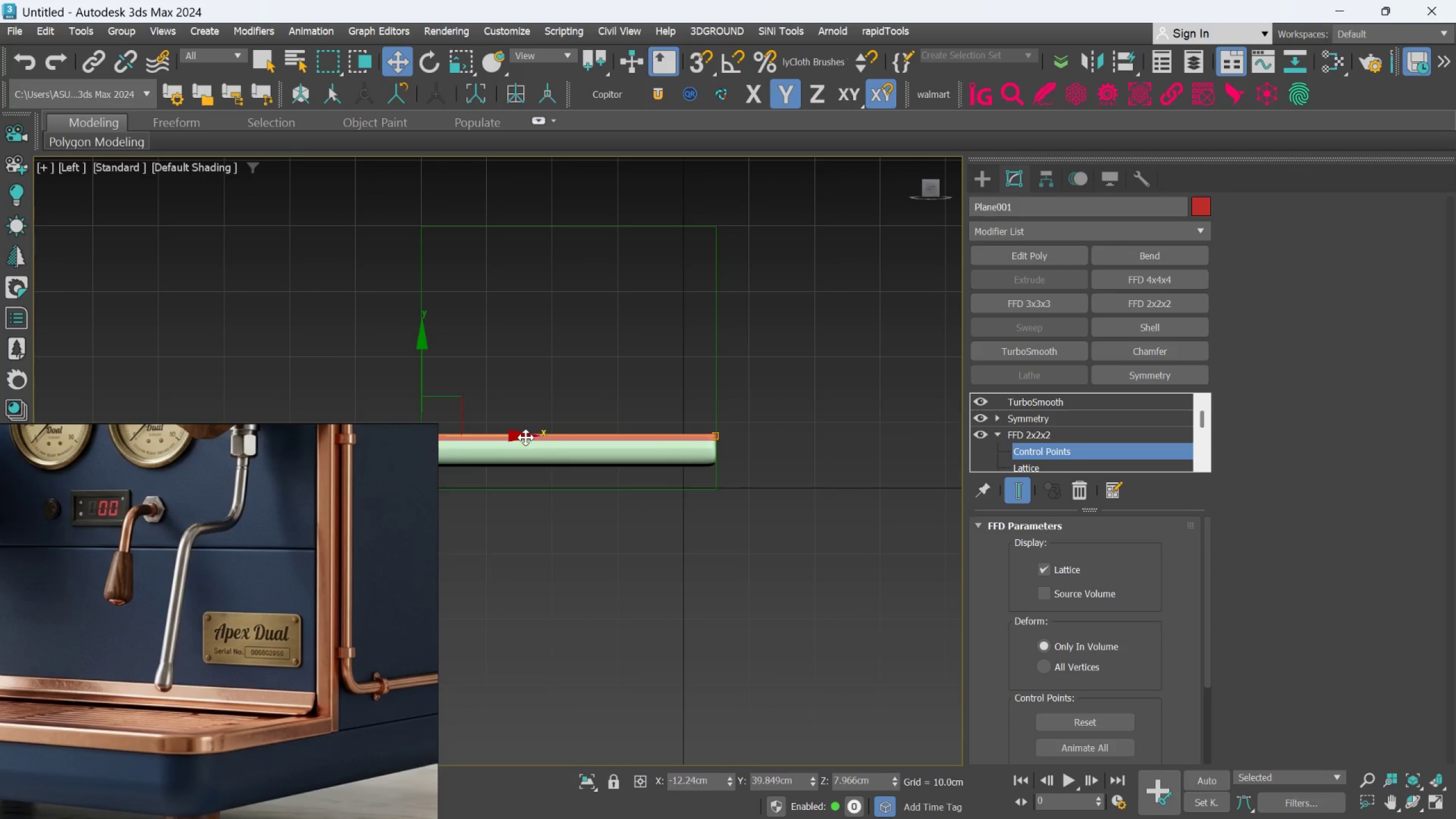 
left_click_drag(start_coordinate=[518, 436], to_coordinate=[641, 437])
 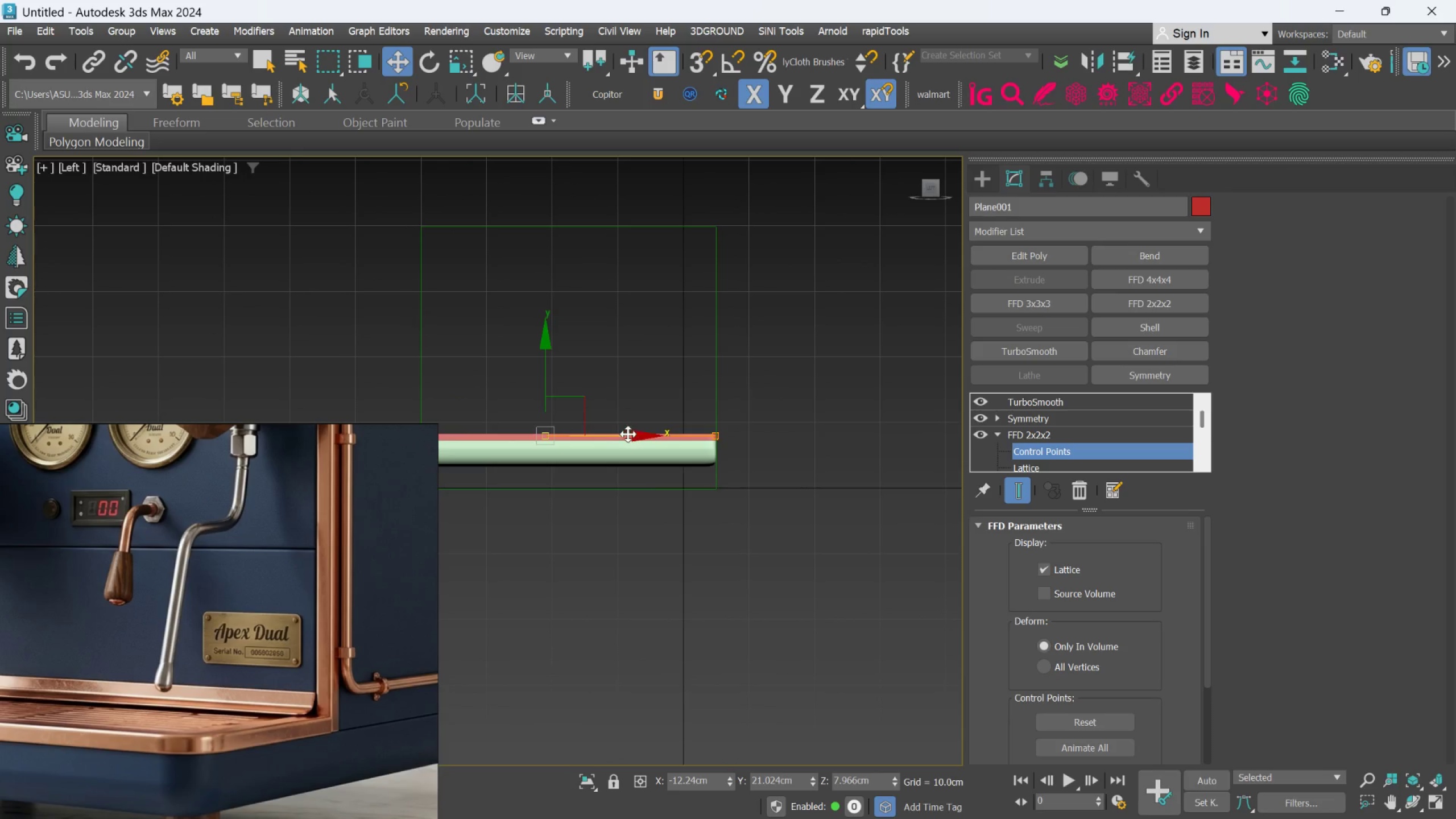 
hold_key(key=AltLeft, duration=0.97)
 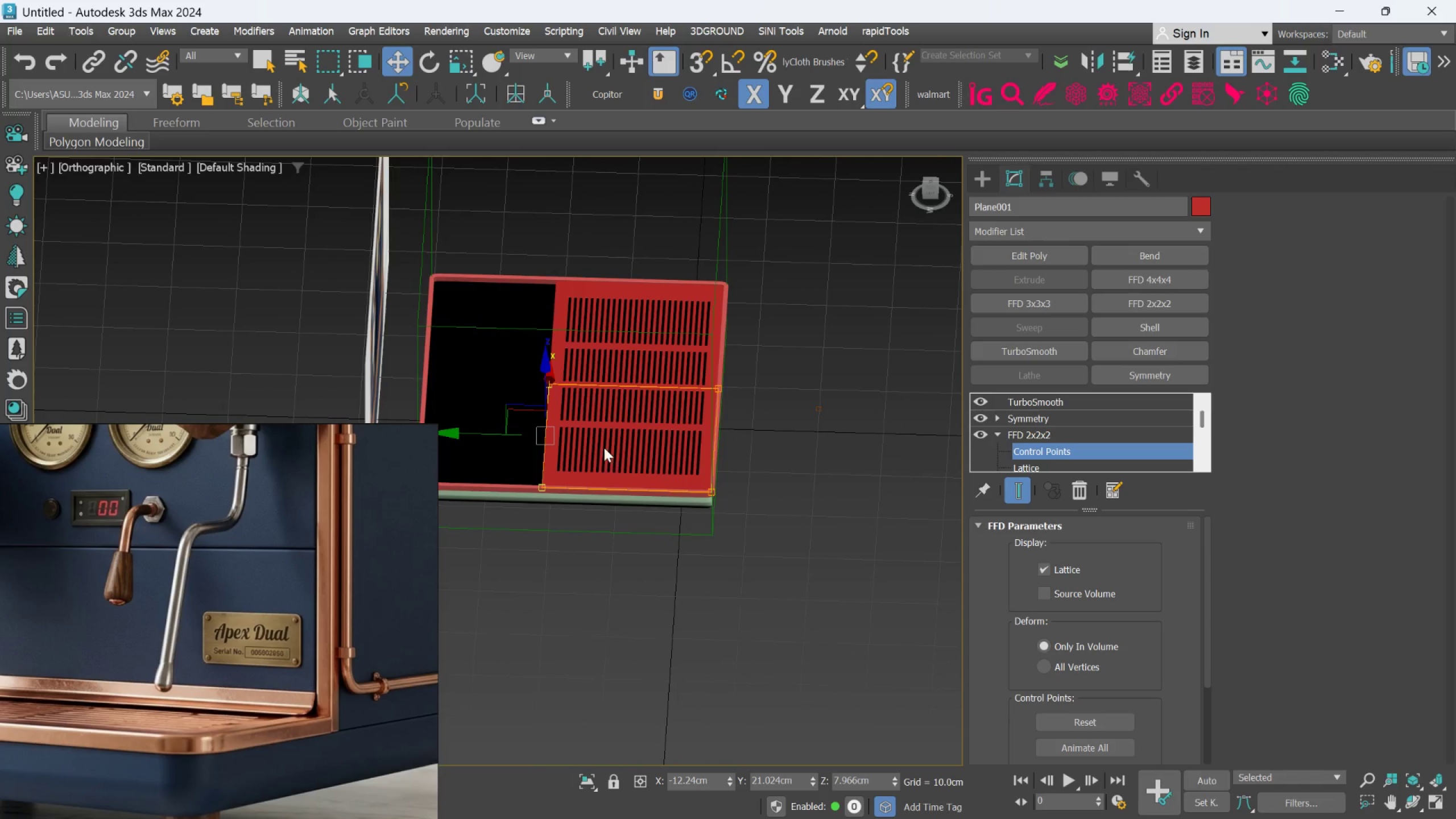 
hold_key(key=AltLeft, duration=1.5)
 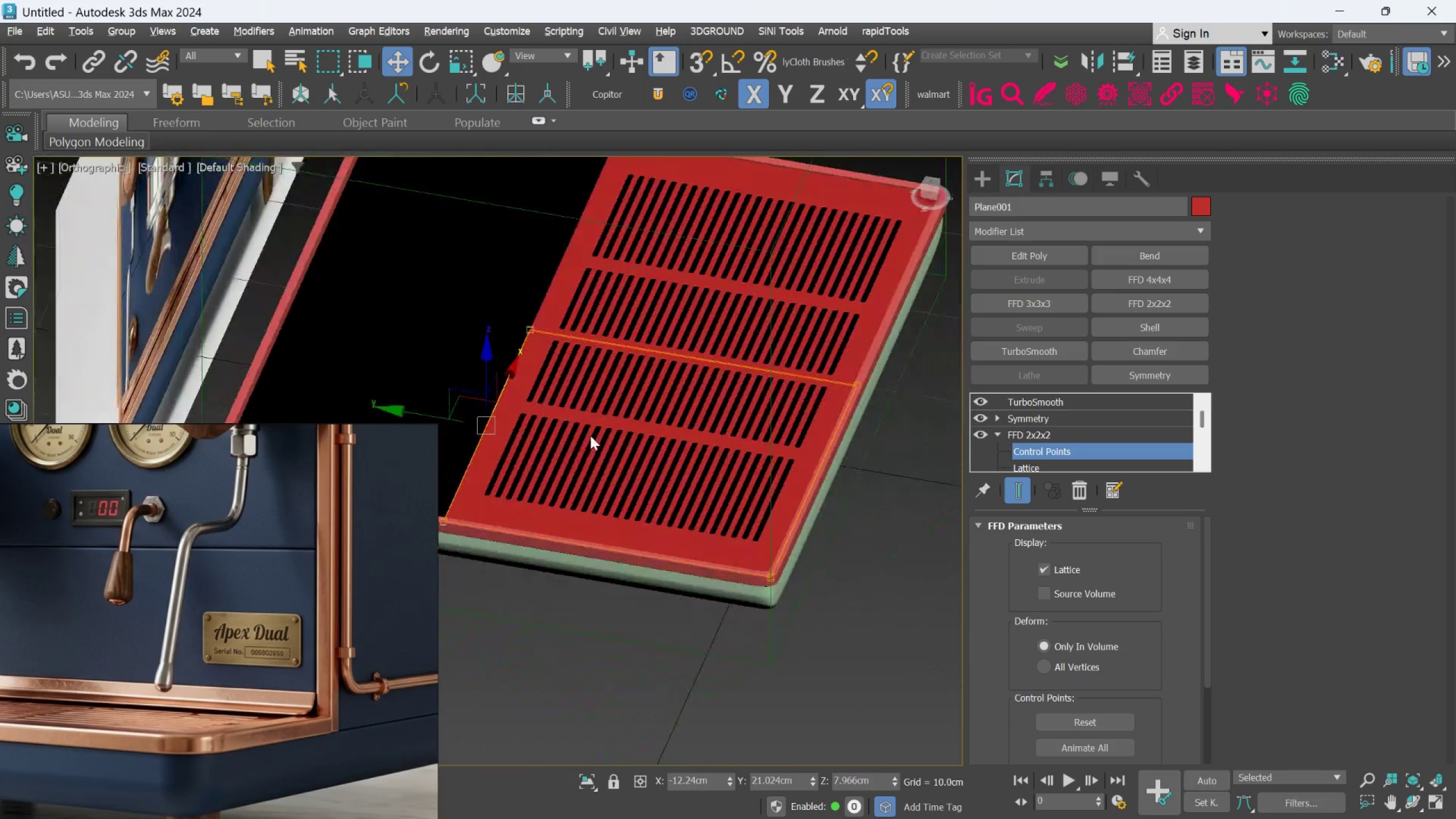 
scroll: coordinate [604, 444], scroll_direction: up, amount: 2.0
 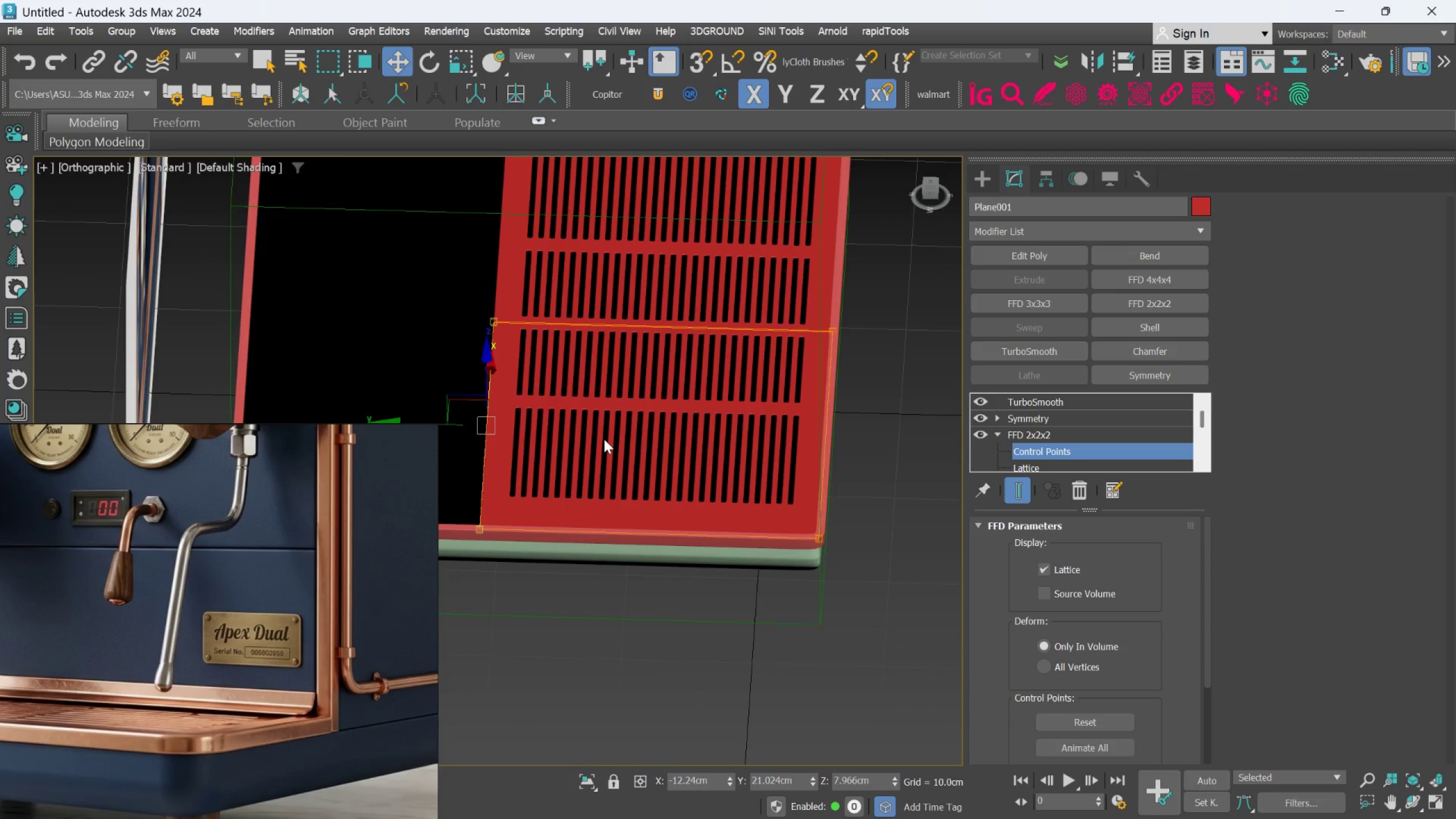 
key(Alt+AltLeft)
 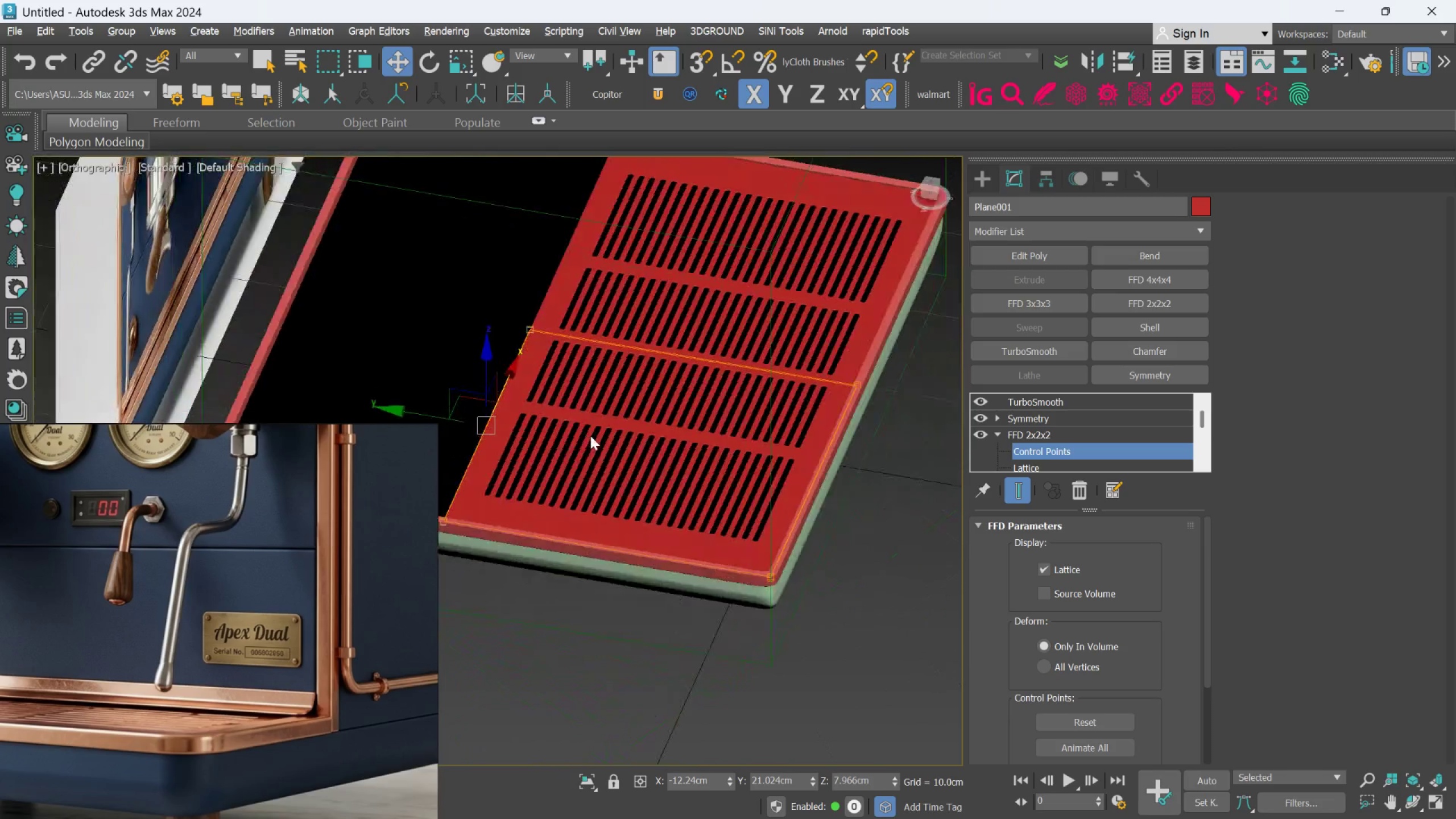 
key(Alt+AltLeft)
 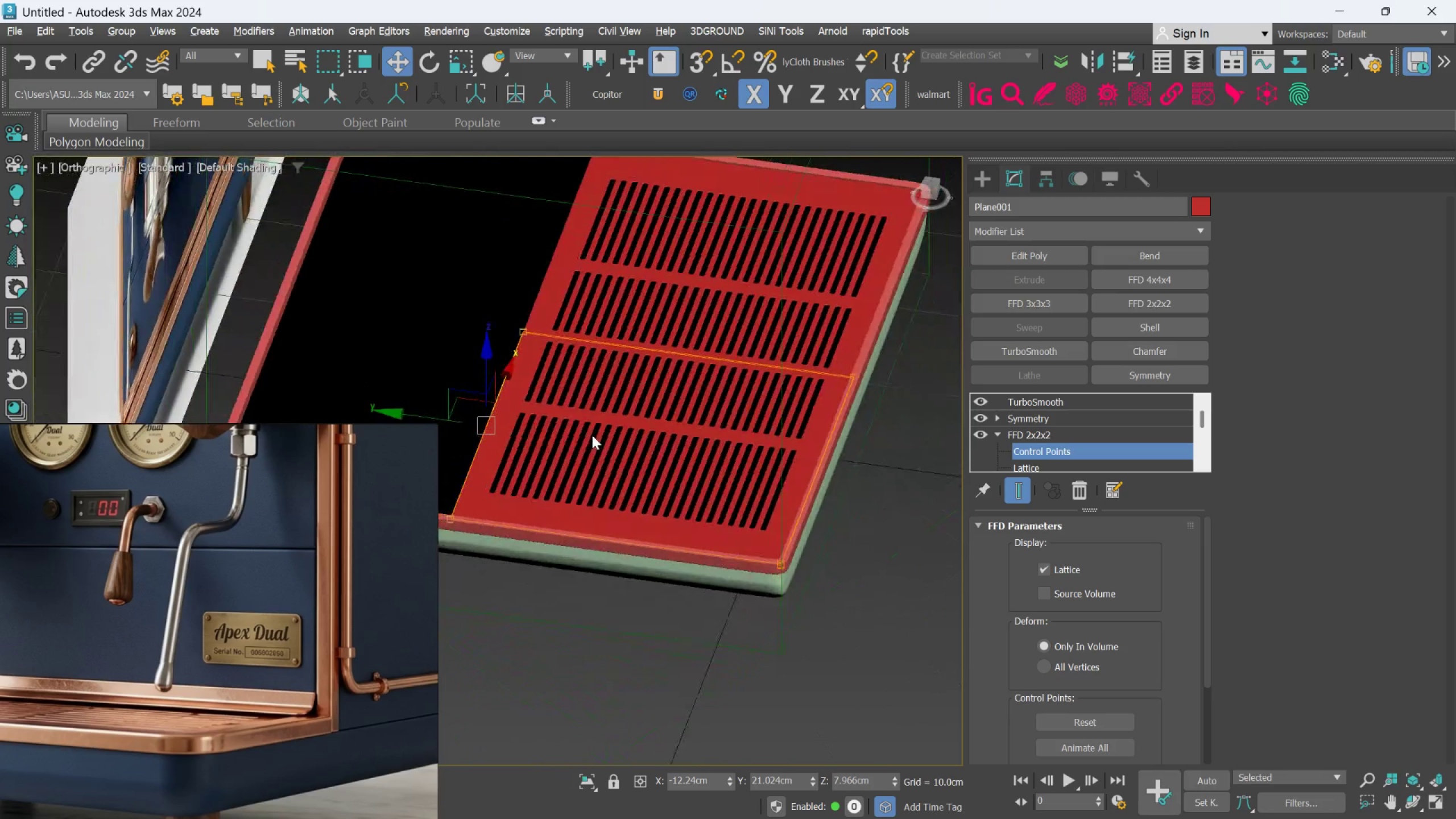 
key(Alt+AltLeft)
 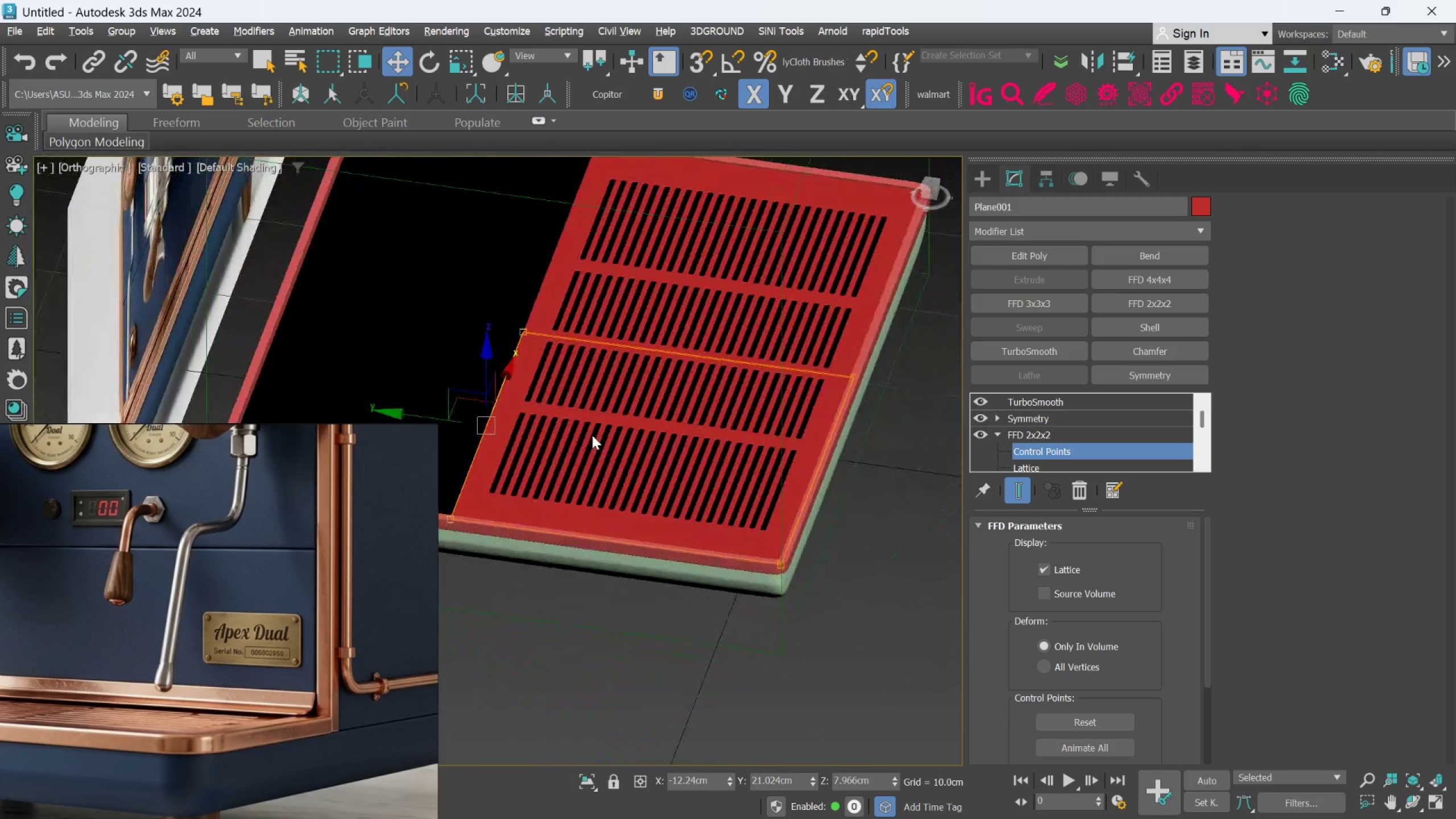 
key(Alt+AltLeft)
 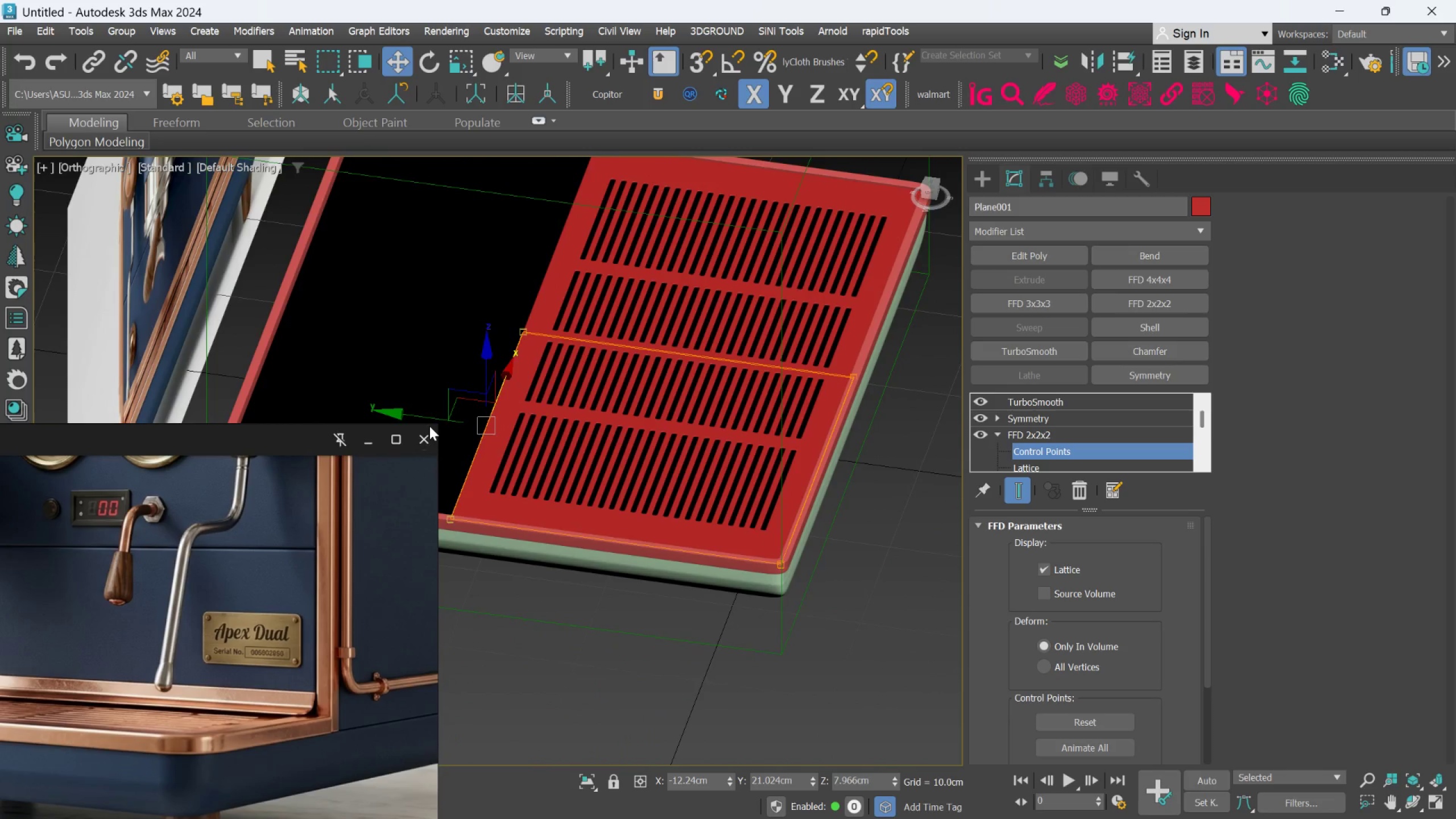 
left_click_drag(start_coordinate=[433, 420], to_coordinate=[526, 442])
 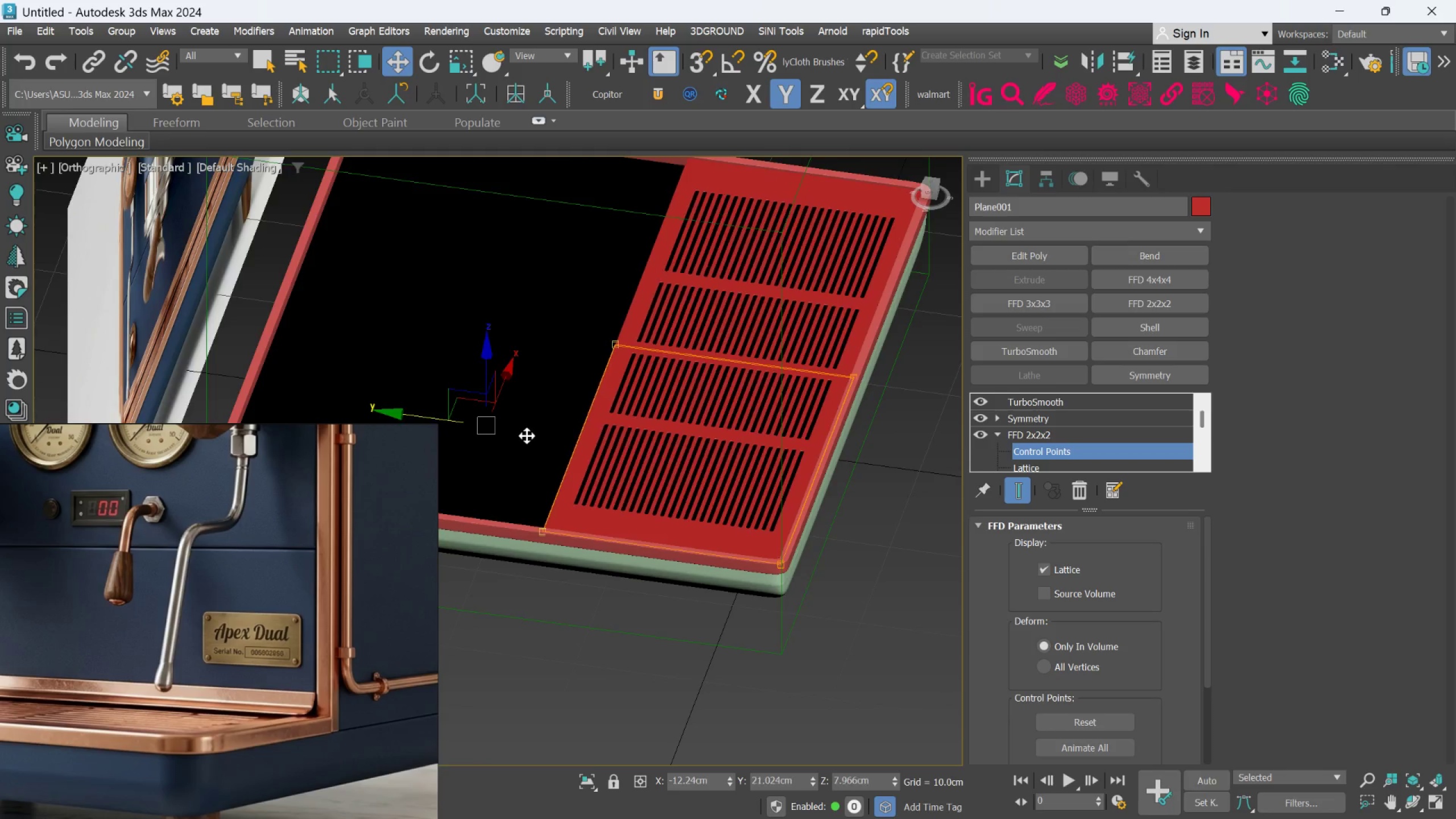 
hold_key(key=AltLeft, duration=0.56)
 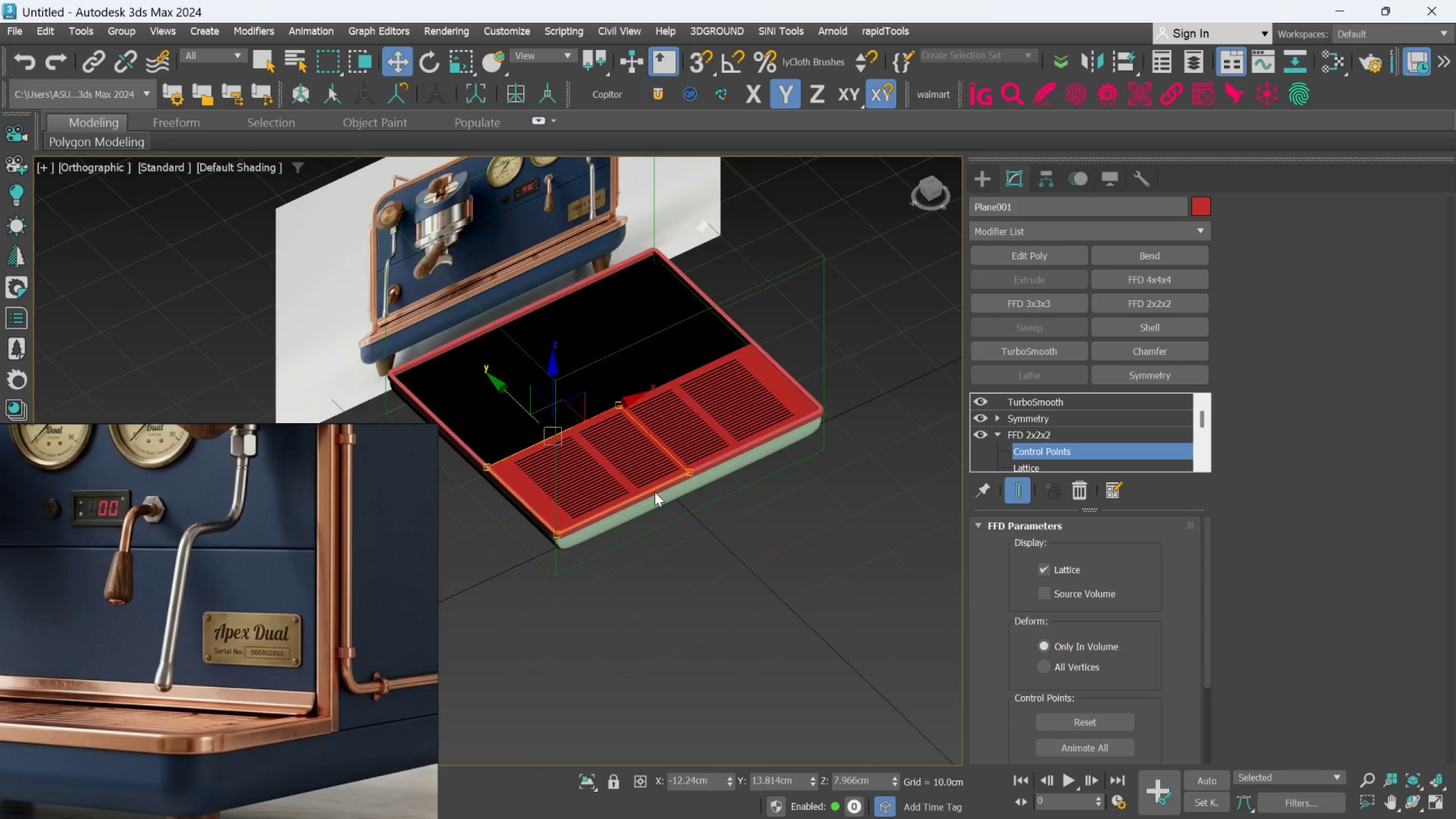 
scroll: coordinate [527, 434], scroll_direction: down, amount: 2.0
 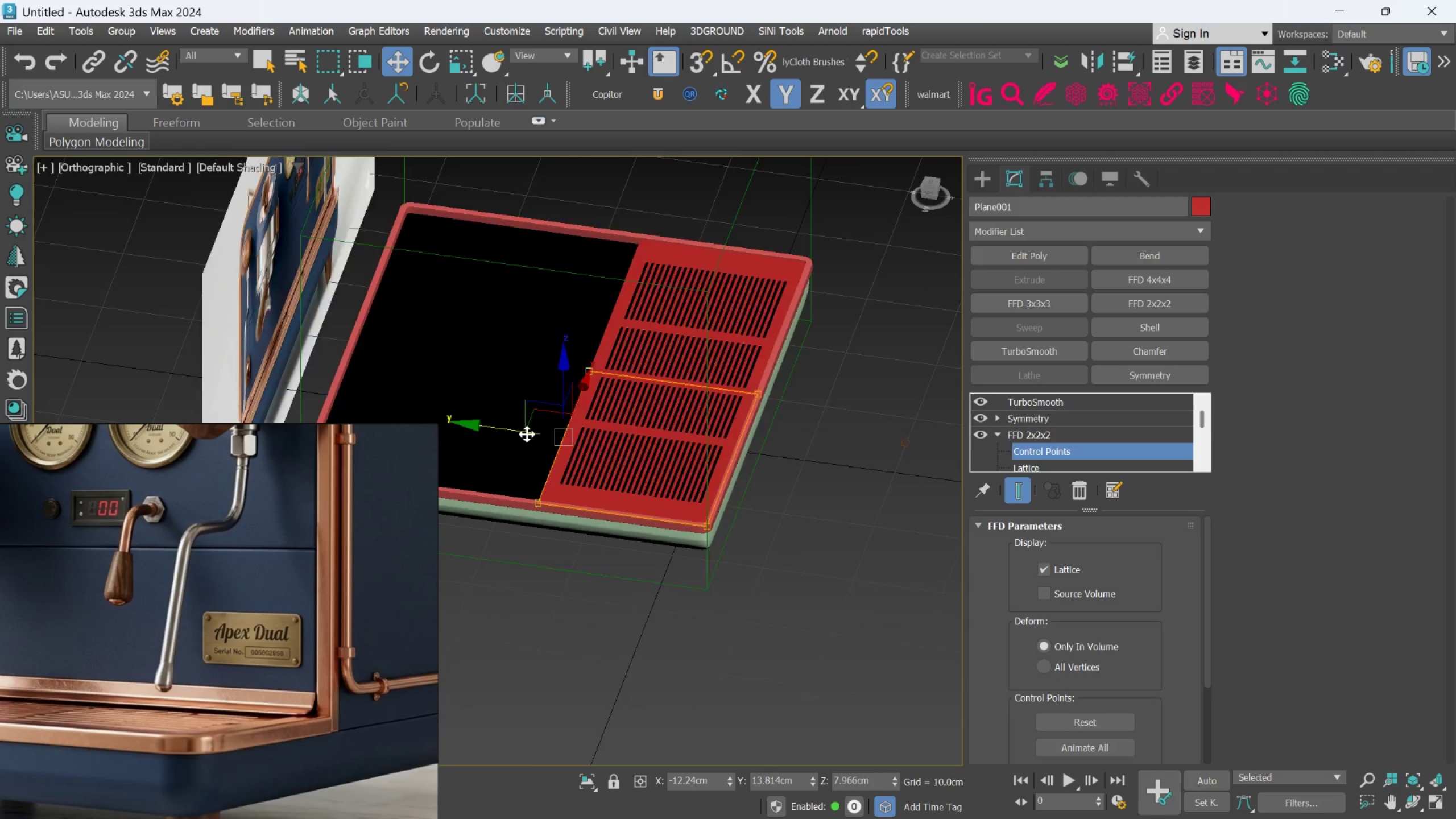 
hold_key(key=AltLeft, duration=0.46)
 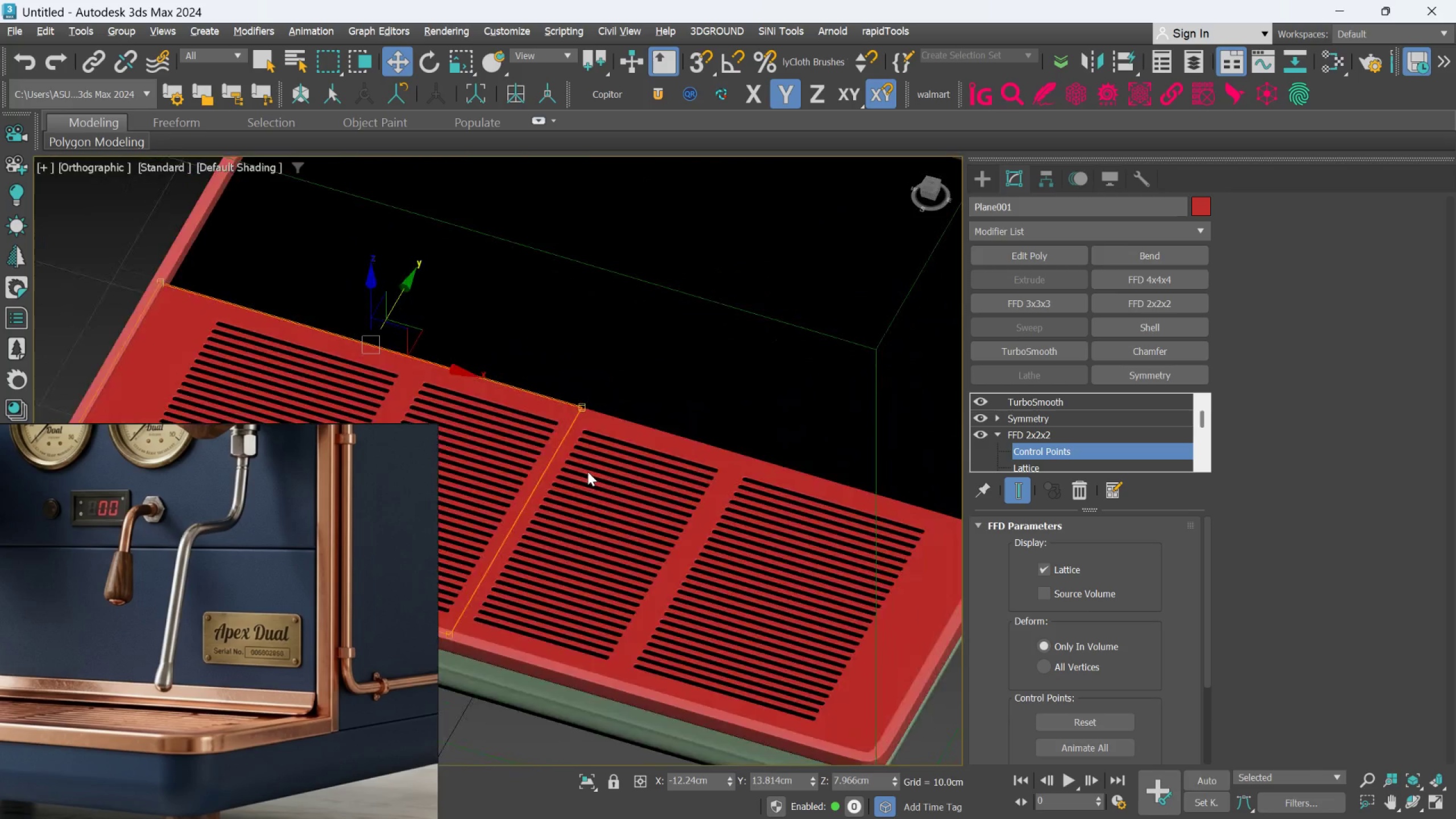 
scroll: coordinate [651, 481], scroll_direction: up, amount: 3.0
 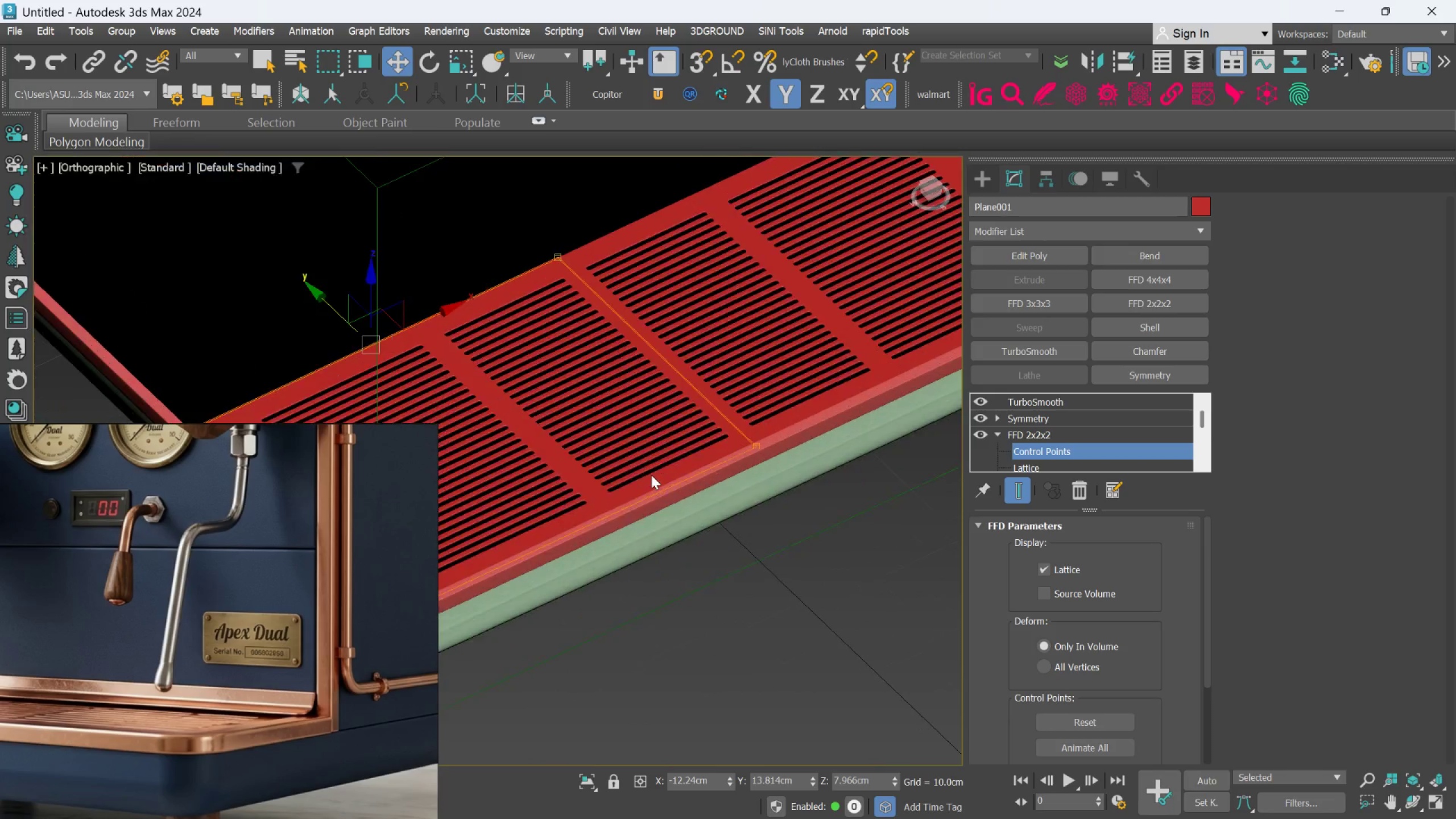 
hold_key(key=AltLeft, duration=0.31)
 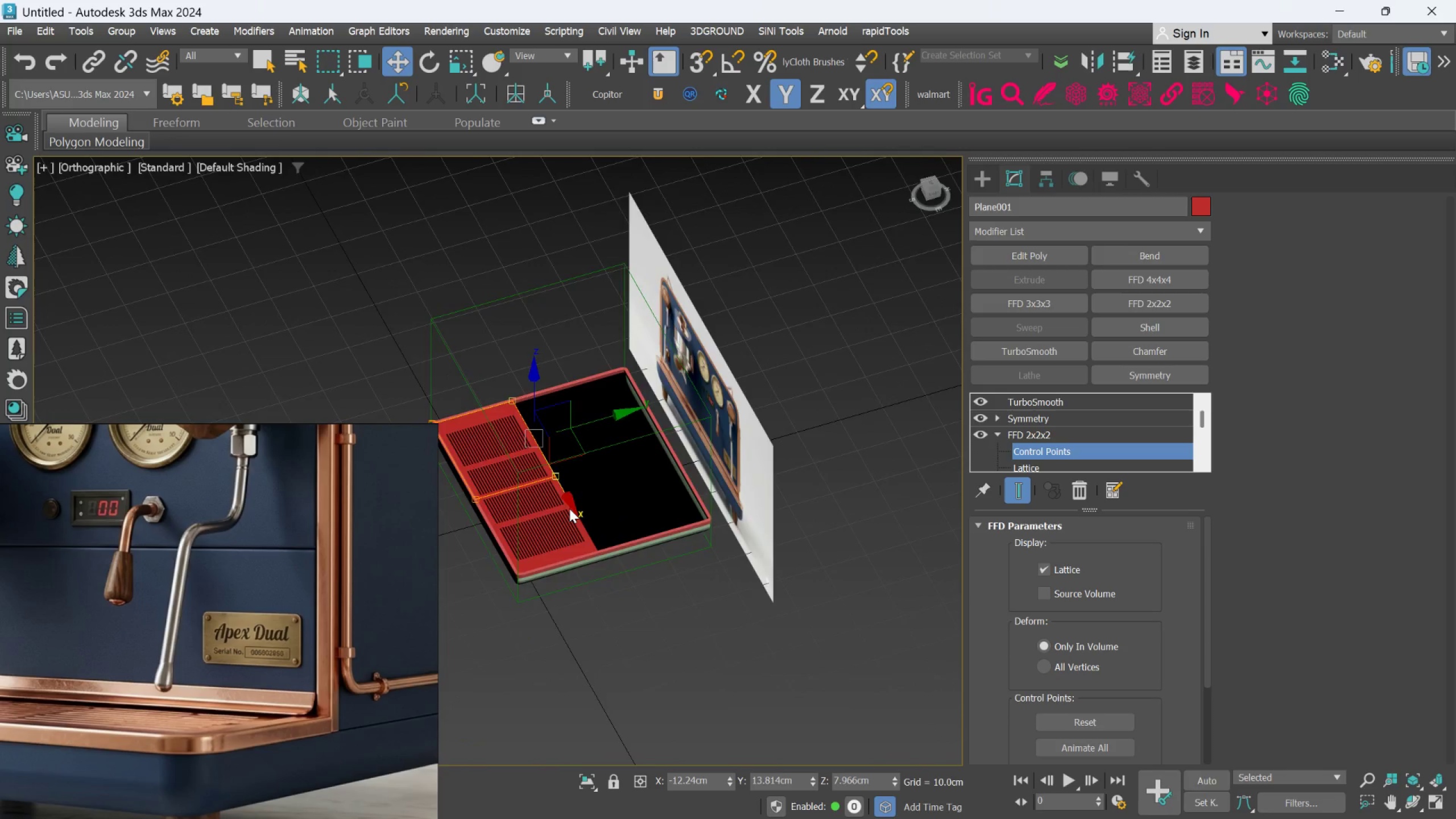 
scroll: coordinate [588, 471], scroll_direction: down, amount: 4.0
 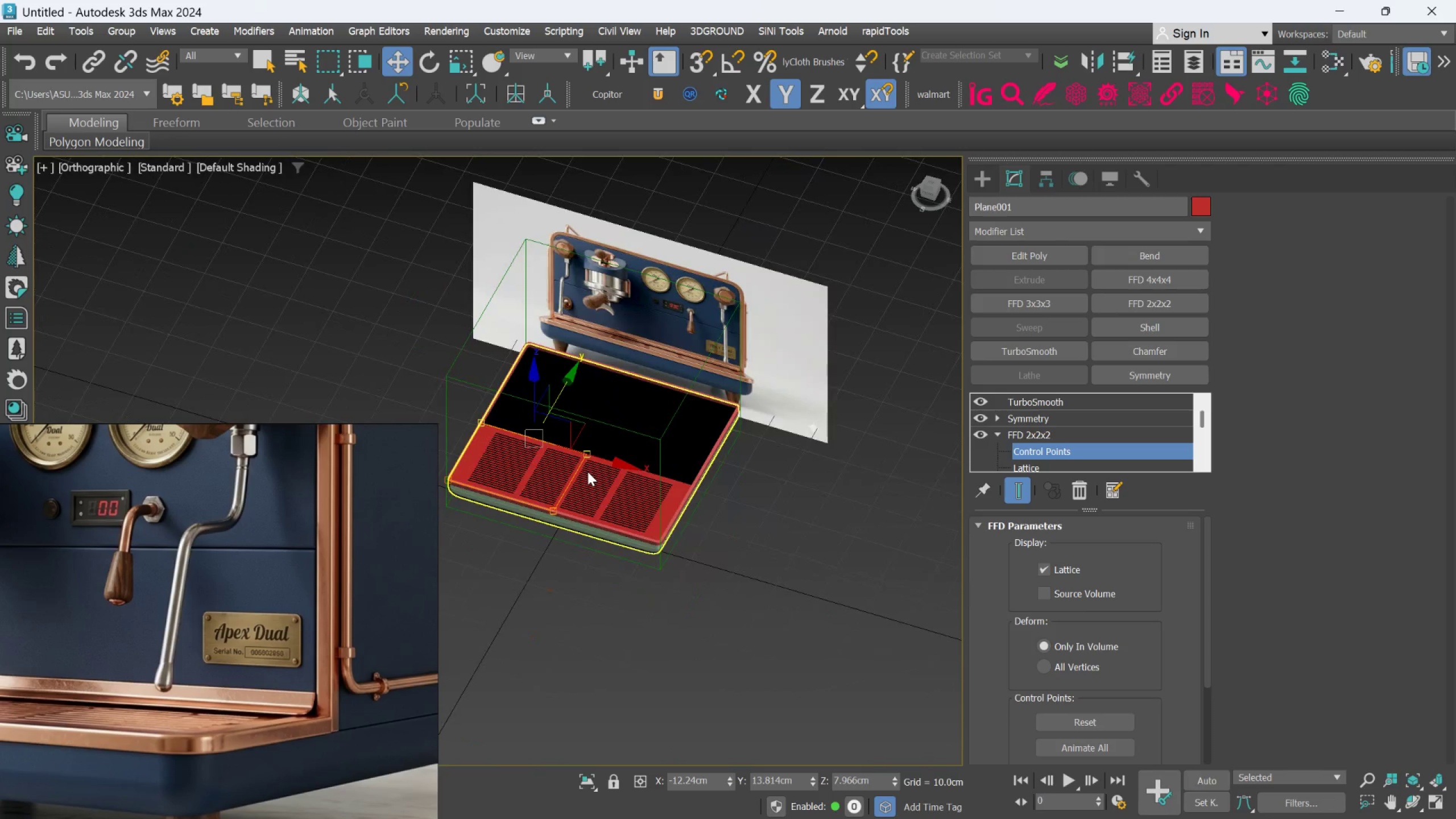 
hold_key(key=AltLeft, duration=0.8)
 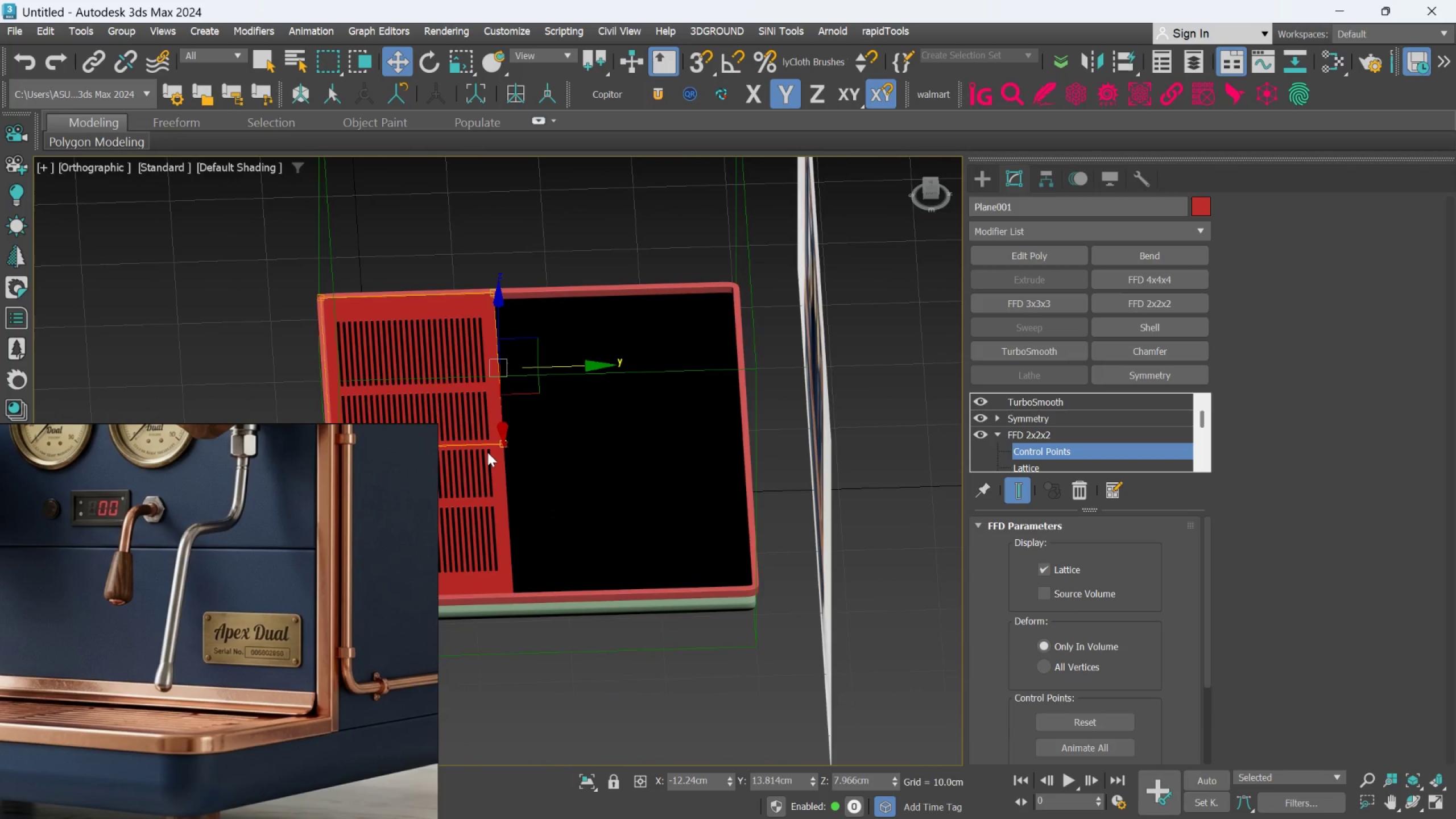 
scroll: coordinate [569, 508], scroll_direction: up, amount: 2.0
 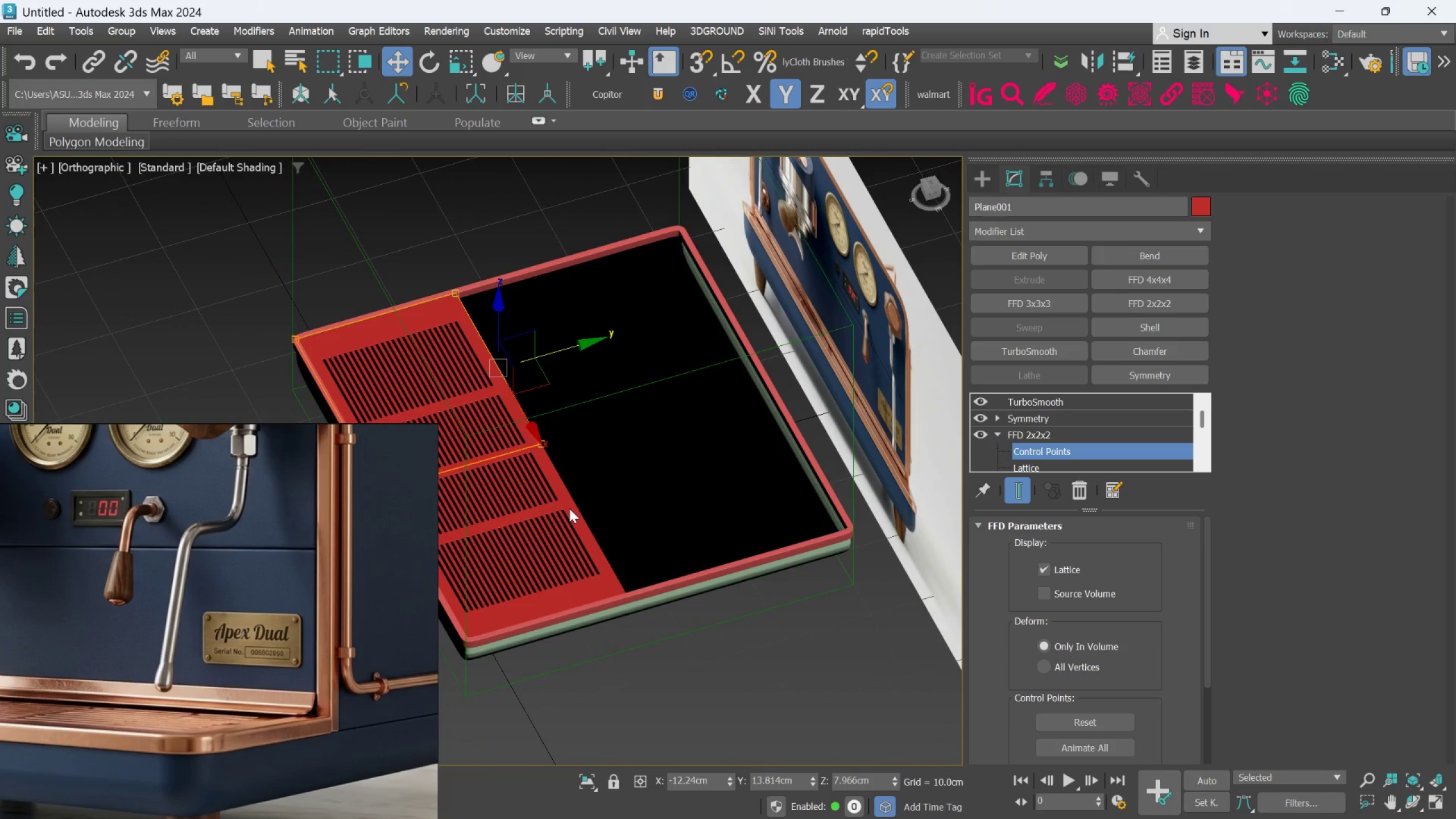 
hold_key(key=AltLeft, duration=1.22)
 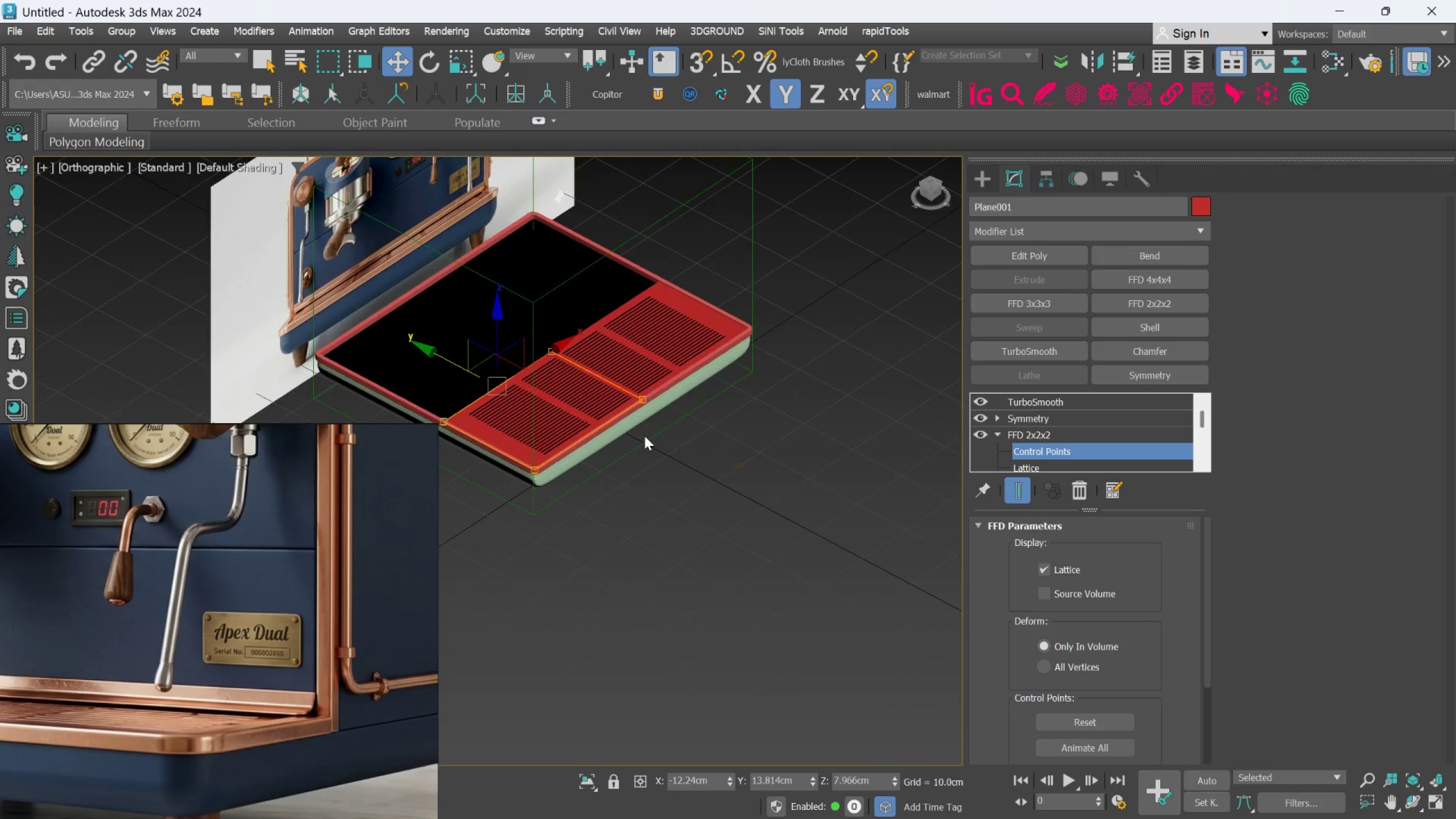 
scroll: coordinate [488, 443], scroll_direction: down, amount: 1.0
 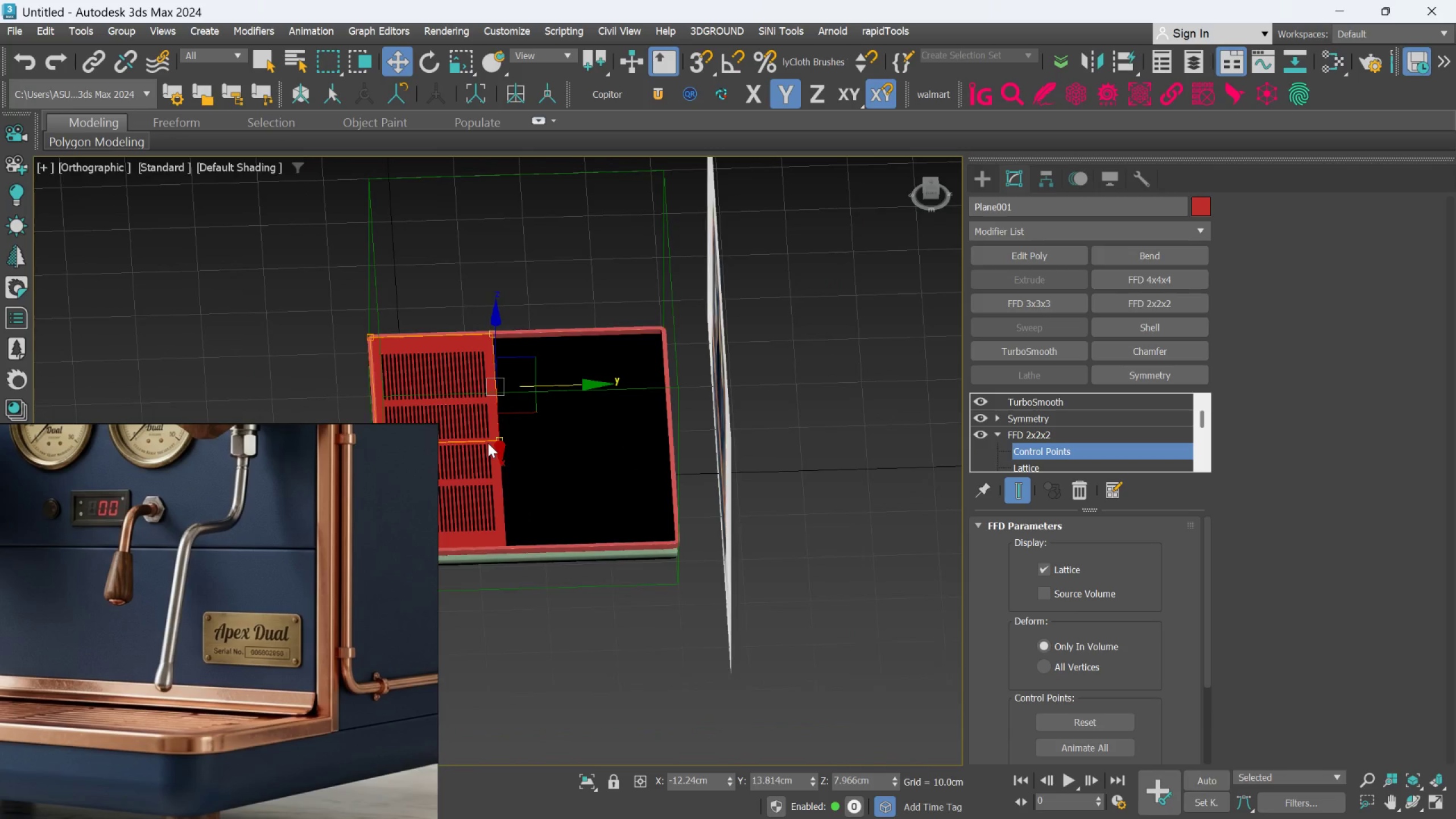 
hold_key(key=AltLeft, duration=0.45)
 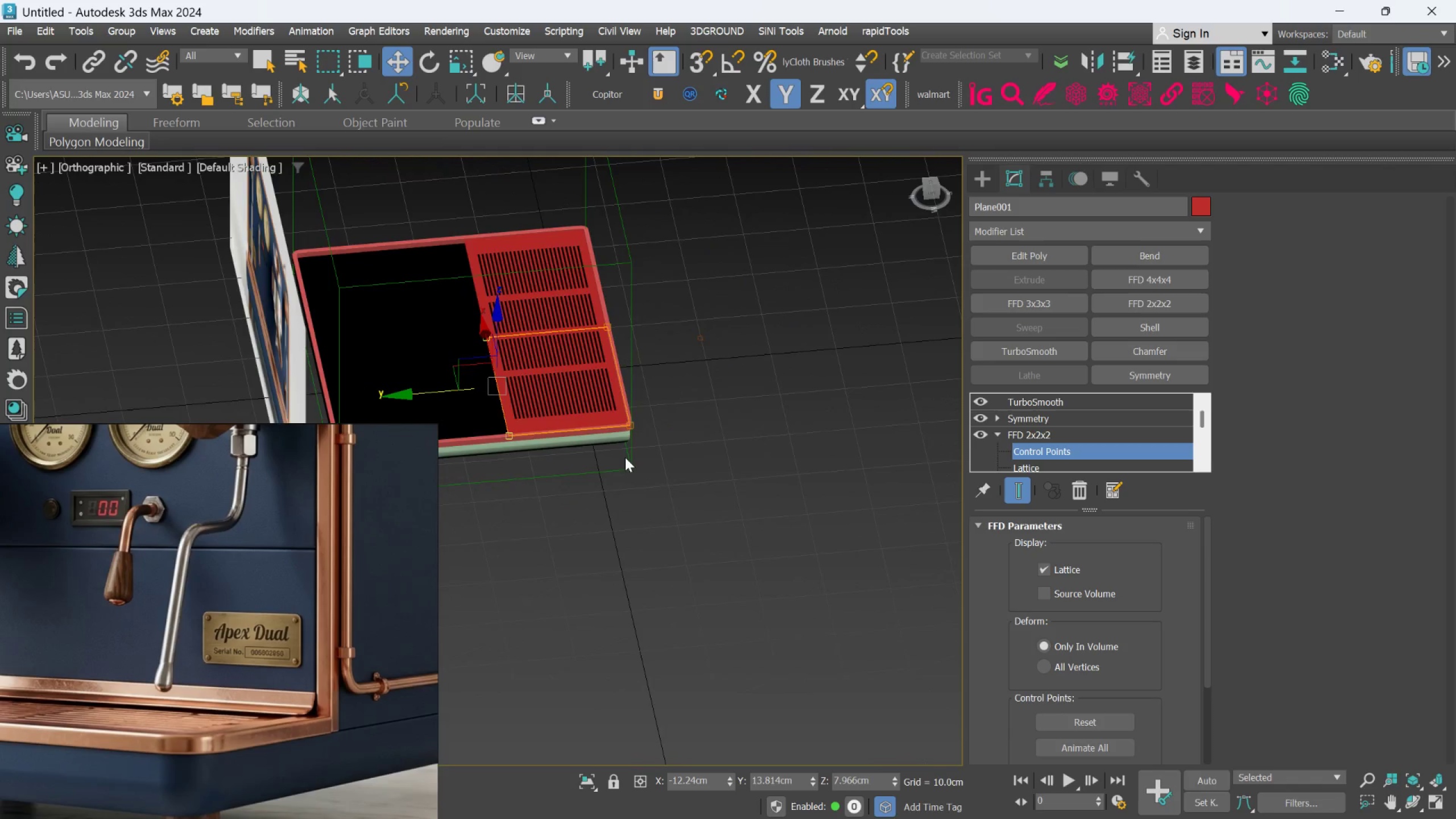 
hold_key(key=AltLeft, duration=1.46)
 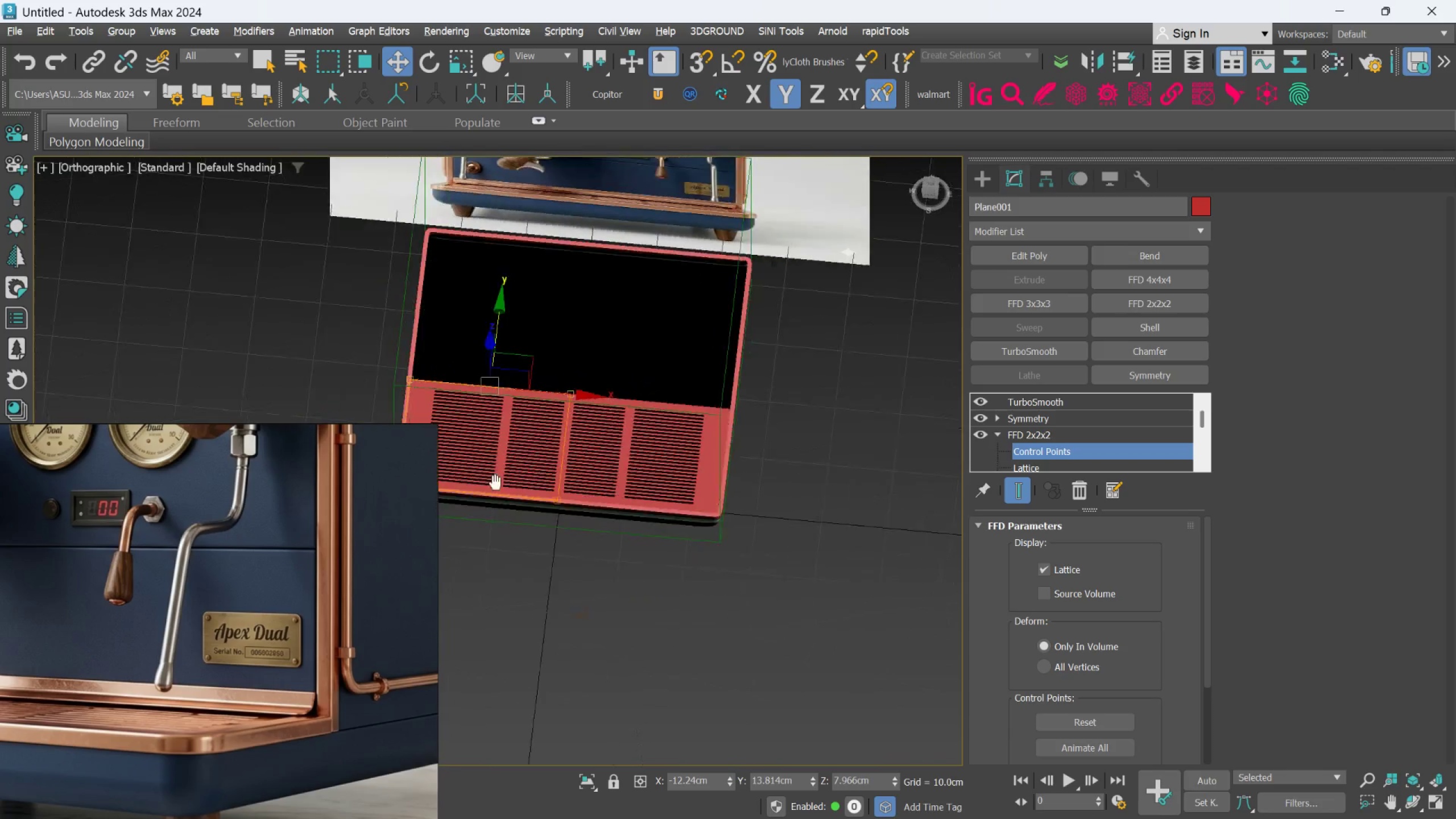 
key(Alt+AltLeft)
 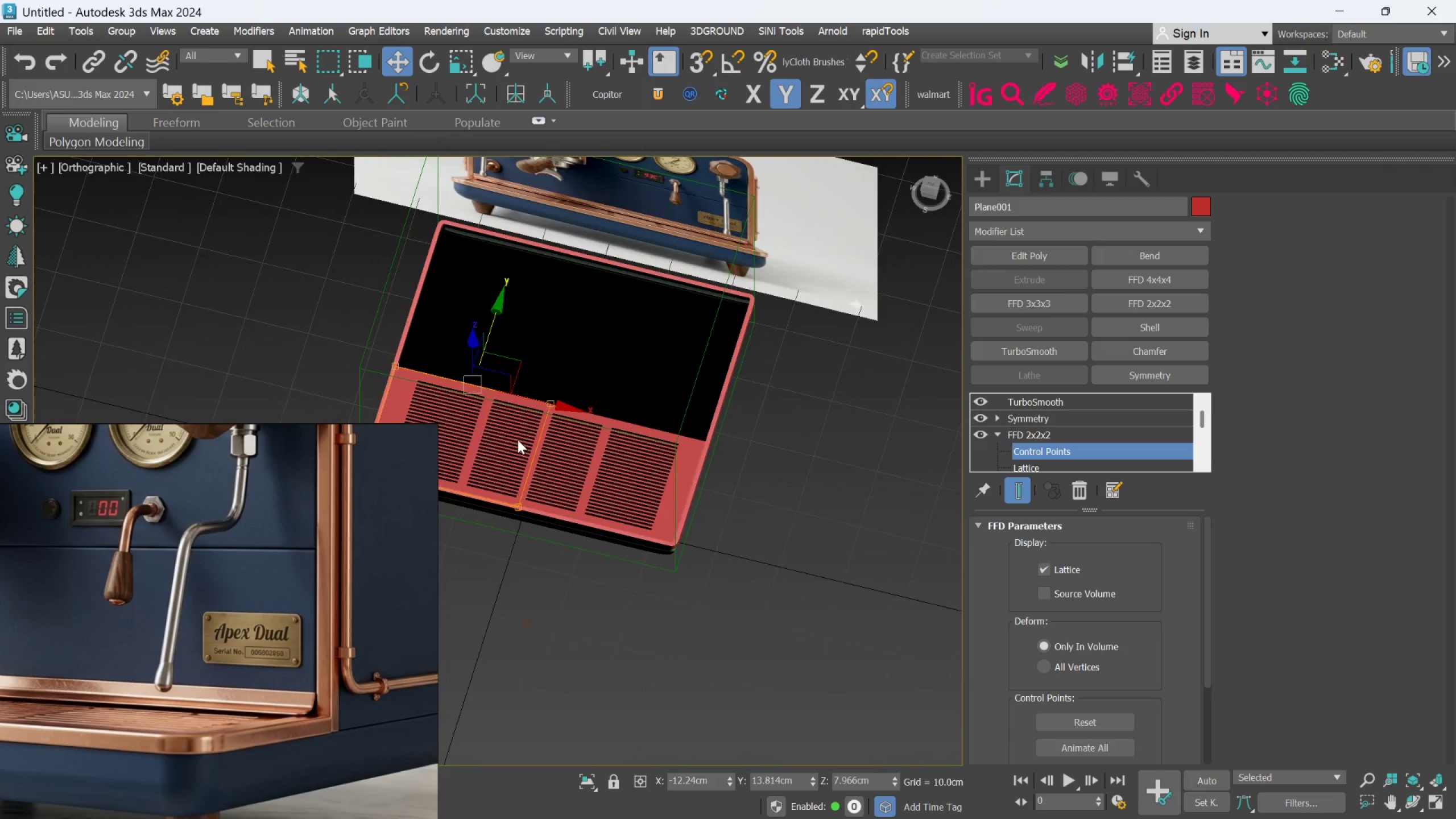 
key(Alt+AltLeft)
 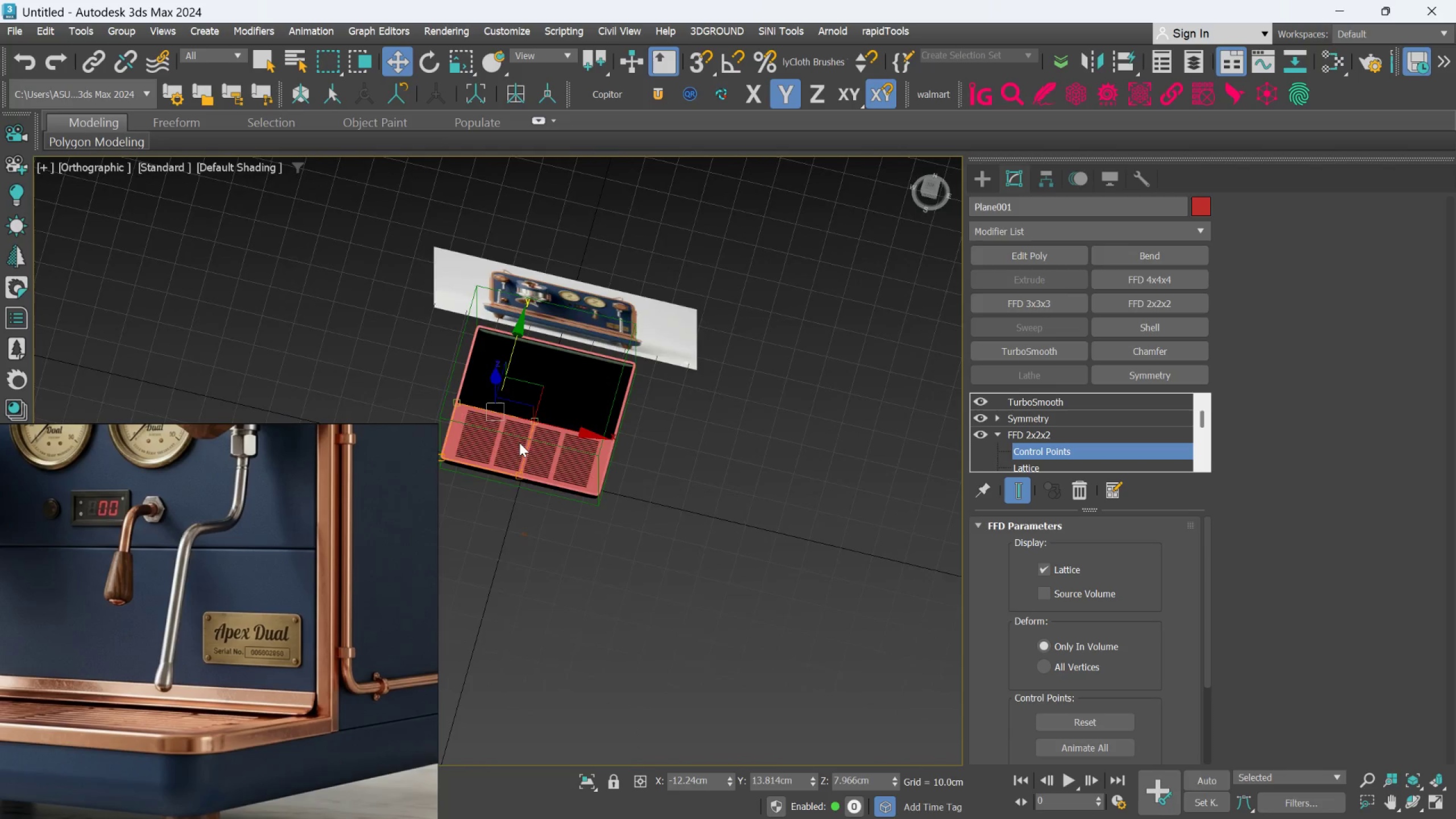 
scroll: coordinate [518, 439], scroll_direction: down, amount: 2.0
 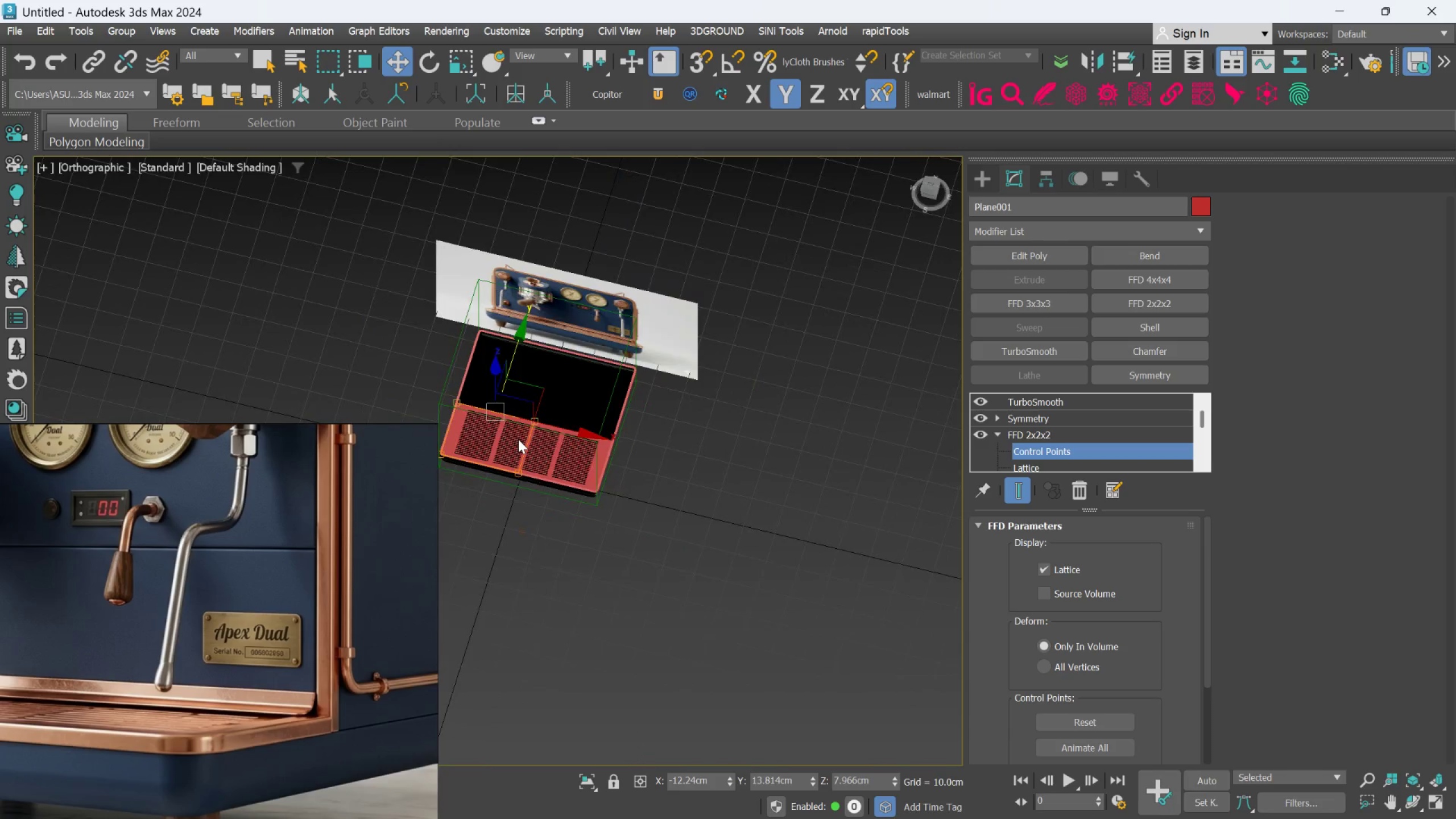 
hold_key(key=AltLeft, duration=0.54)
 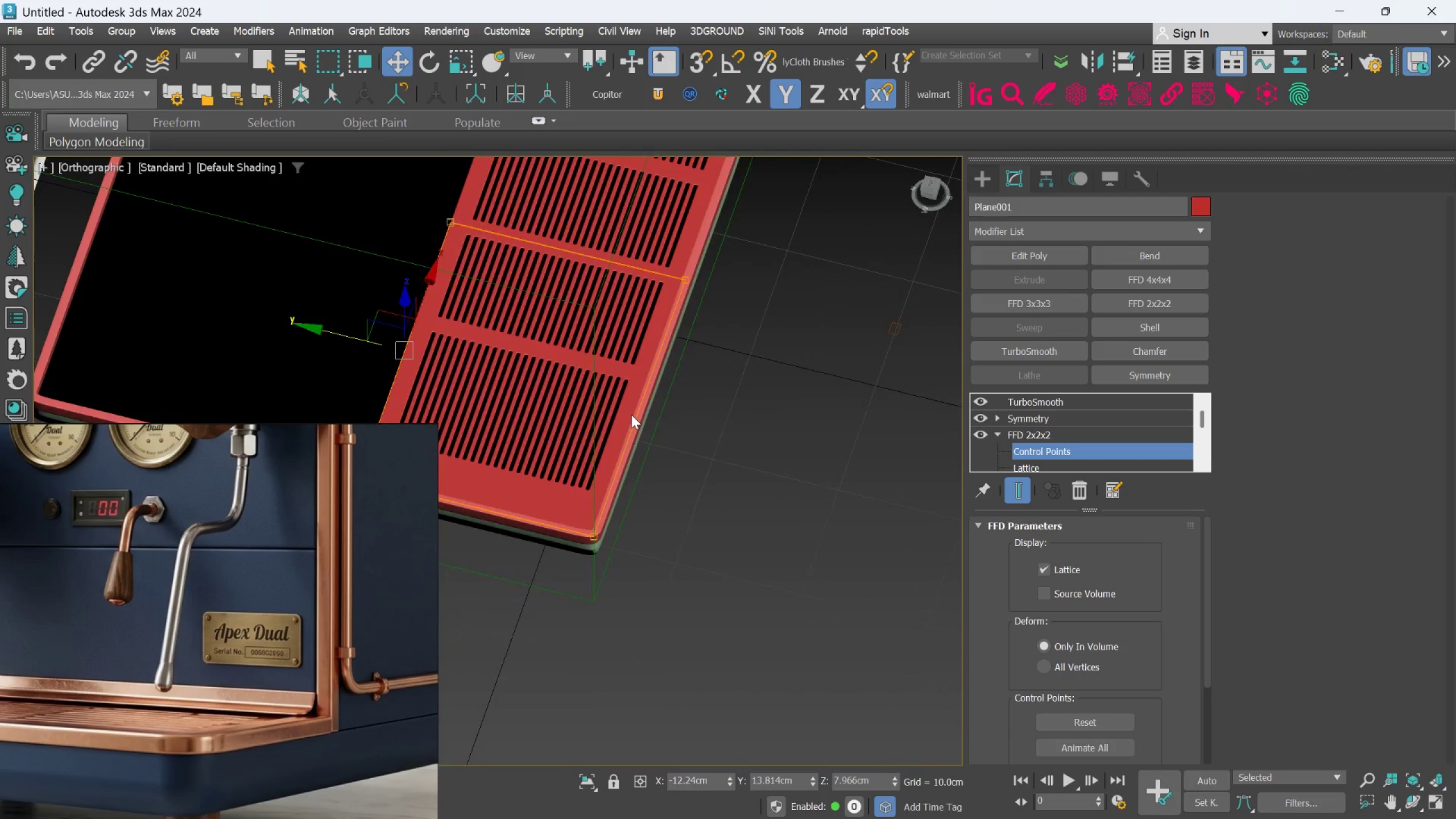 
scroll: coordinate [527, 430], scroll_direction: up, amount: 4.0
 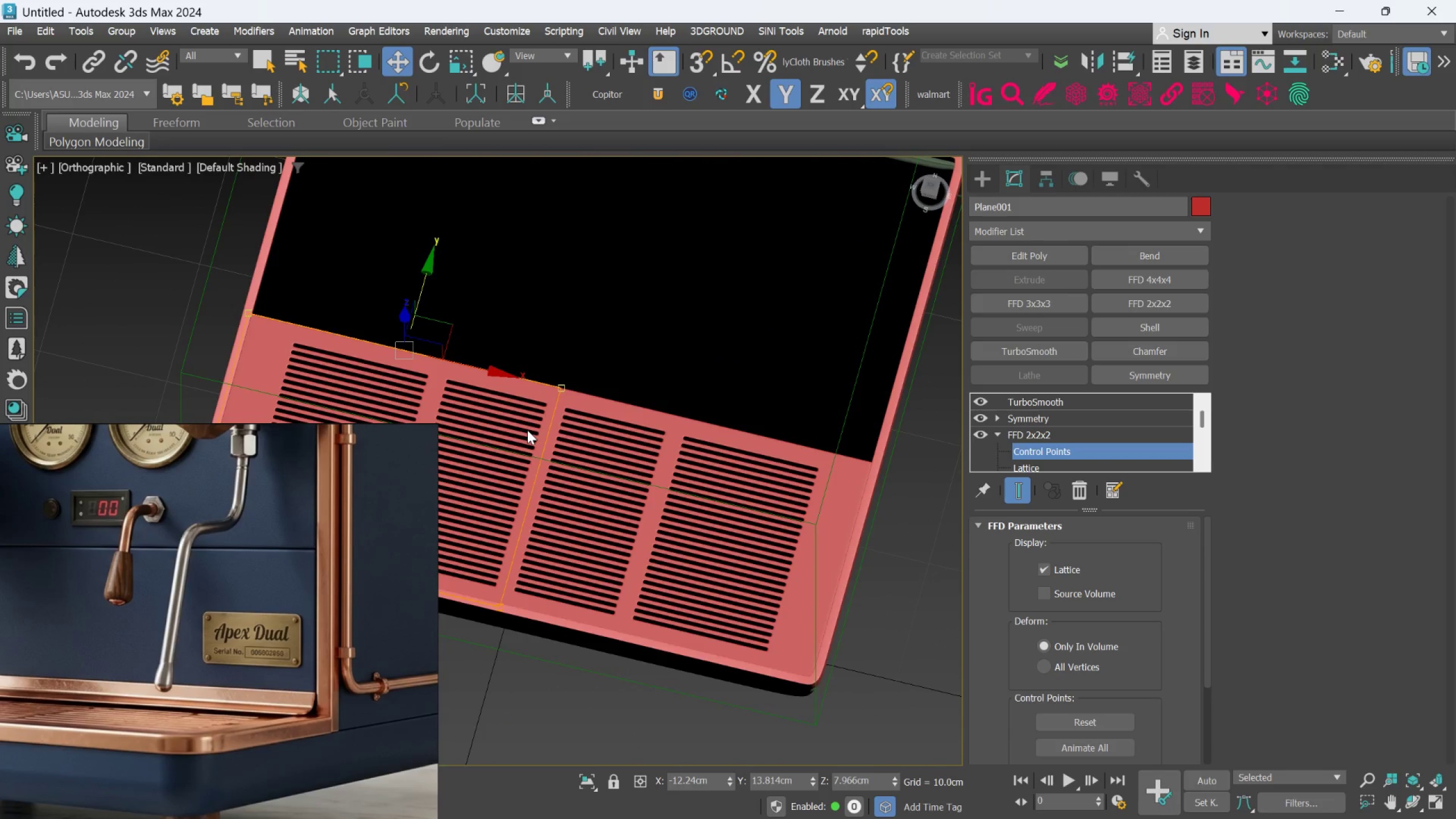 
key(Alt+AltLeft)
 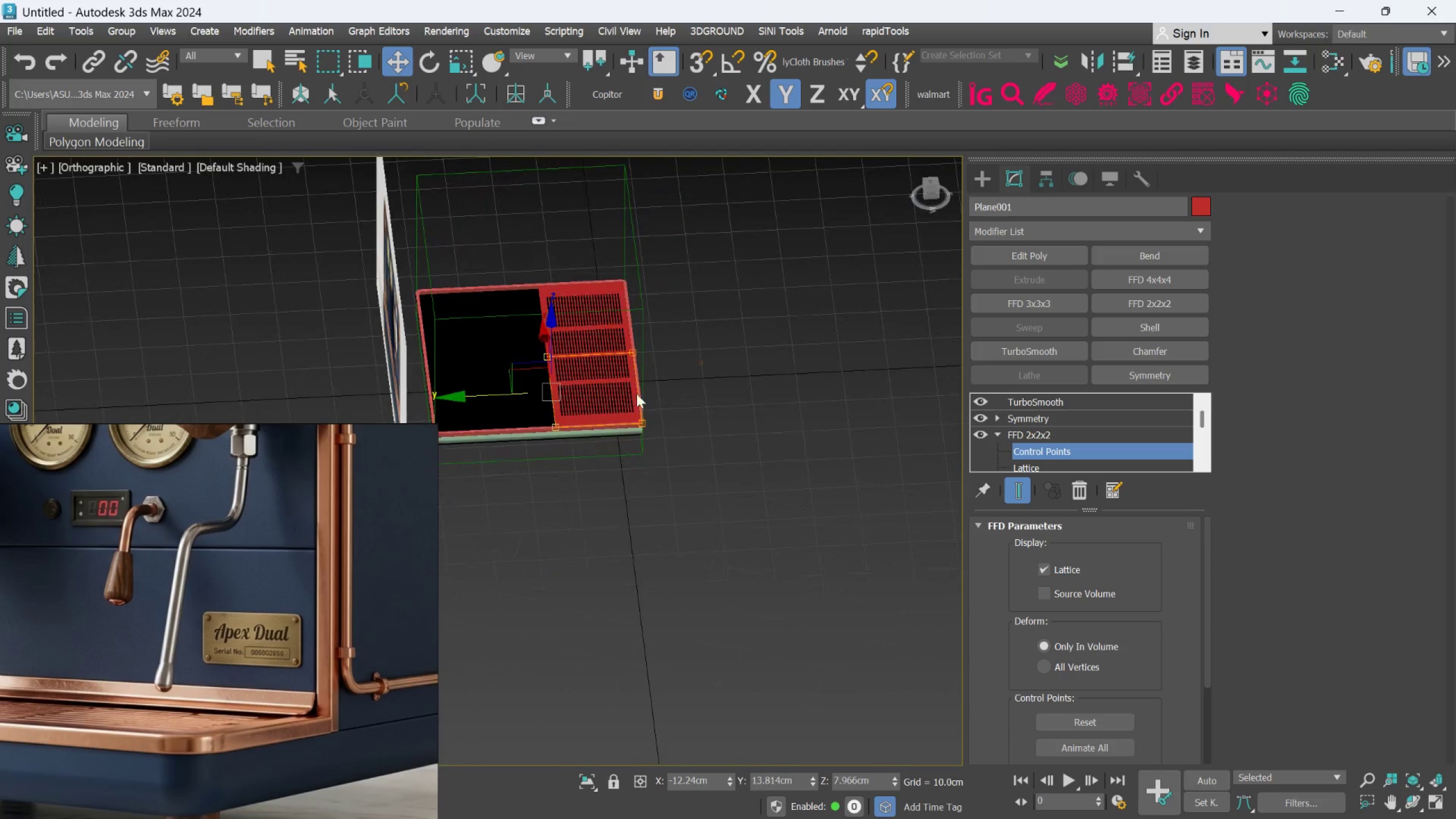 
scroll: coordinate [631, 415], scroll_direction: down, amount: 3.0
 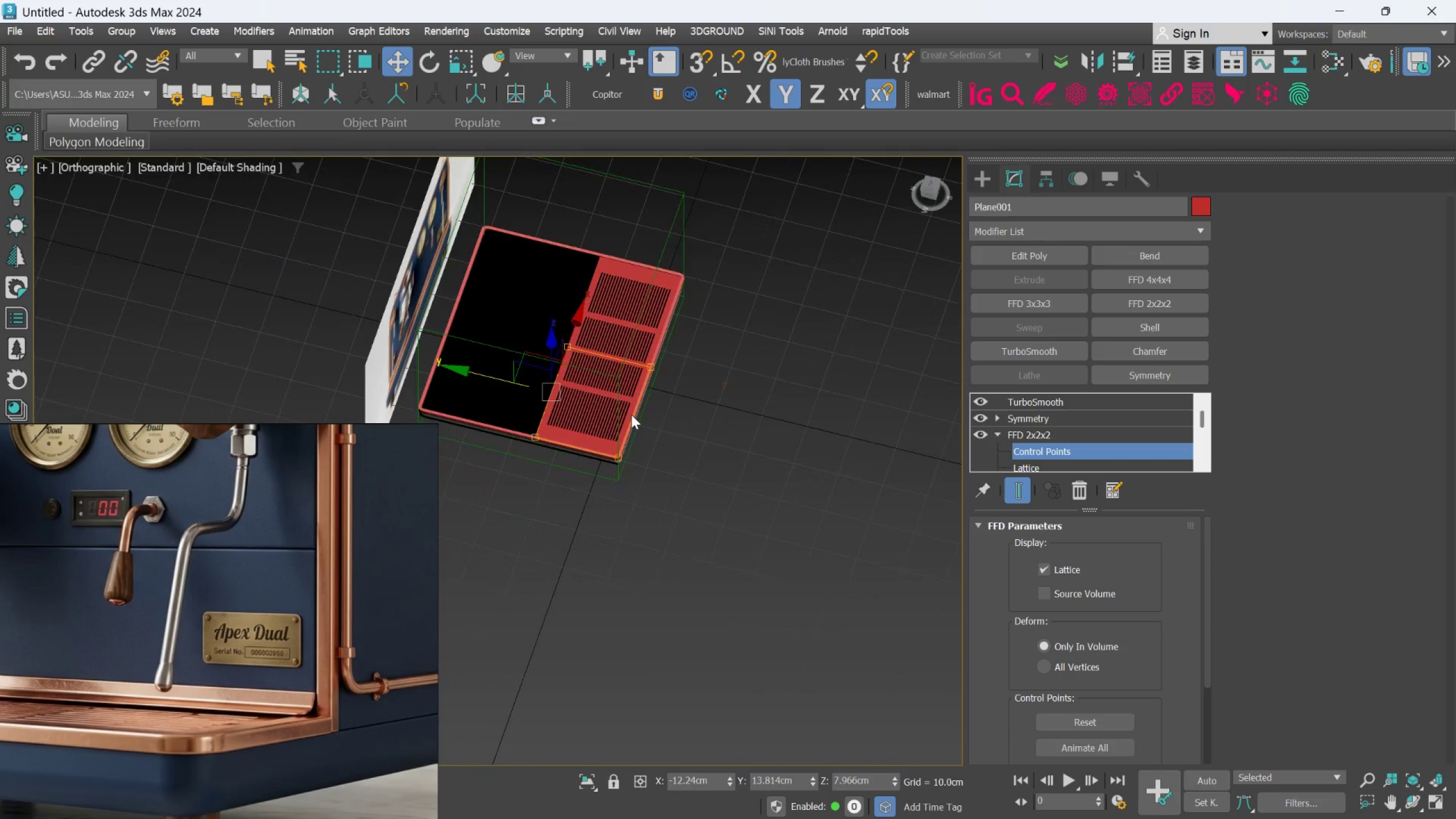 
scroll: coordinate [601, 380], scroll_direction: up, amount: 6.0
 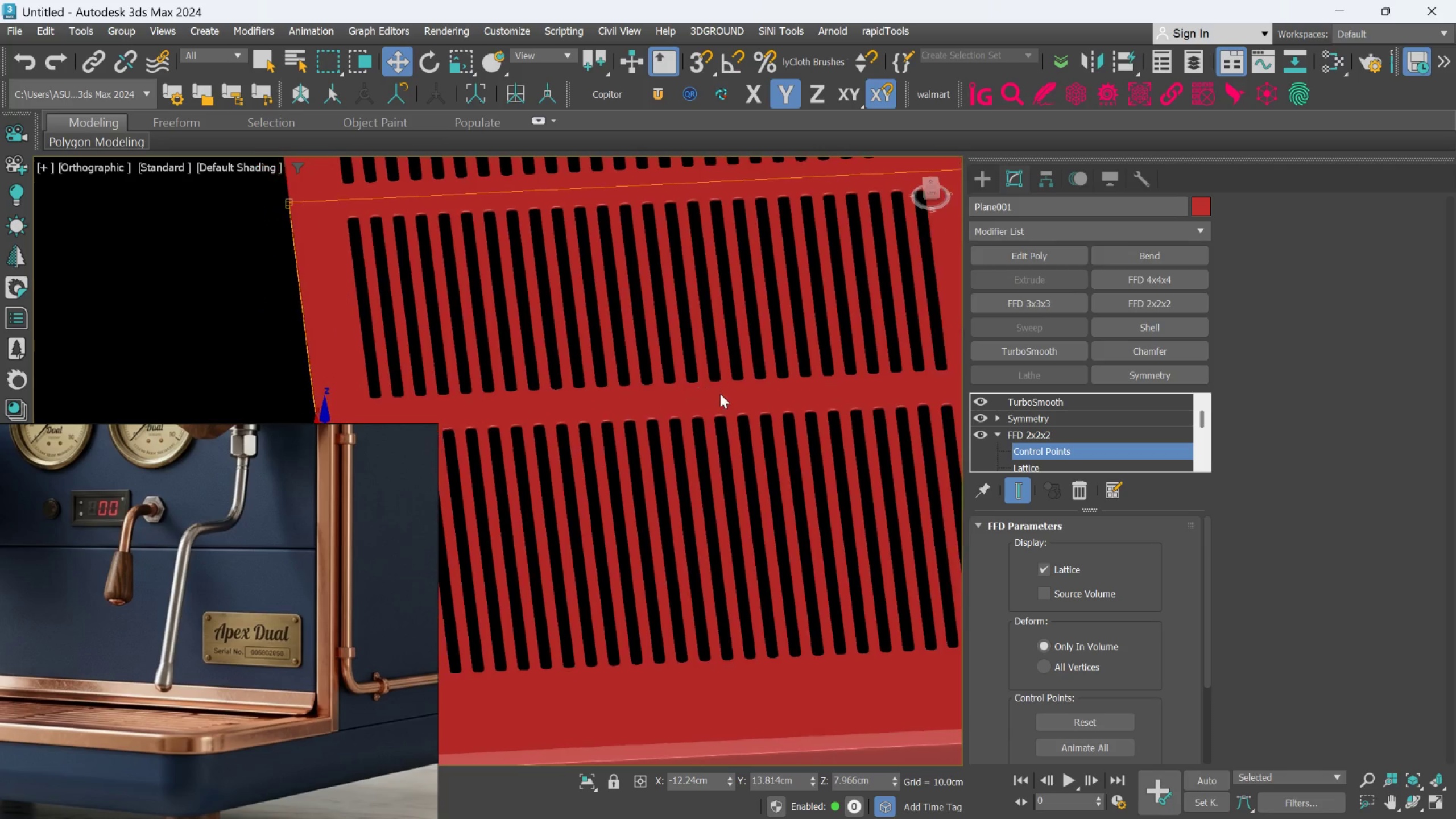 
scroll: coordinate [721, 394], scroll_direction: down, amount: 6.0
 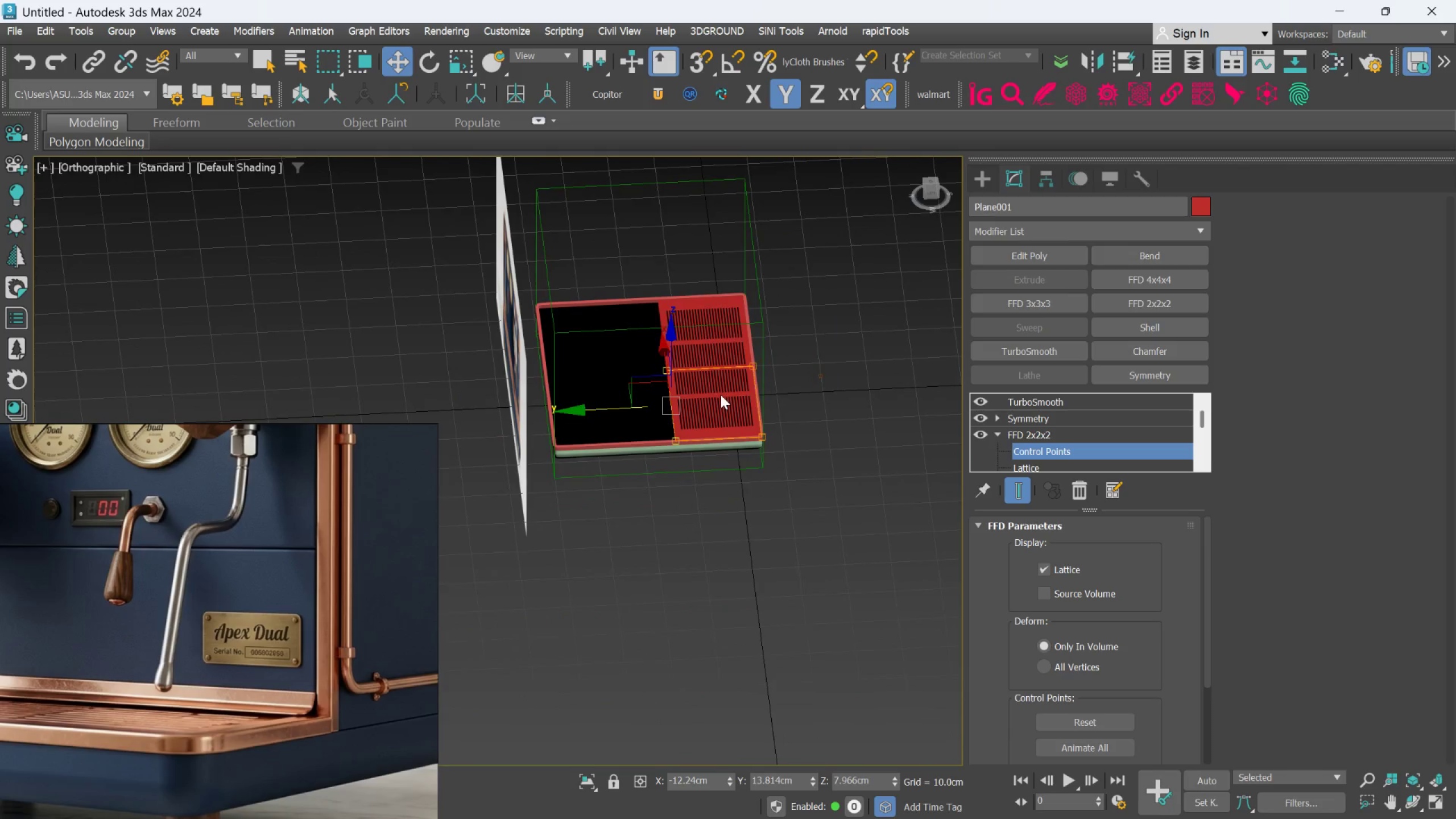 
key(T)
 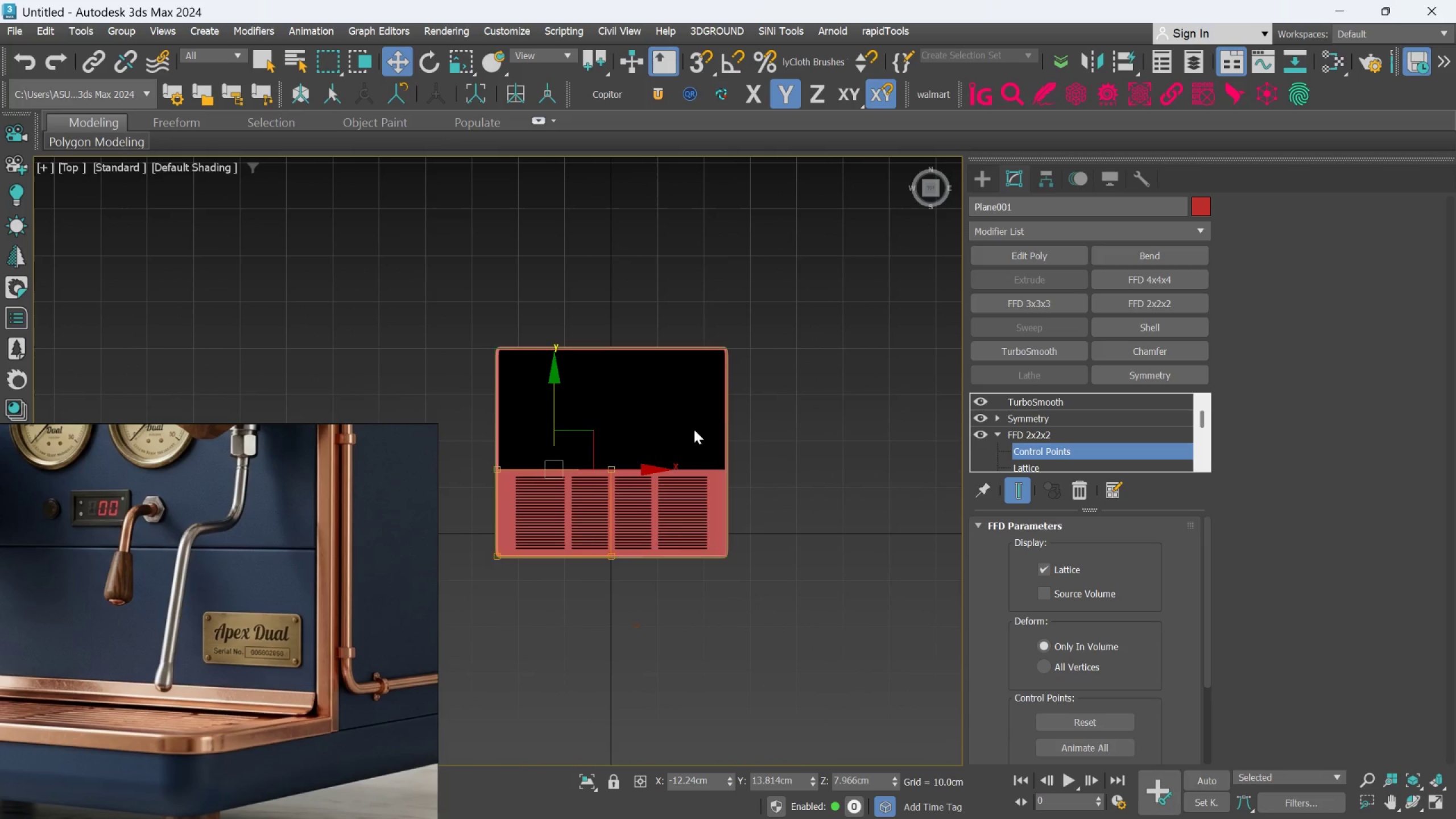 
scroll: coordinate [638, 493], scroll_direction: up, amount: 1.0
 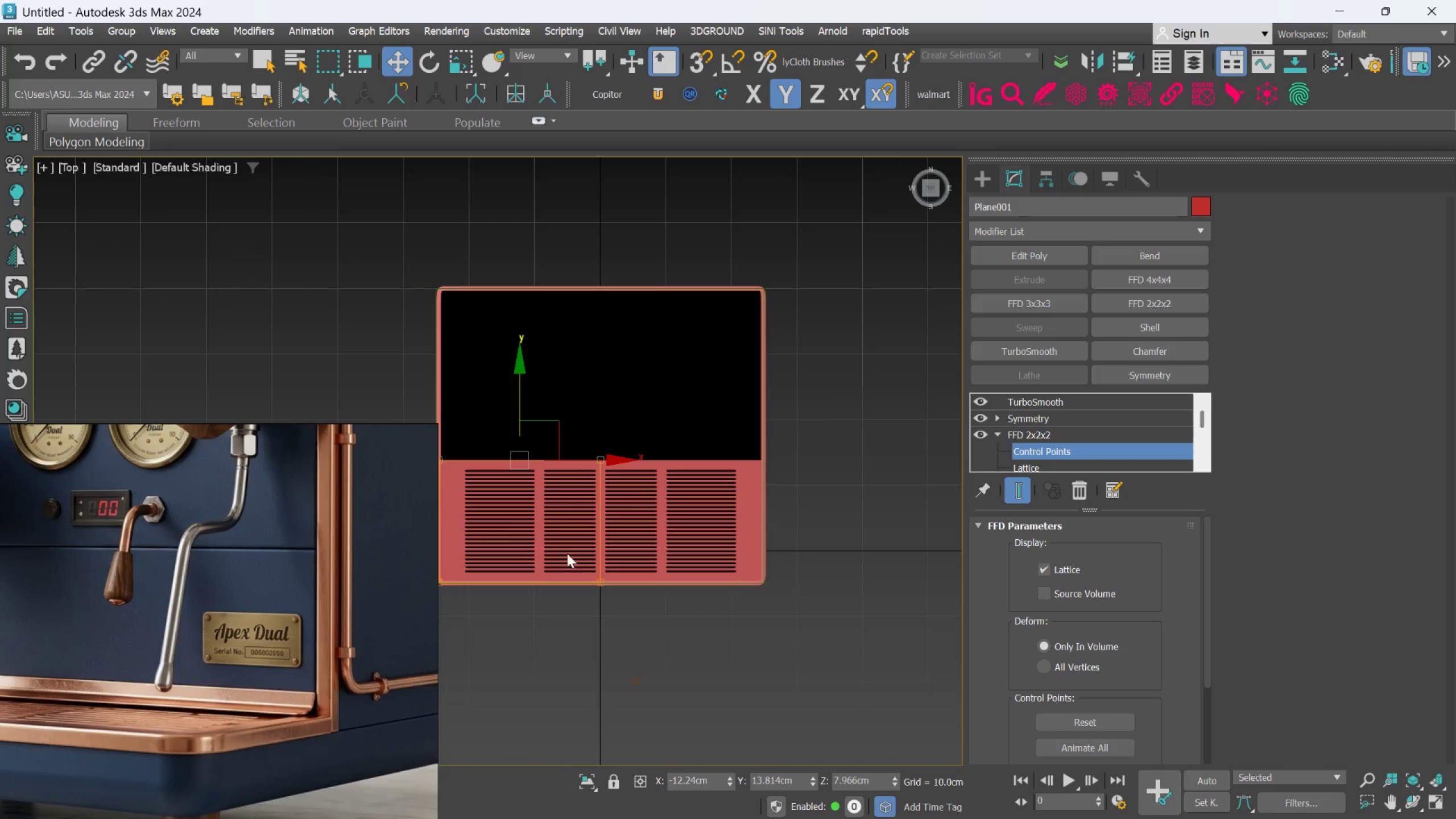 
scroll: coordinate [365, 708], scroll_direction: down, amount: 3.0
 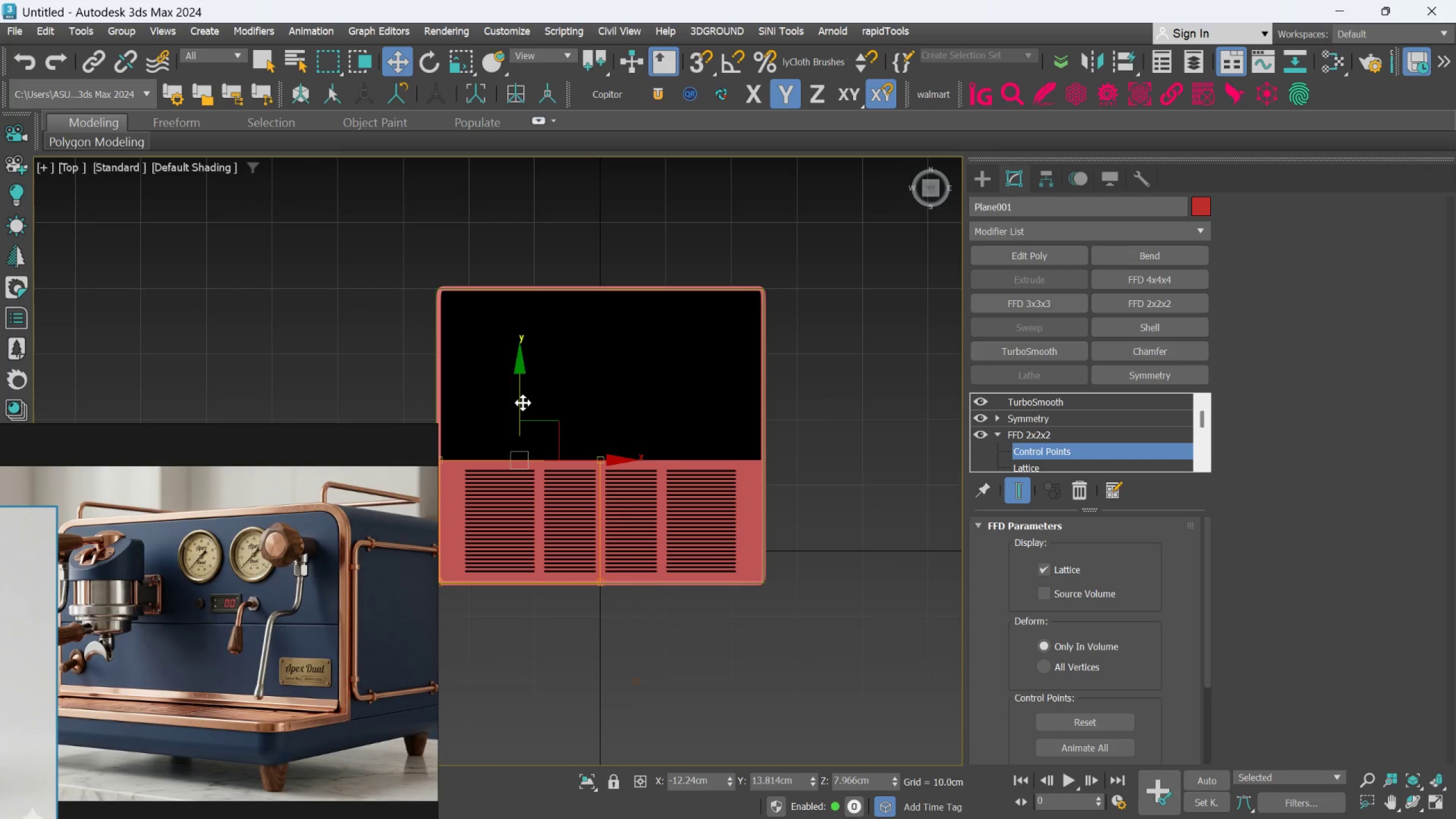 
left_click_drag(start_coordinate=[522, 394], to_coordinate=[522, 405])
 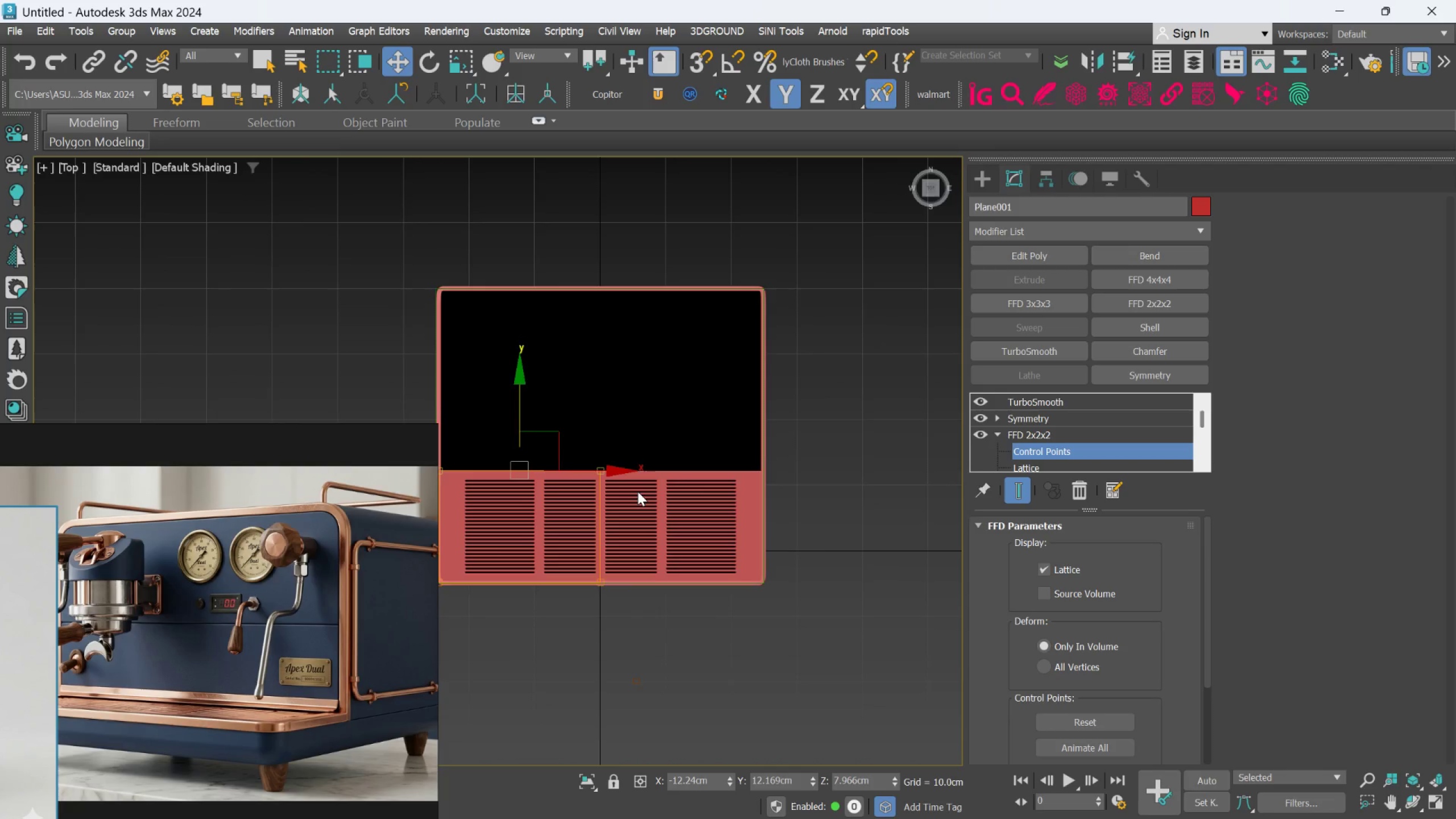 
hold_key(key=AltLeft, duration=0.69)
 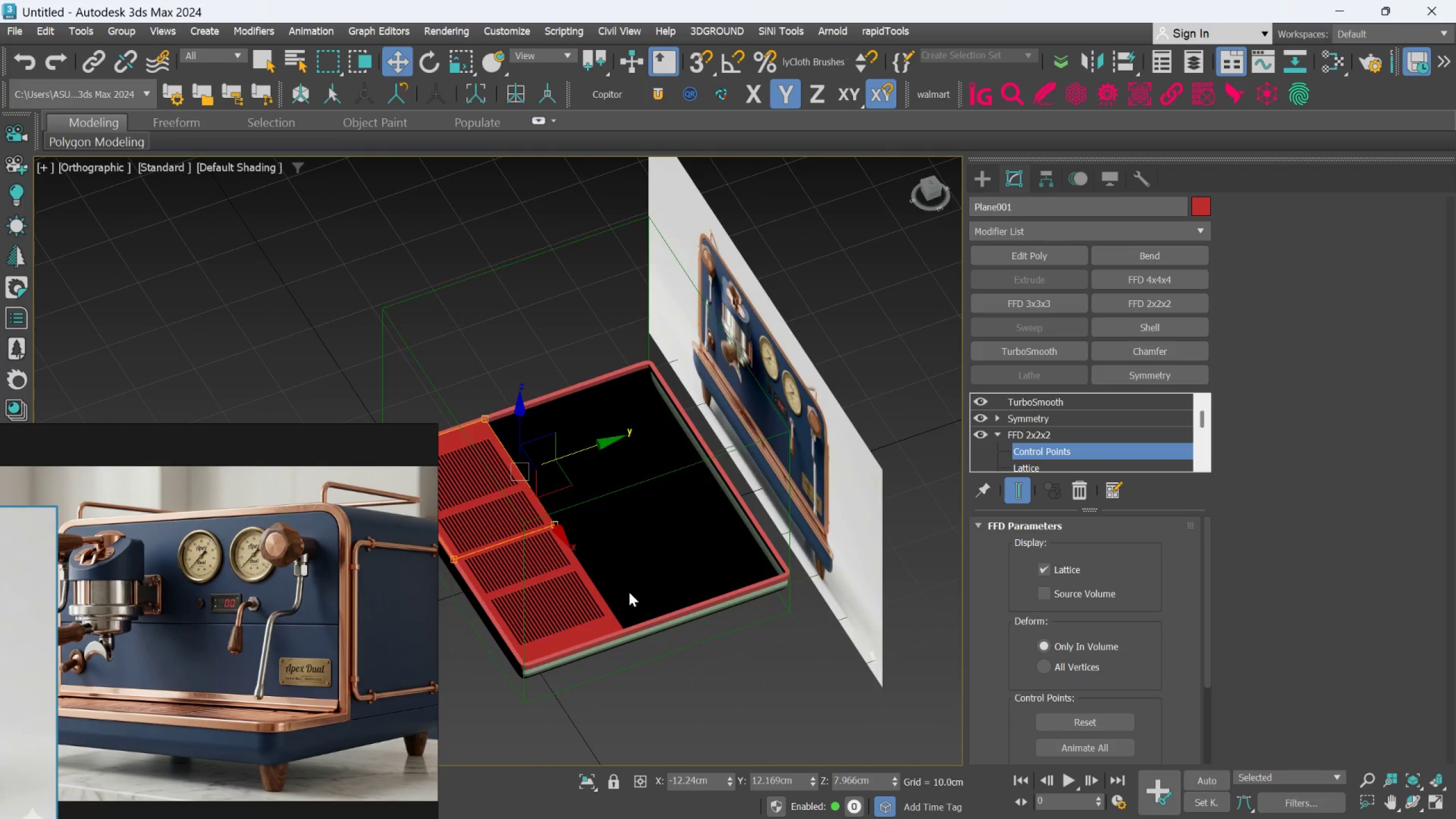 
scroll: coordinate [638, 495], scroll_direction: none, amount: 0.0
 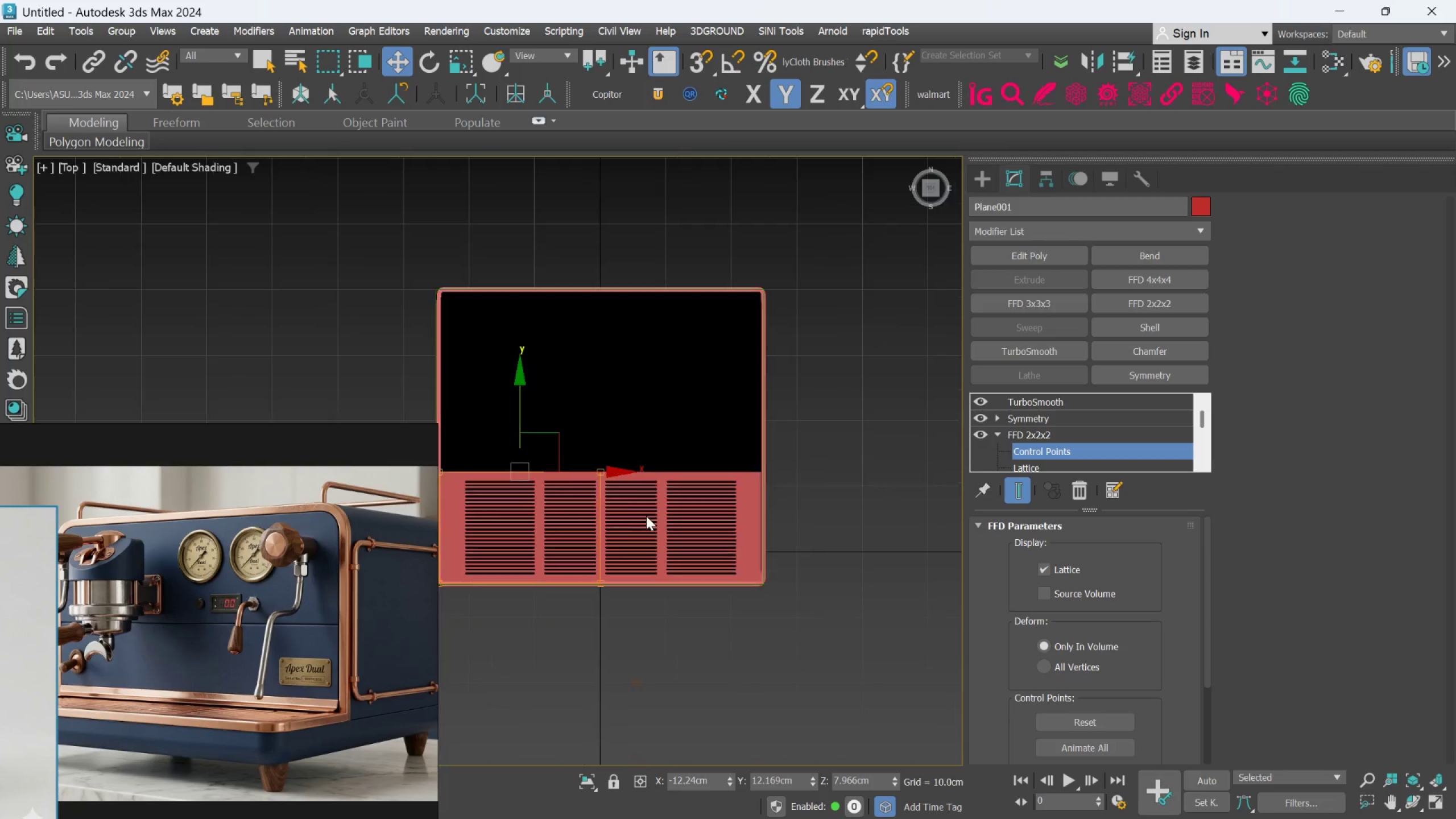 
scroll: coordinate [624, 601], scroll_direction: up, amount: 2.0
 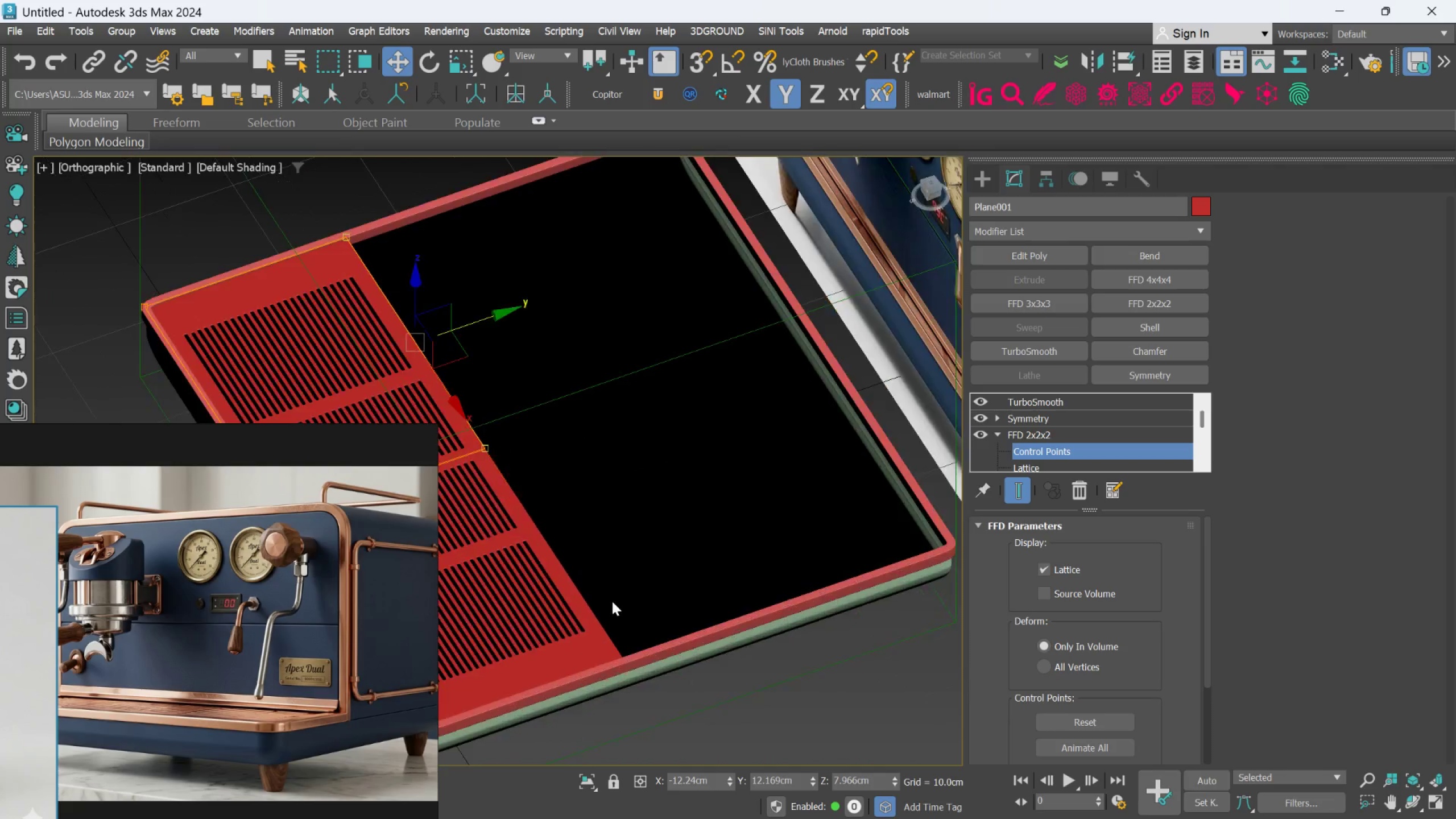 
wait(25.55)
 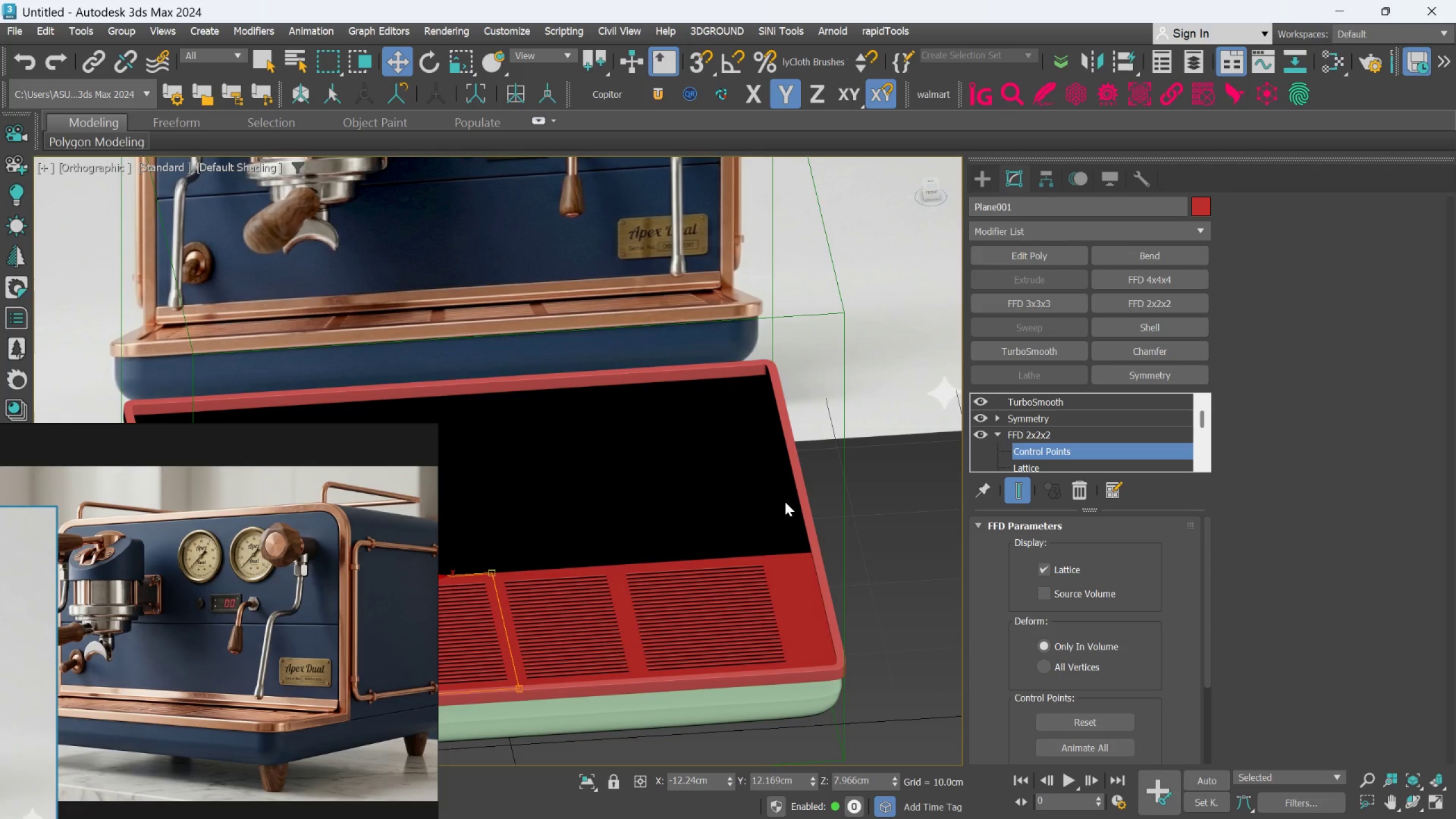 
scroll: coordinate [362, 684], scroll_direction: up, amount: 1.0
 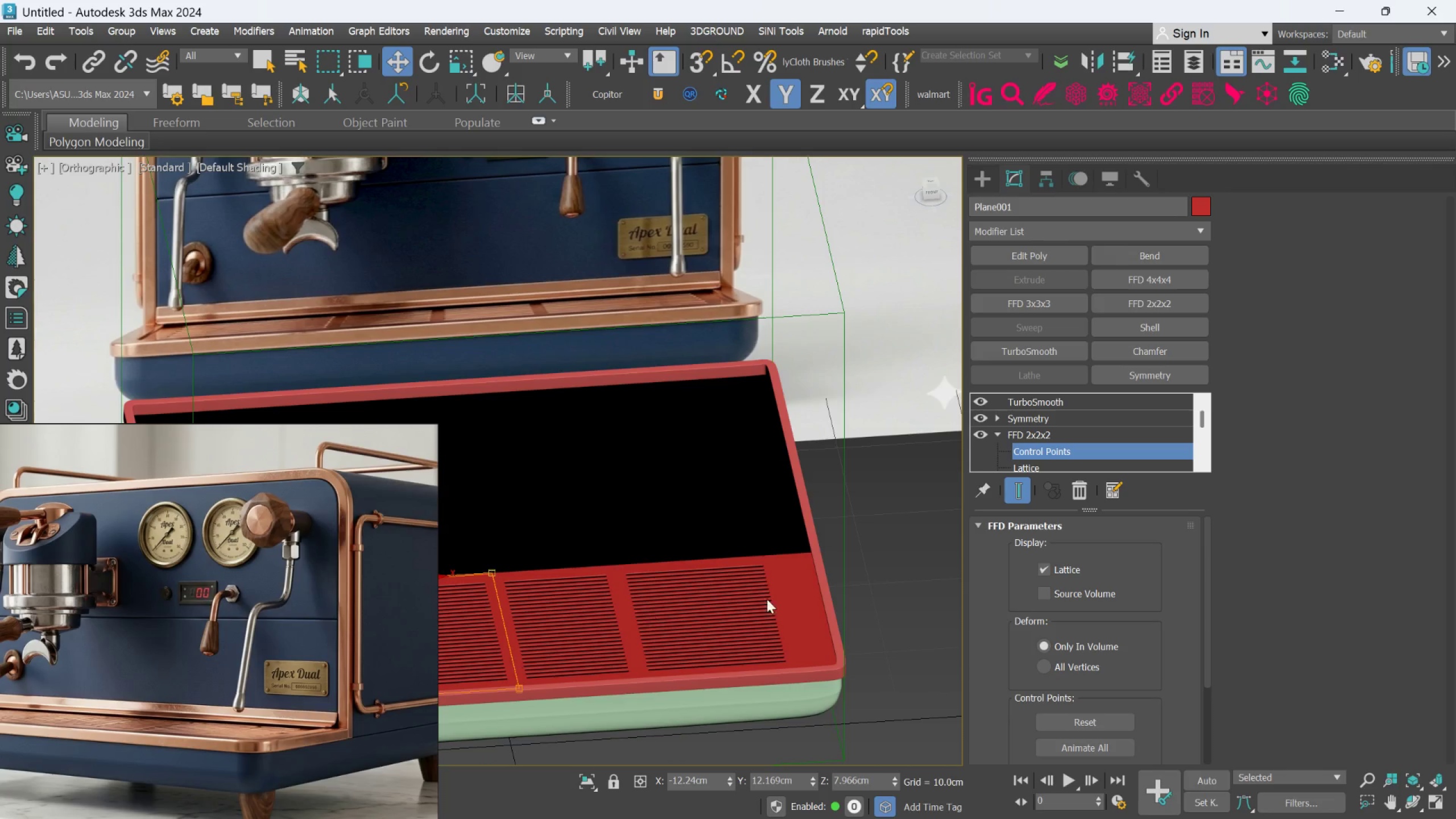 
wait(10.97)
 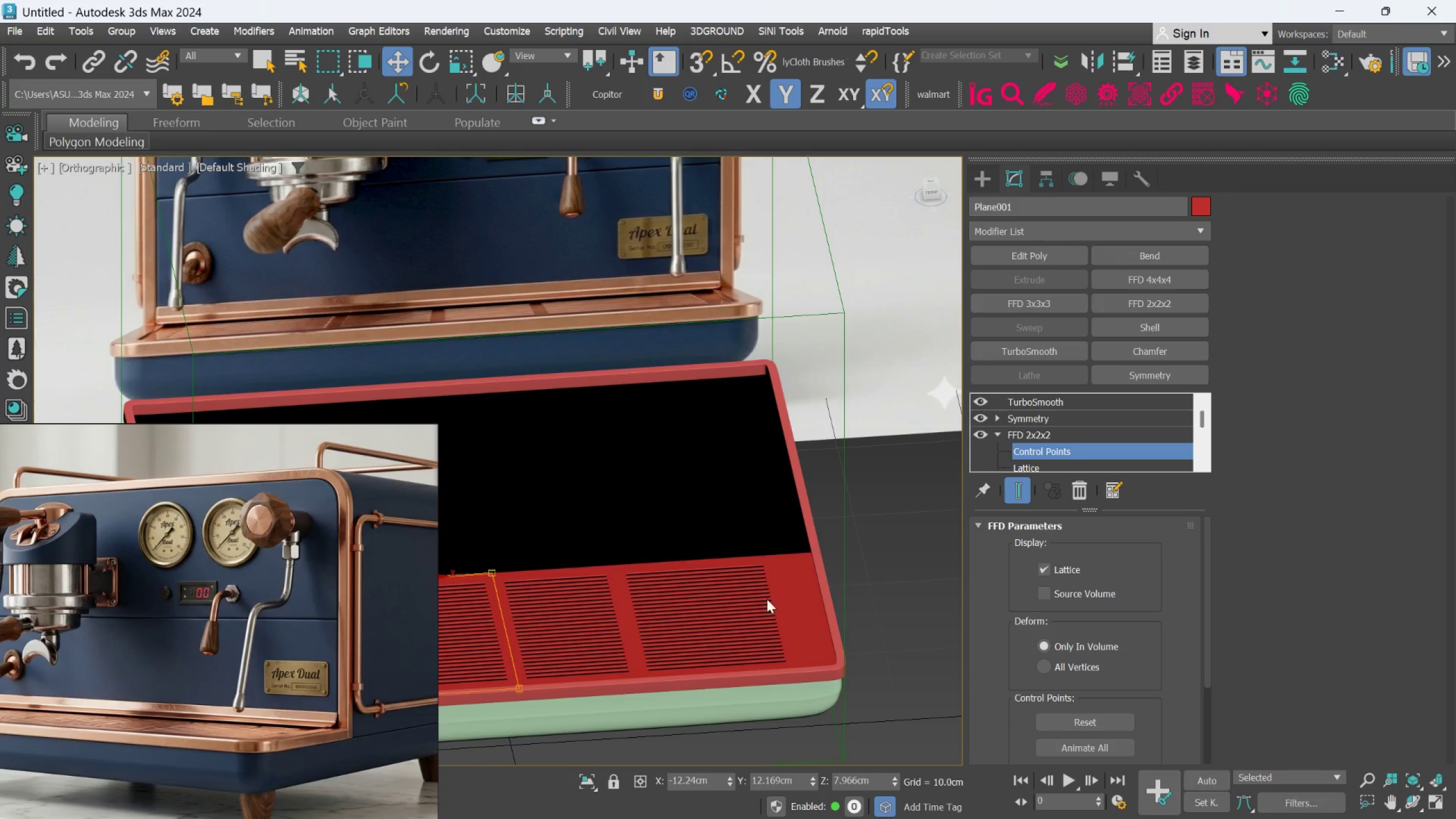 
hold_key(key=AltLeft, duration=0.65)
scroll: coordinate [773, 558], scroll_direction: down, amount: 1.0
 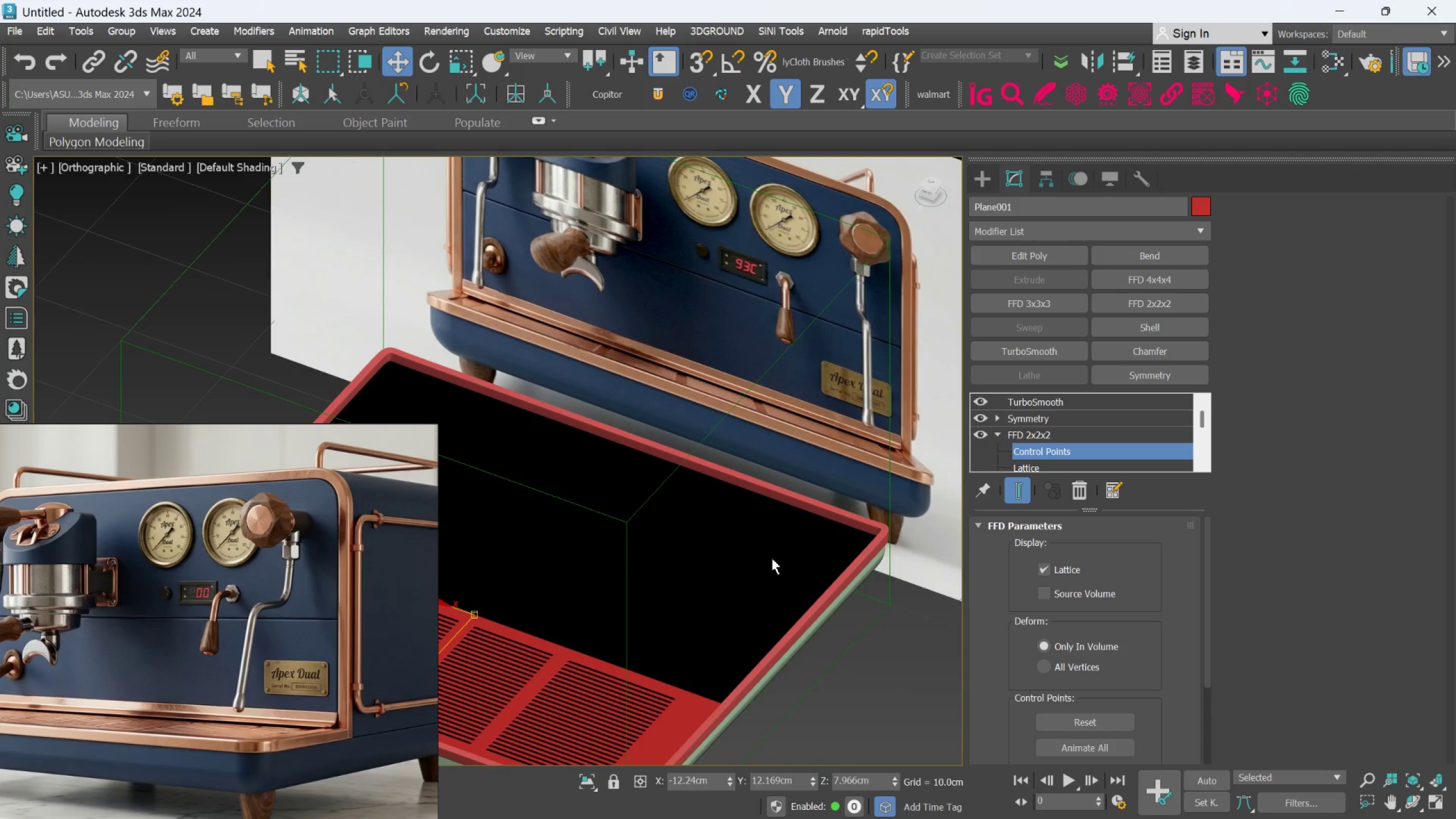 
hold_key(key=AltLeft, duration=0.3)
 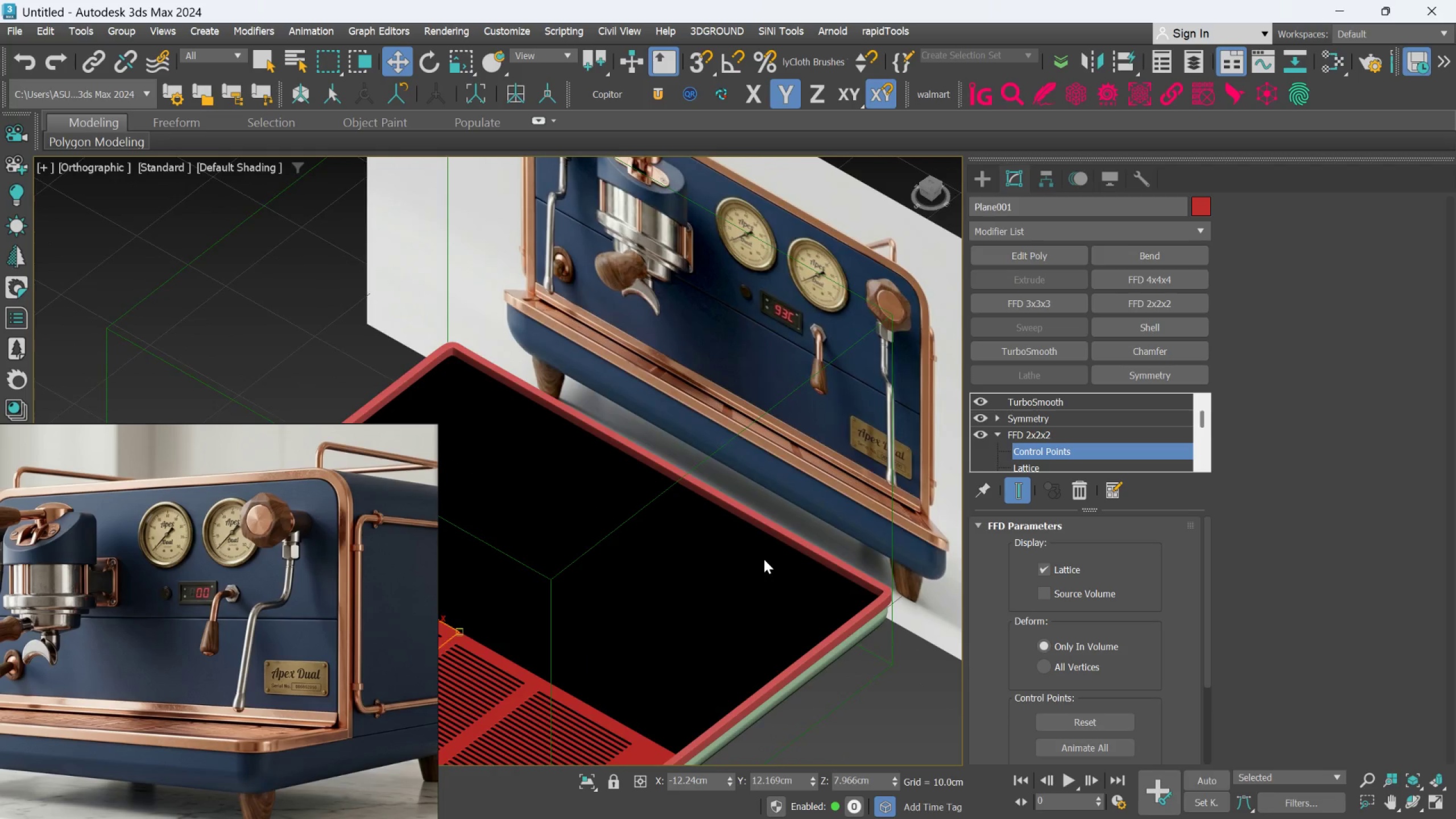 
key(Alt+AltLeft)
 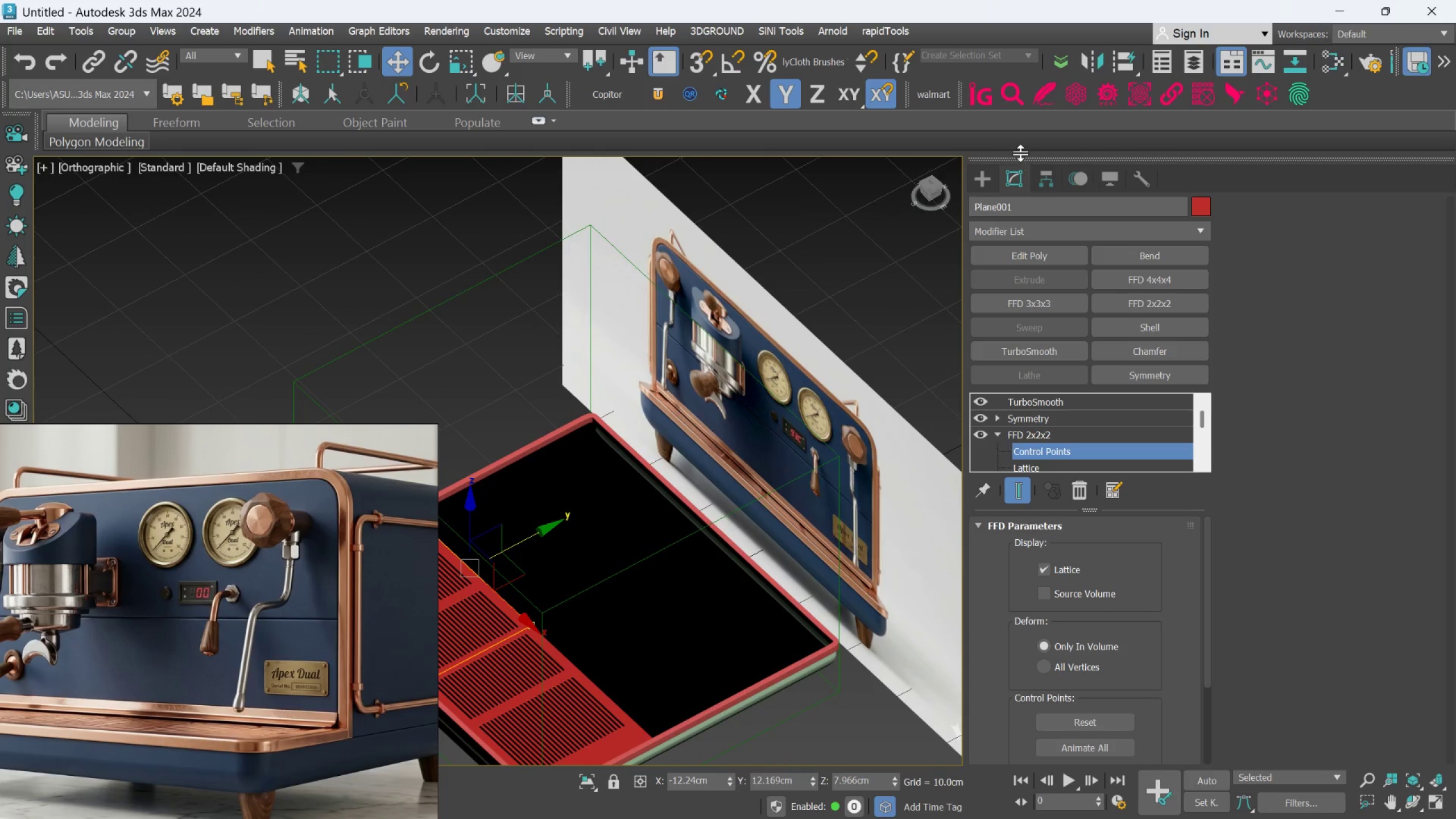 
scroll: coordinate [764, 559], scroll_direction: down, amount: 1.0
 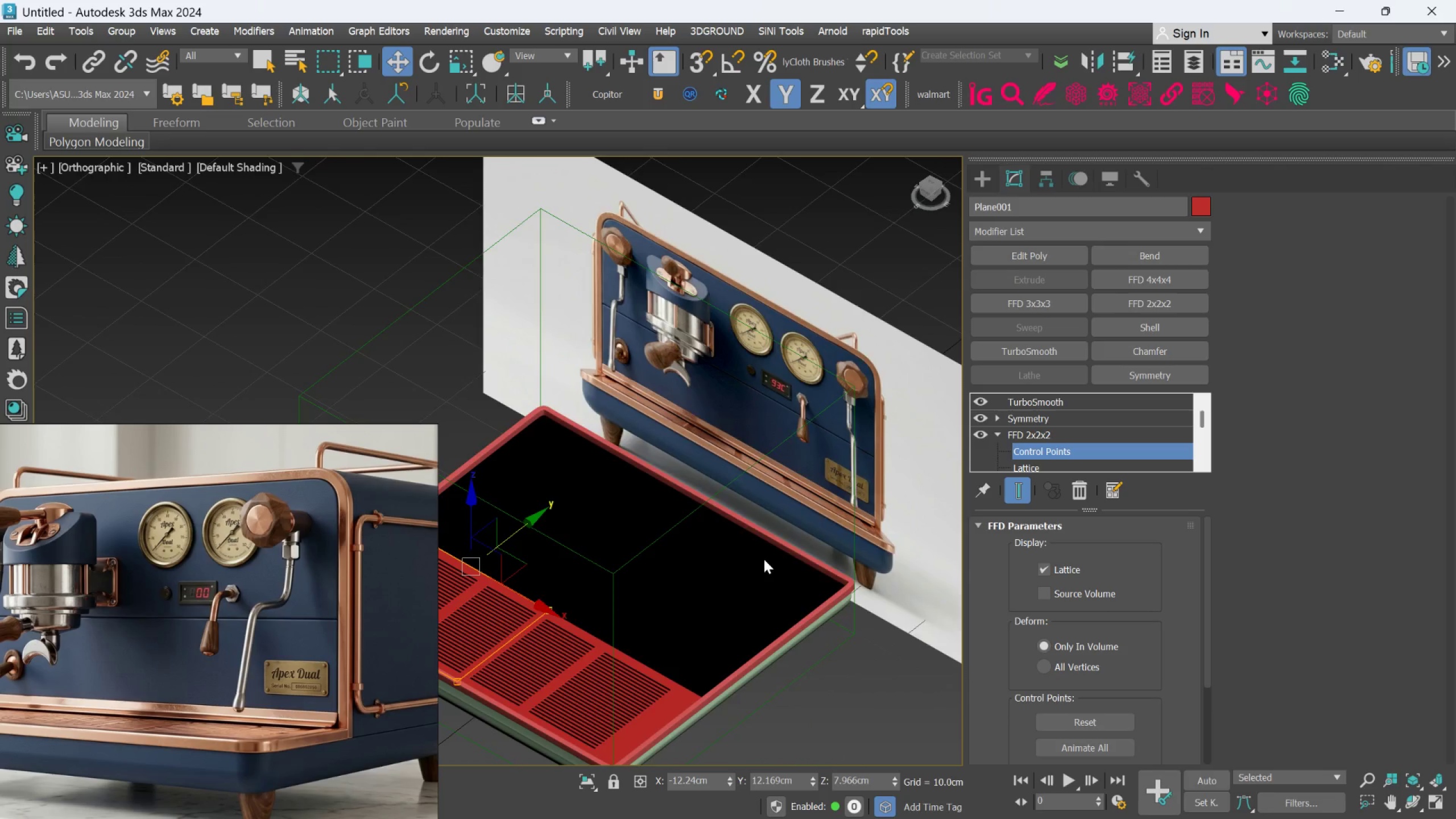 
left_click([984, 173])
 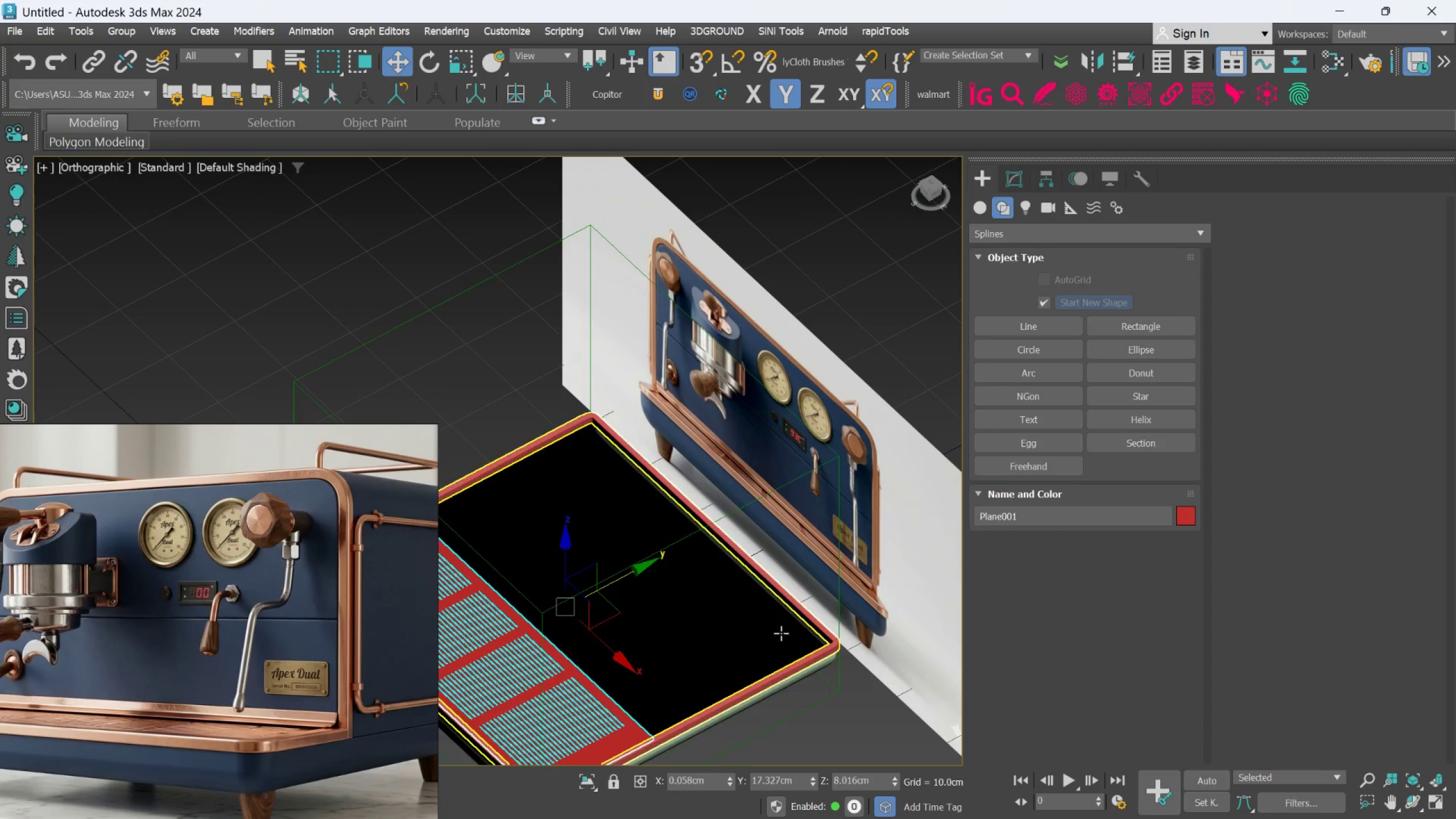 
scroll: coordinate [753, 651], scroll_direction: down, amount: 1.0
 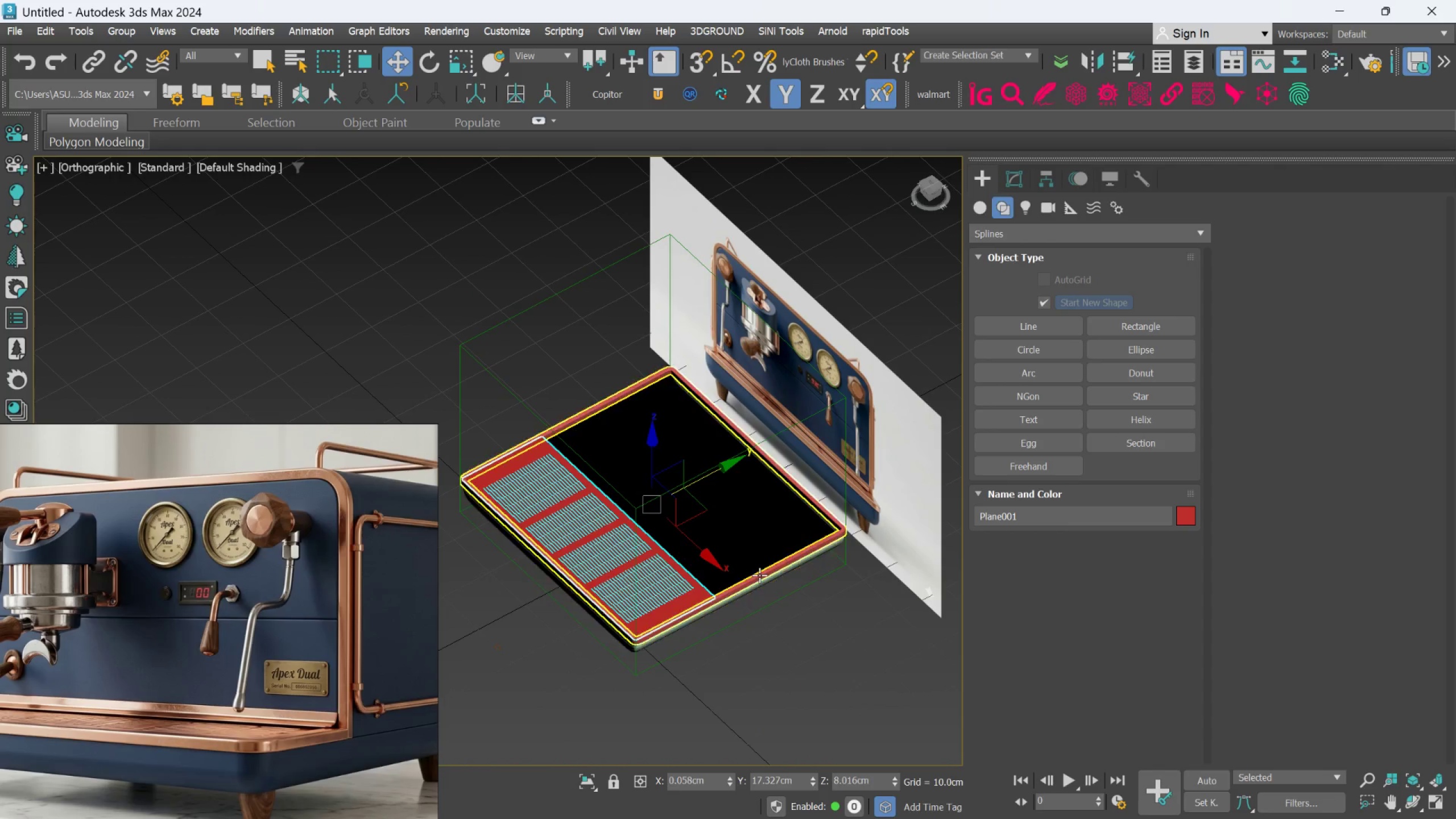 
left_click([759, 576])
 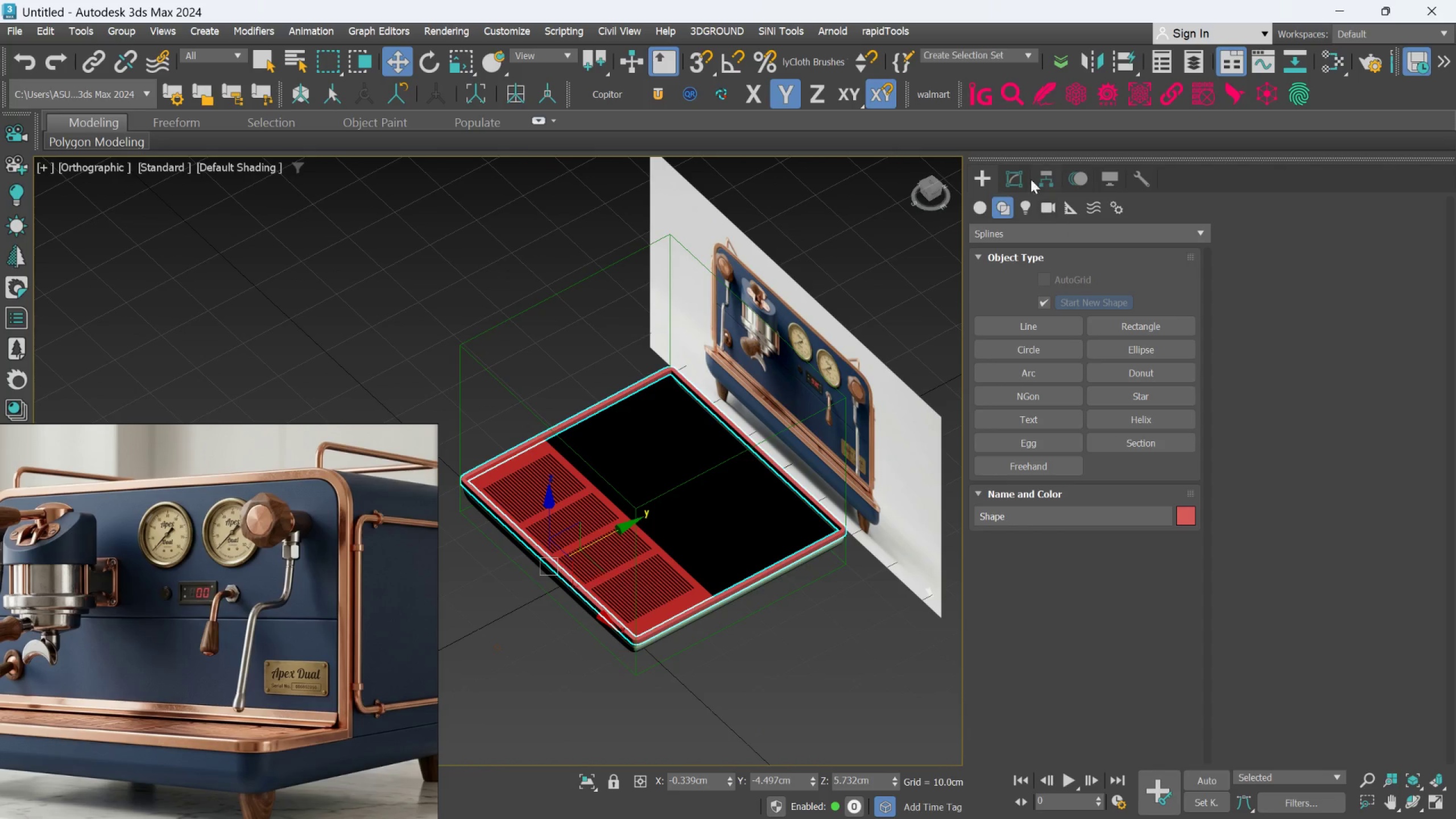 
left_click([1017, 168])
 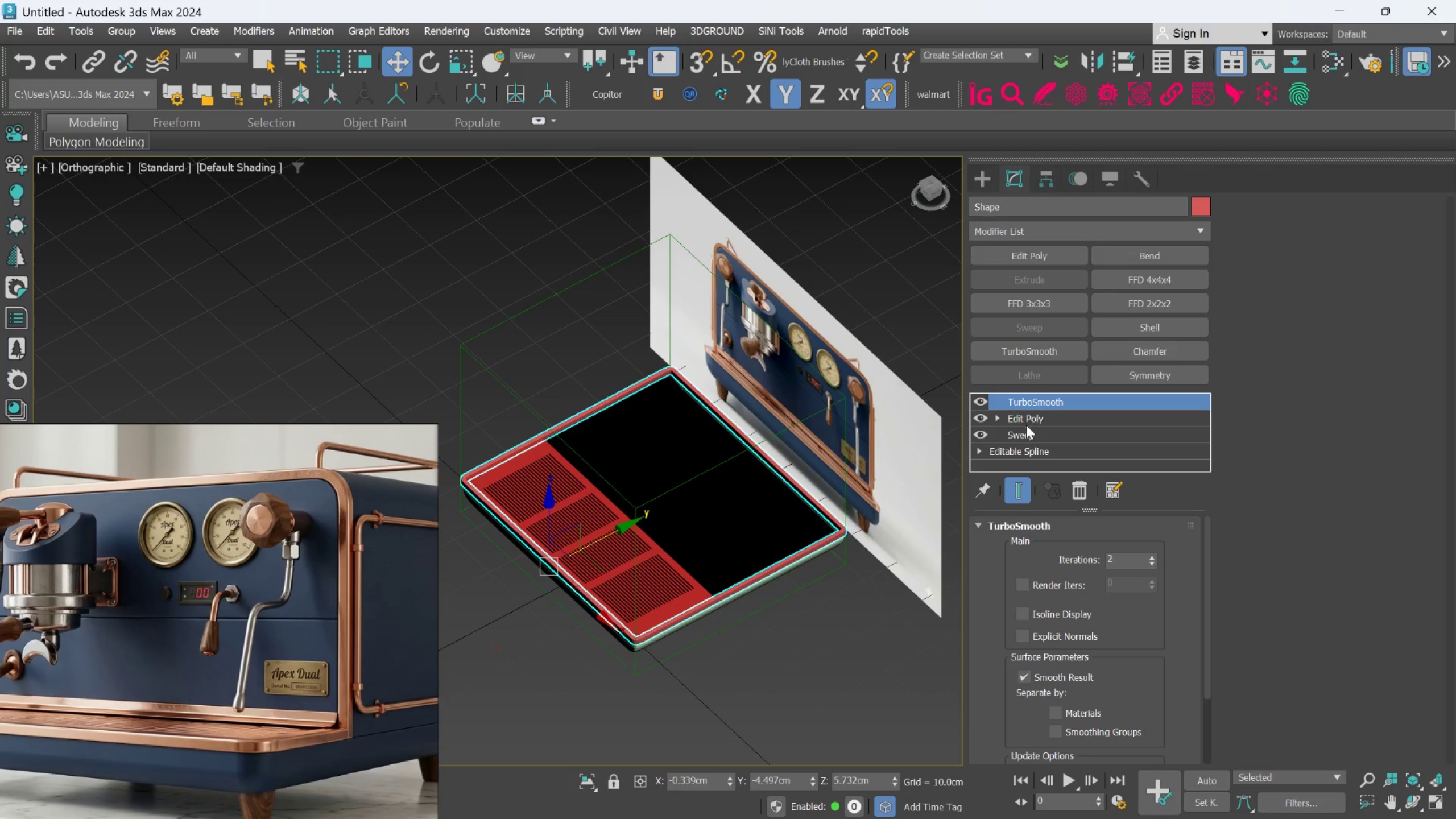 
left_click([1026, 416])
 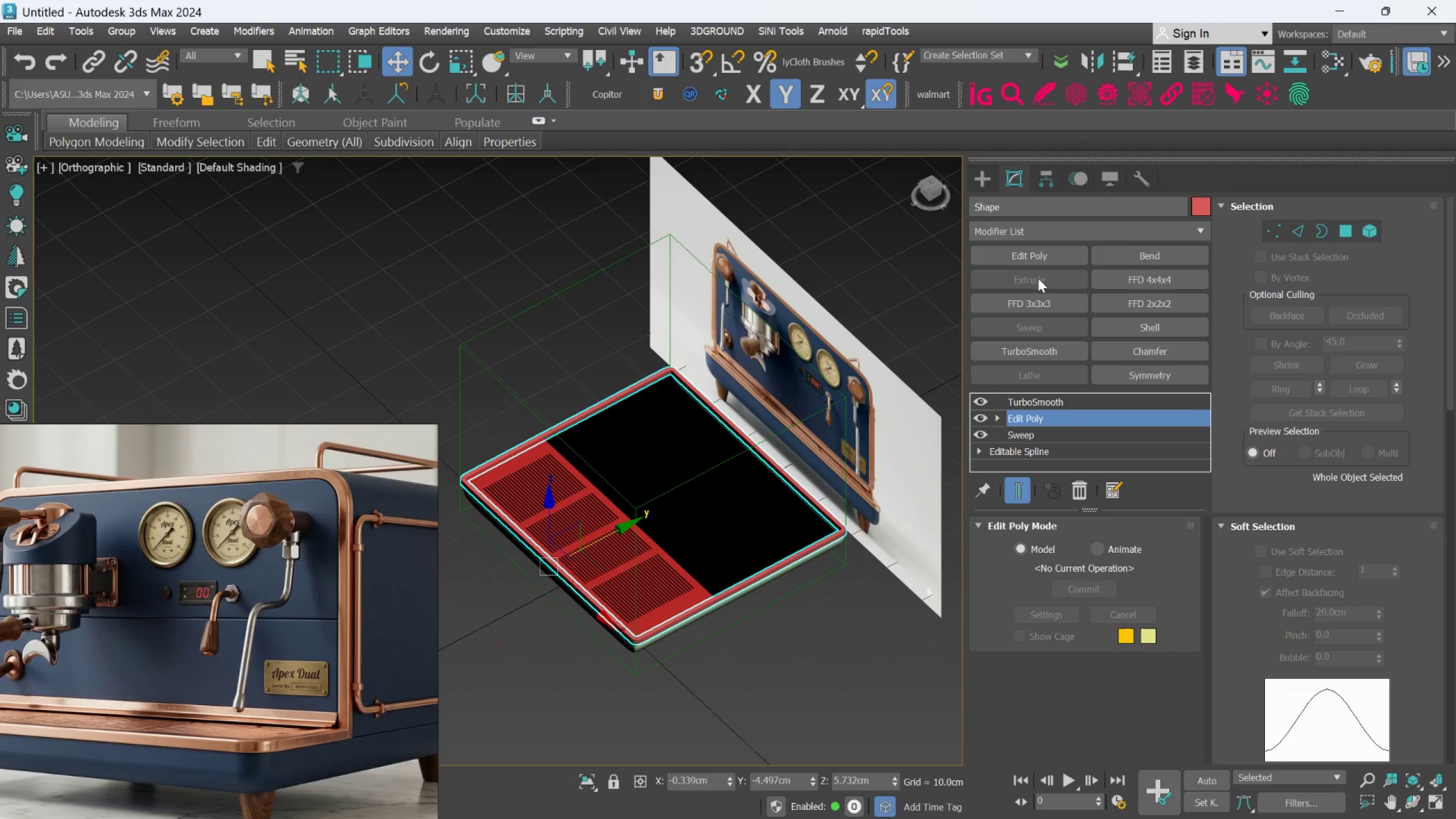 
left_click([1038, 259])
 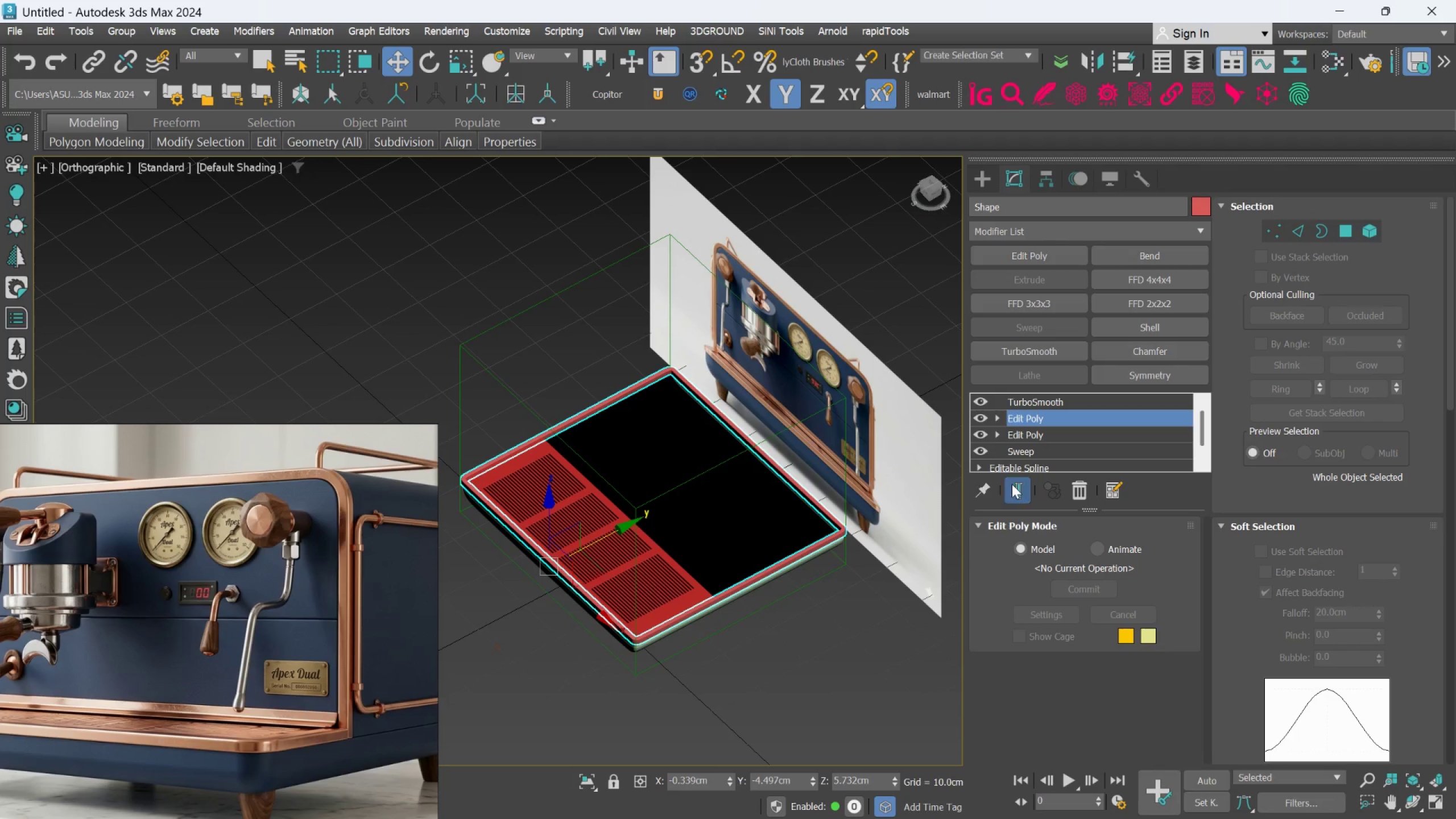 
left_click([1012, 486])
 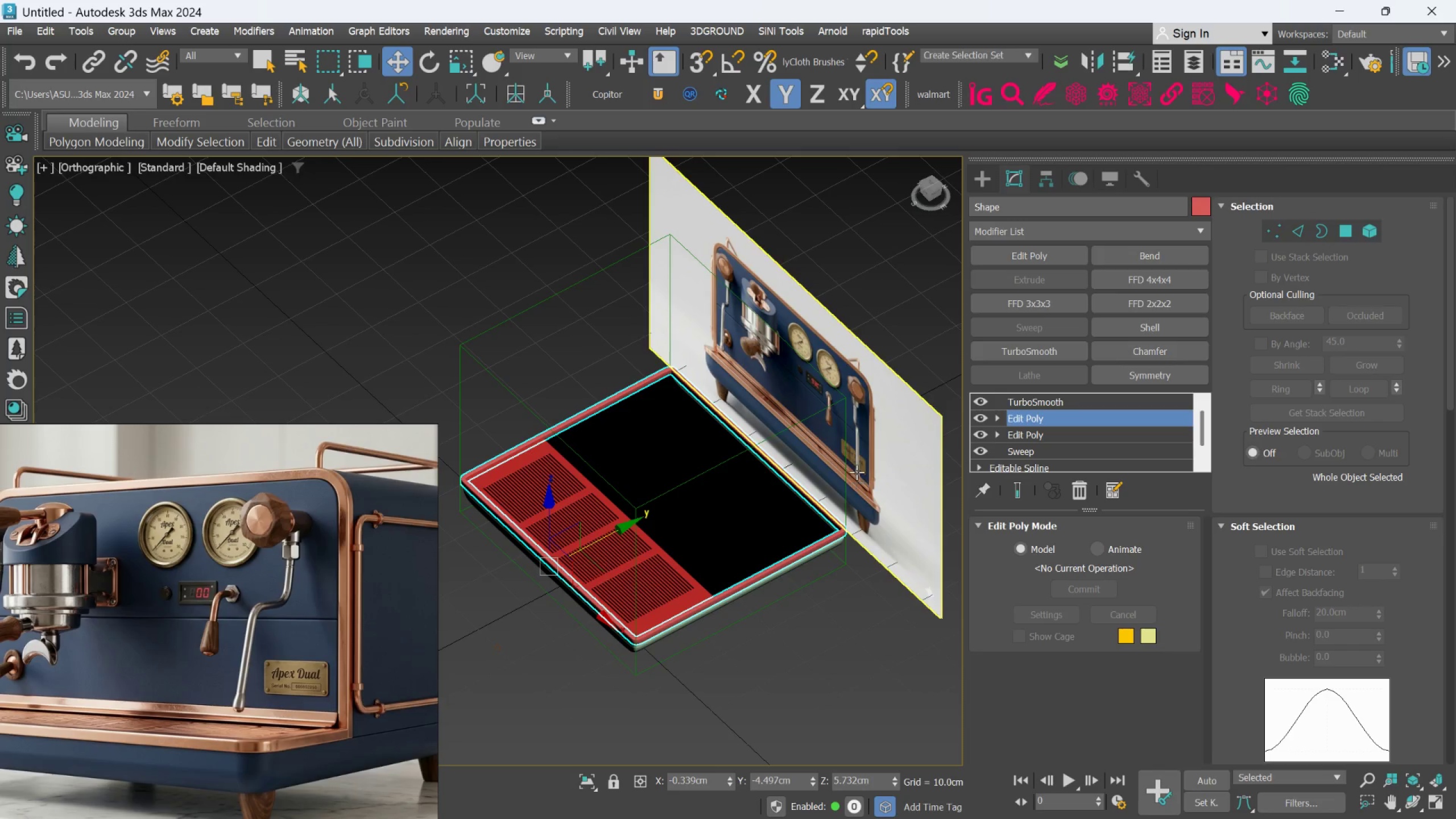 
key(F4)
 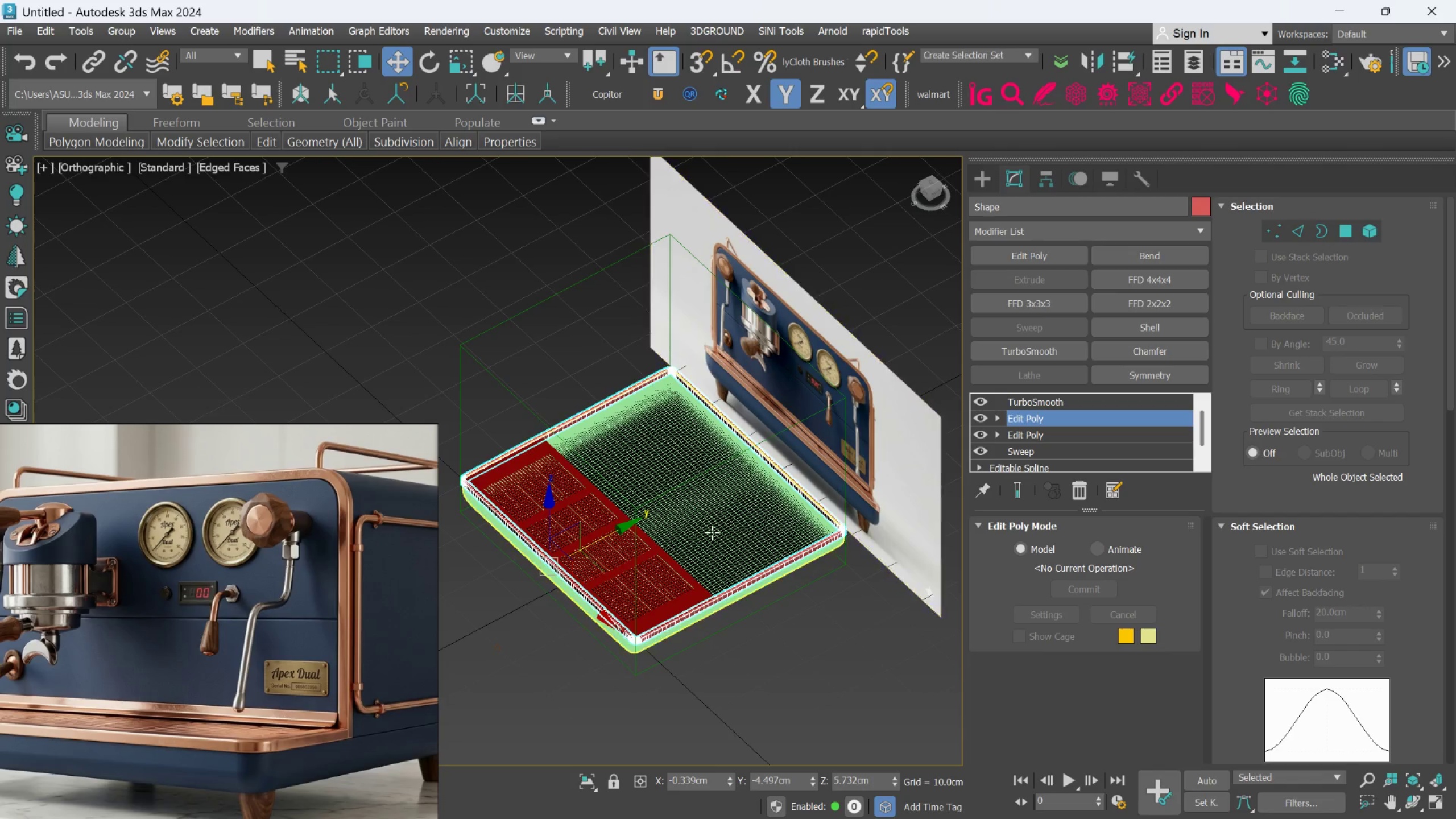 
scroll: coordinate [707, 569], scroll_direction: up, amount: 3.0
 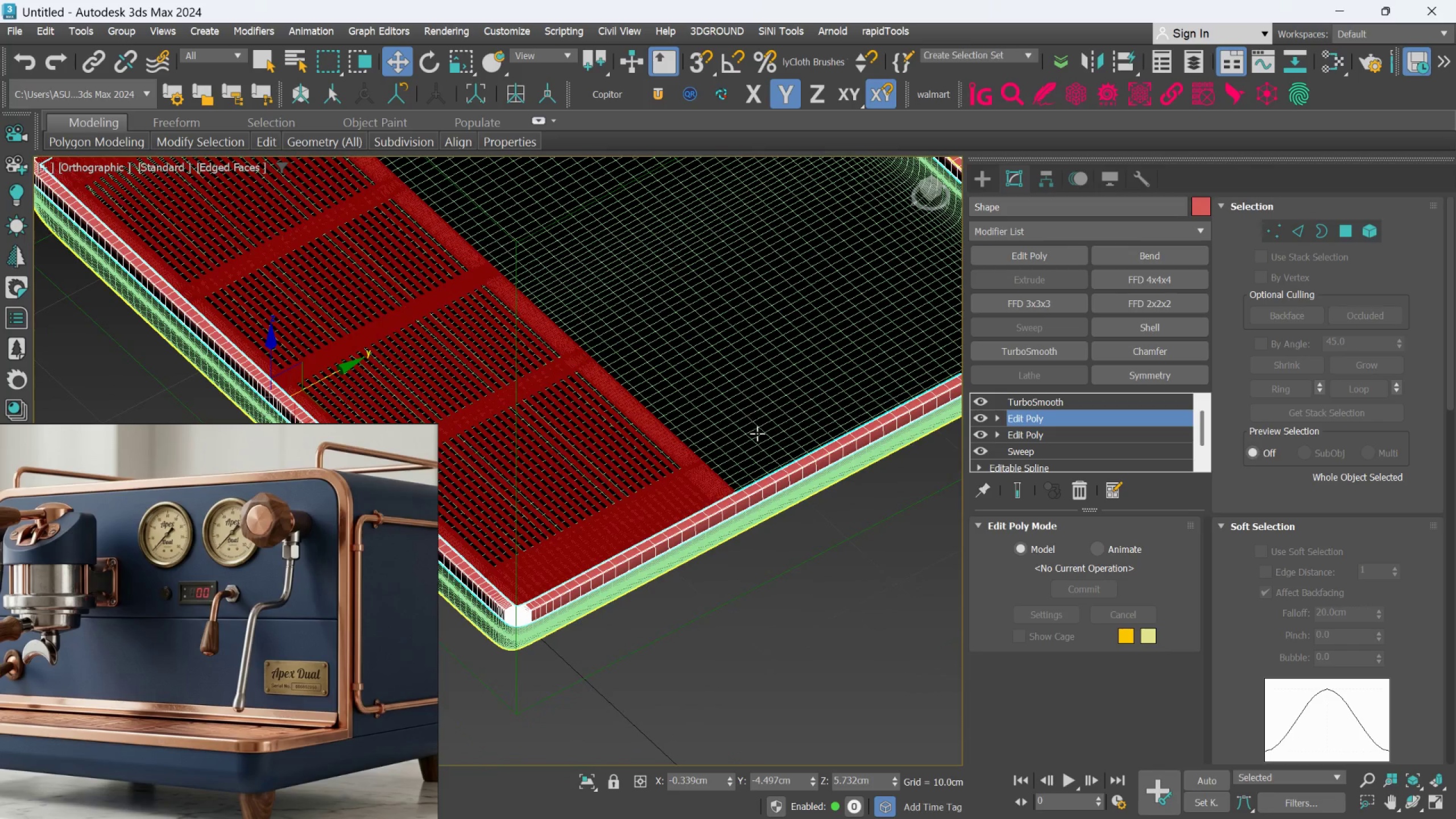 
hold_key(key=AltLeft, duration=0.41)
 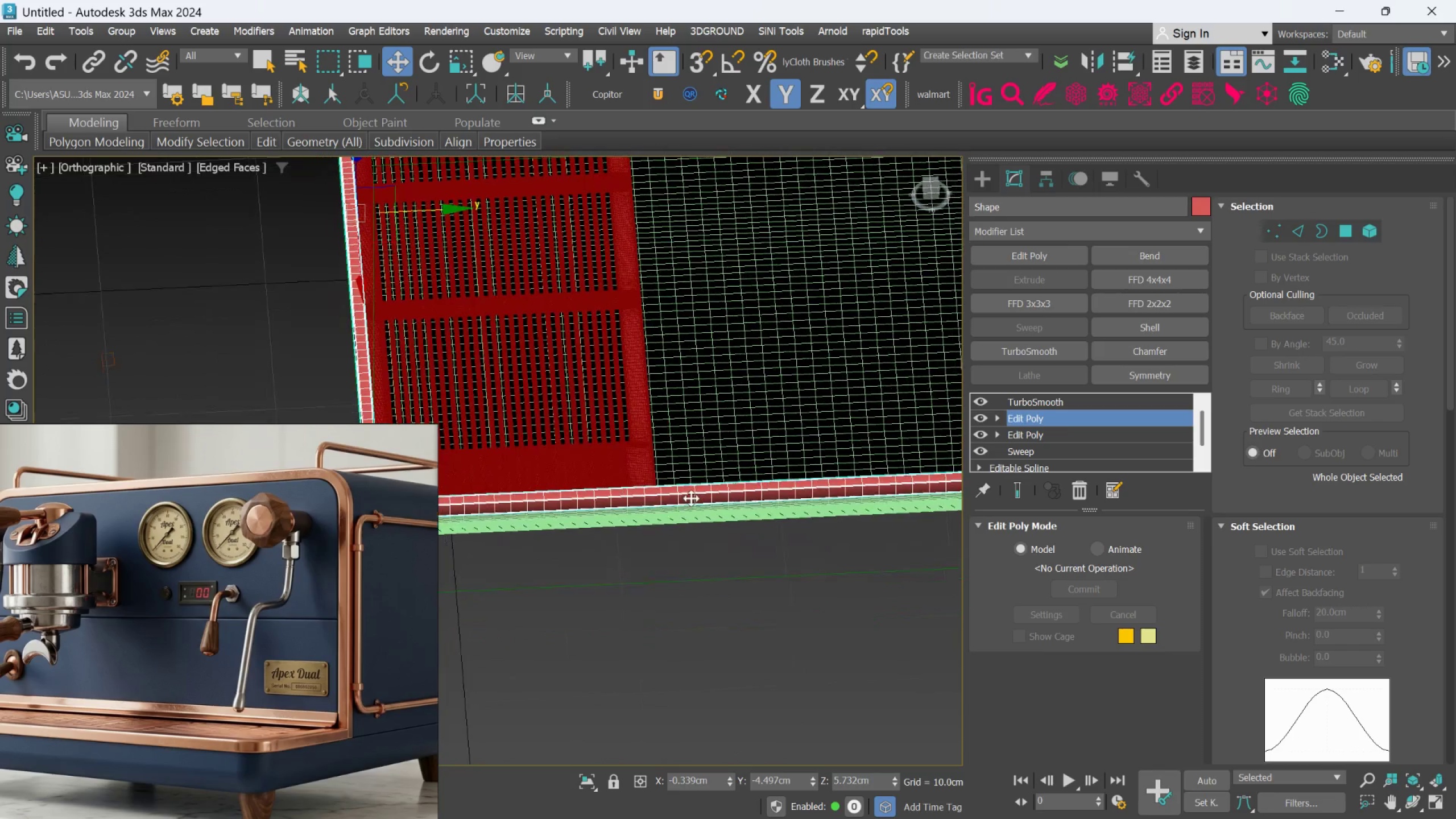 
scroll: coordinate [616, 460], scroll_direction: up, amount: 4.0
 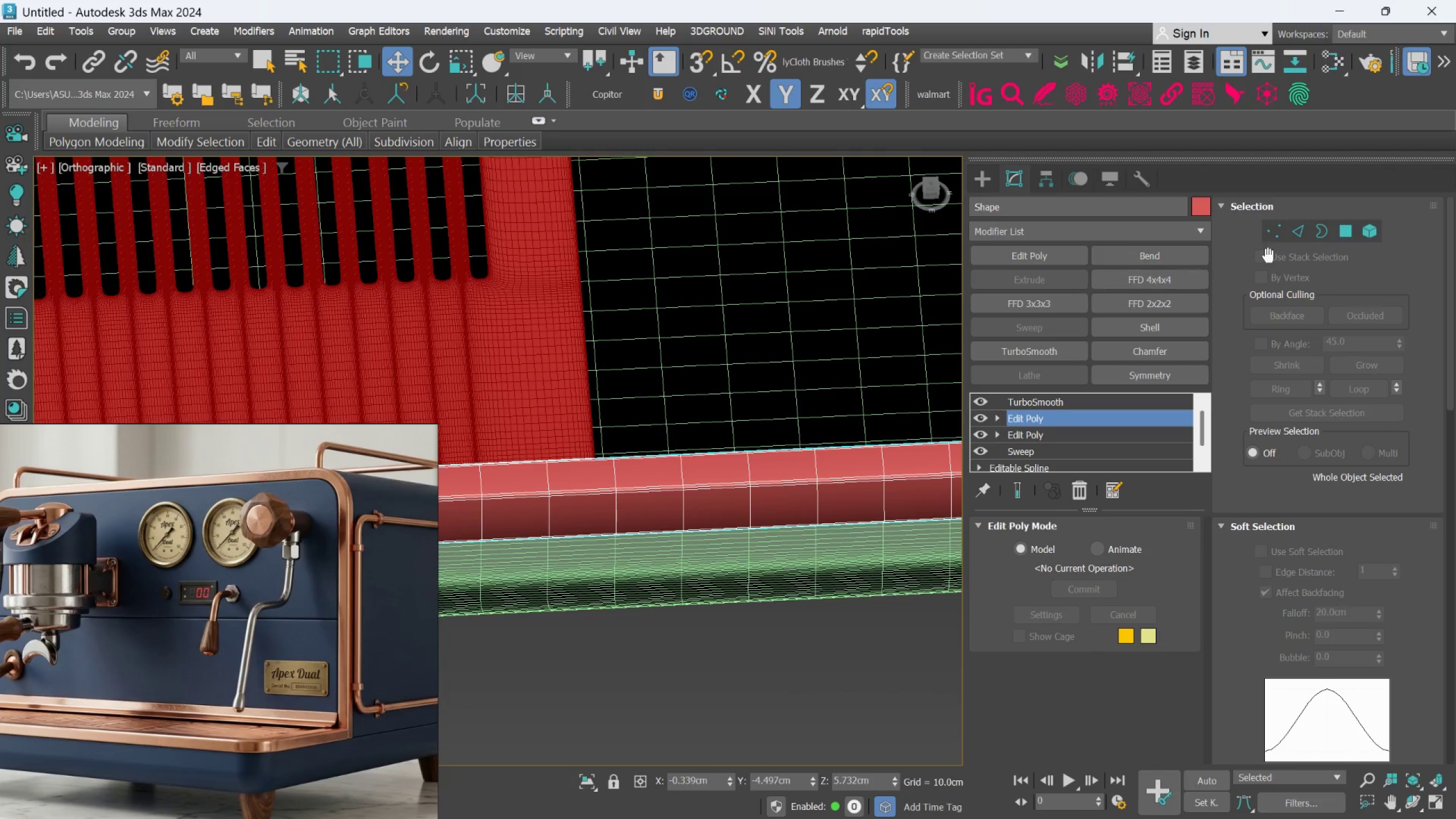 
left_click([1347, 236])
 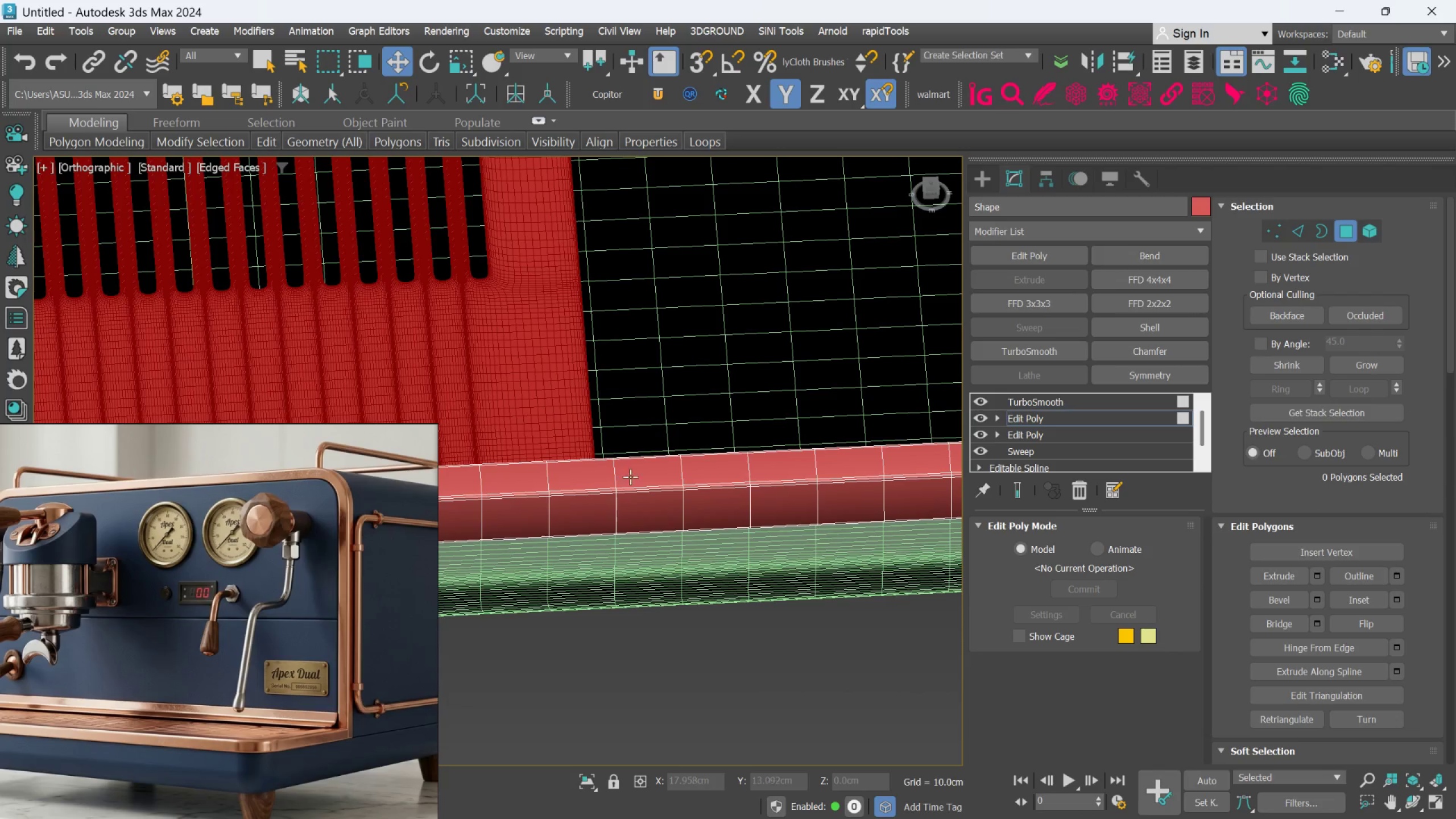 
left_click([634, 473])
 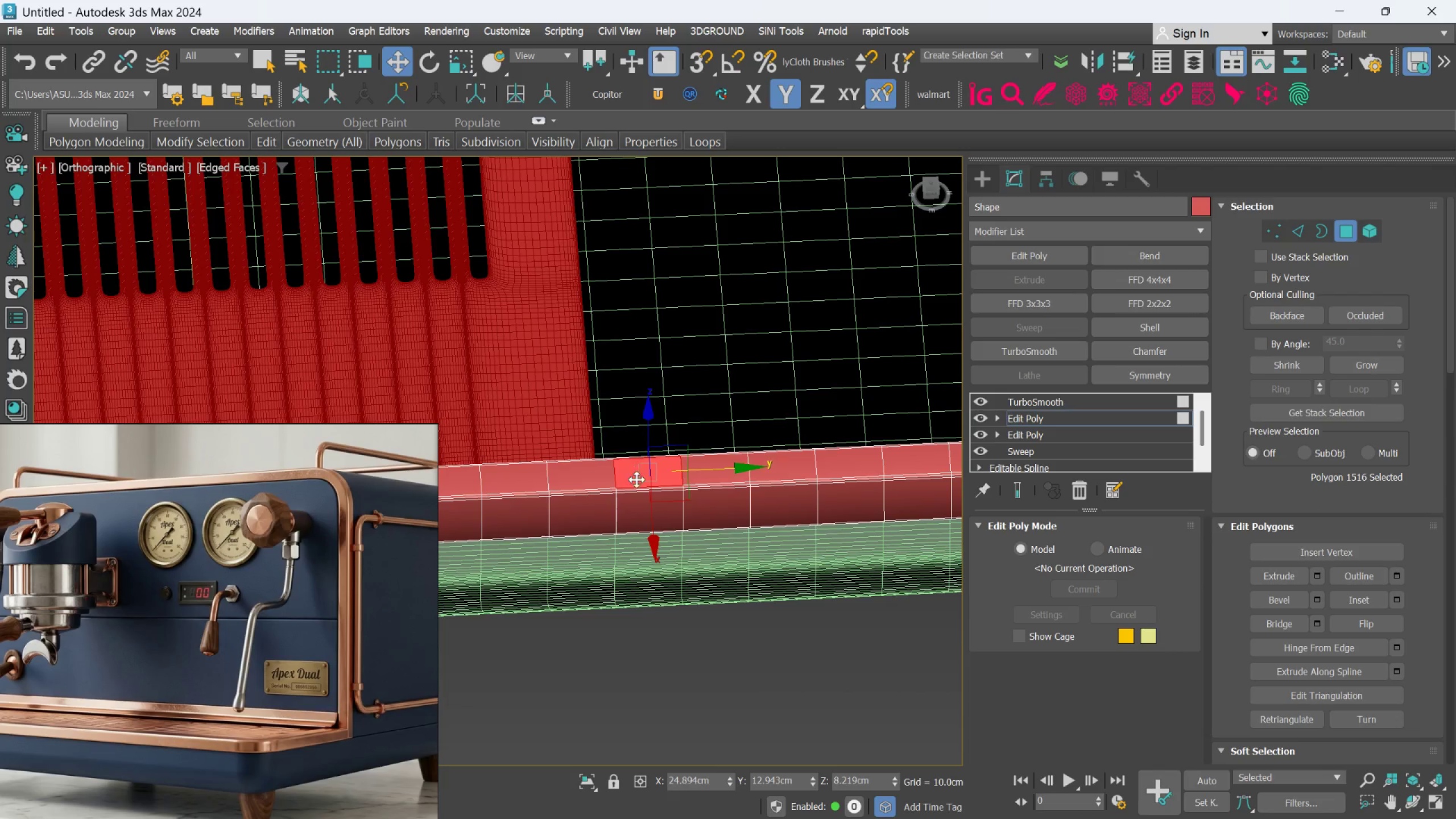 
hold_key(key=ControlLeft, duration=1.13)
double_click([638, 499])
 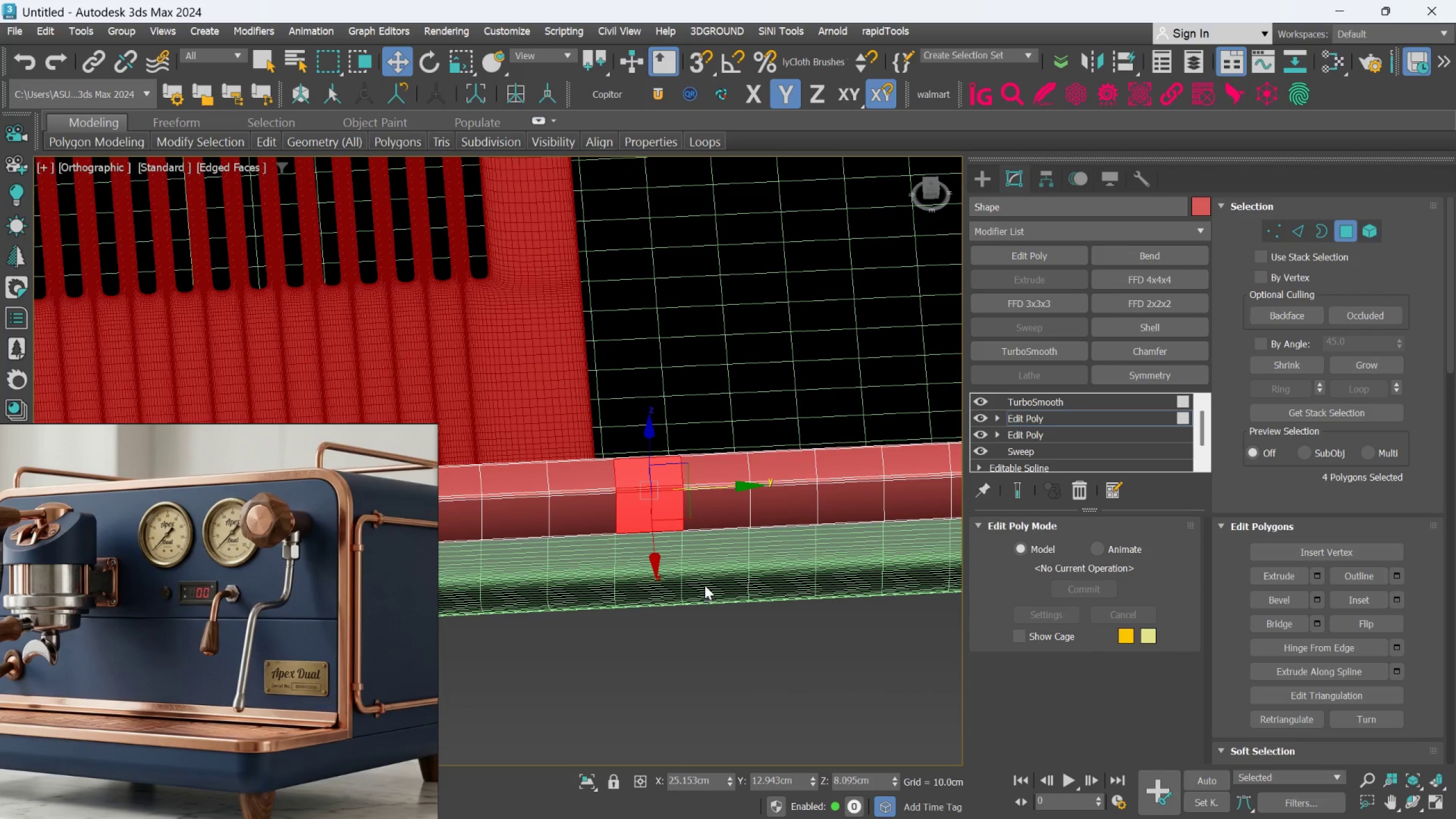 
hold_key(key=AltLeft, duration=0.97)
 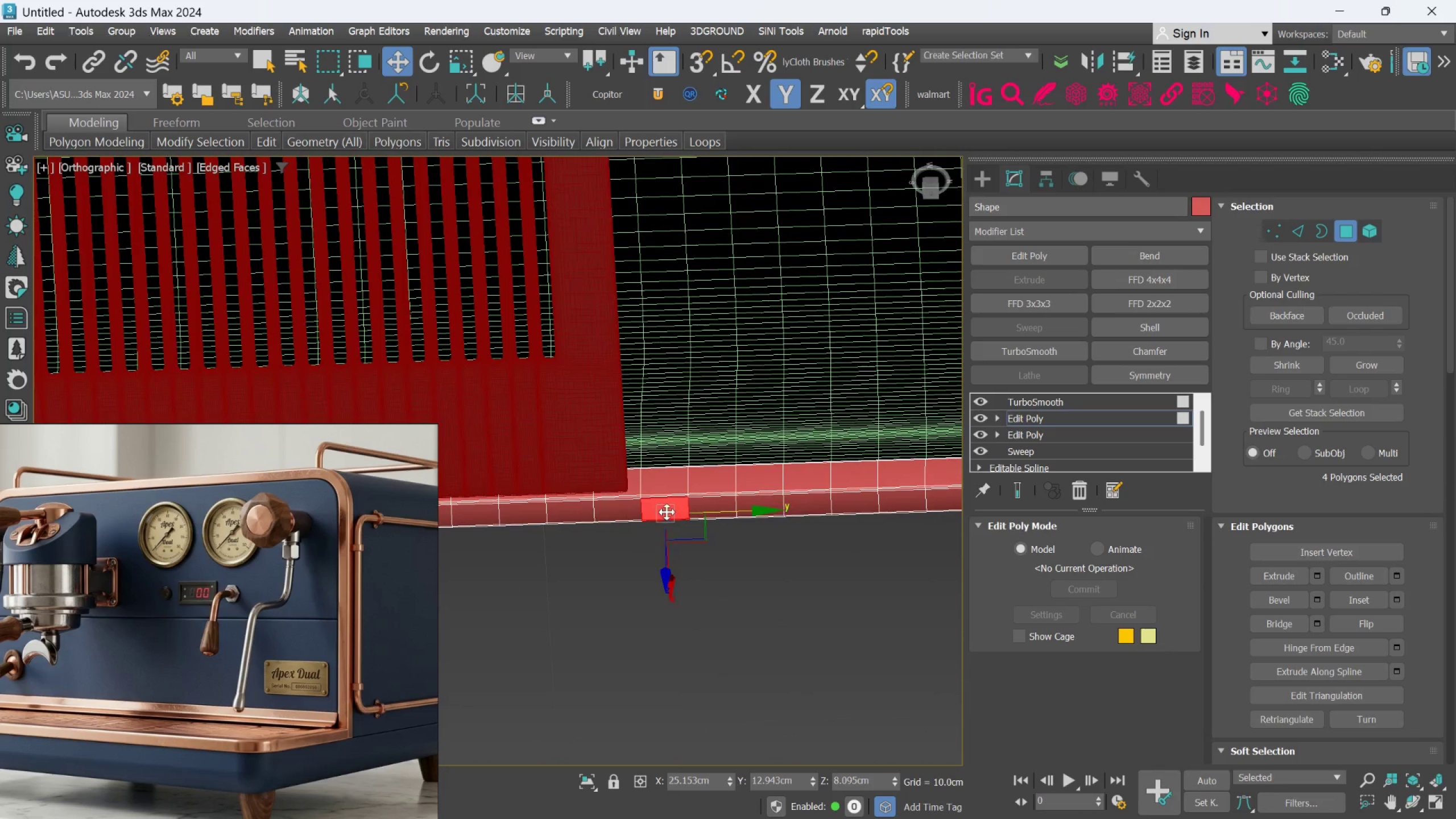 
scroll: coordinate [705, 569], scroll_direction: down, amount: 1.0
 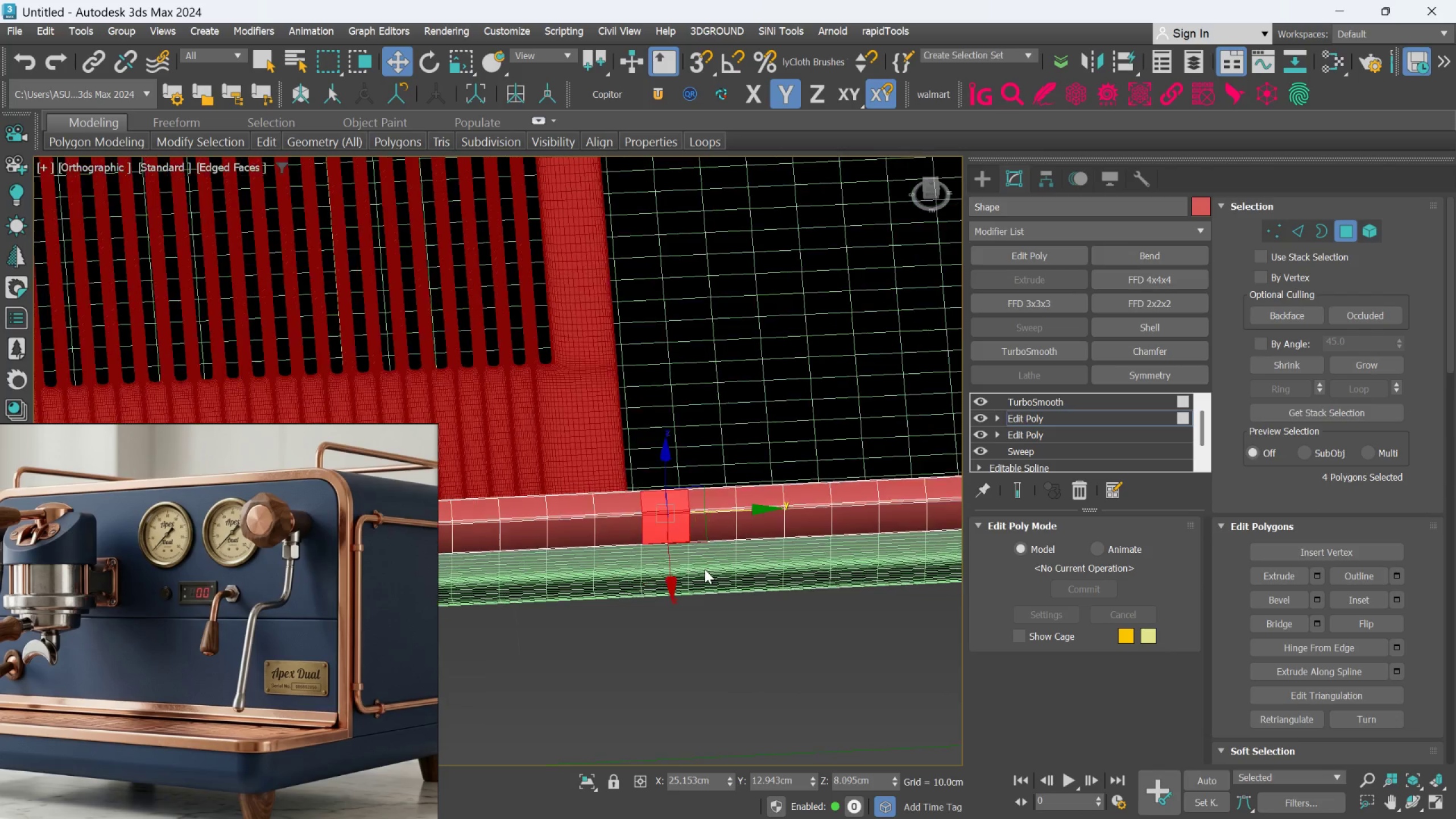 
key(Control+ControlLeft)
 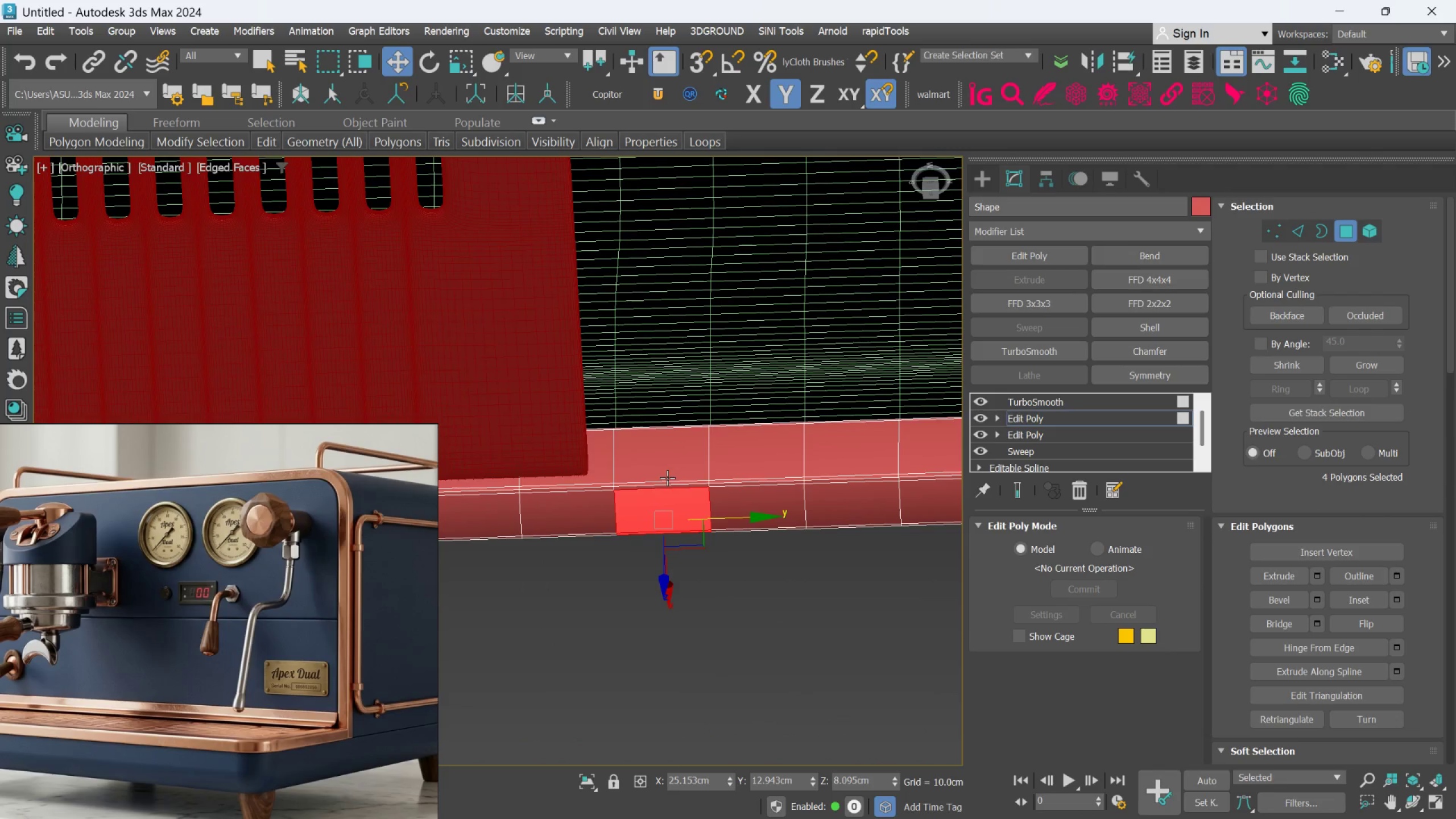 
scroll: coordinate [667, 504], scroll_direction: up, amount: 2.0
 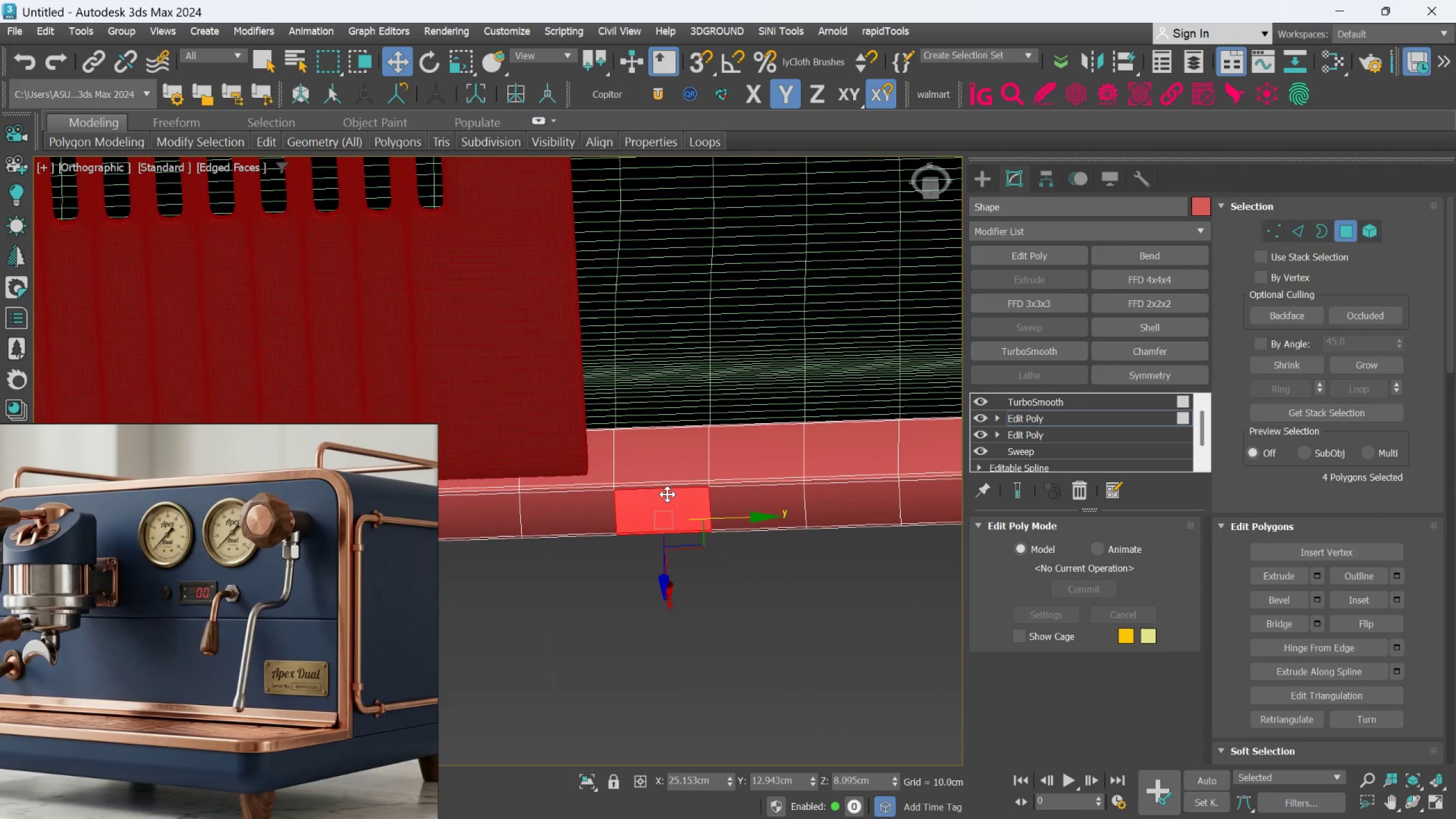 
key(Q)
 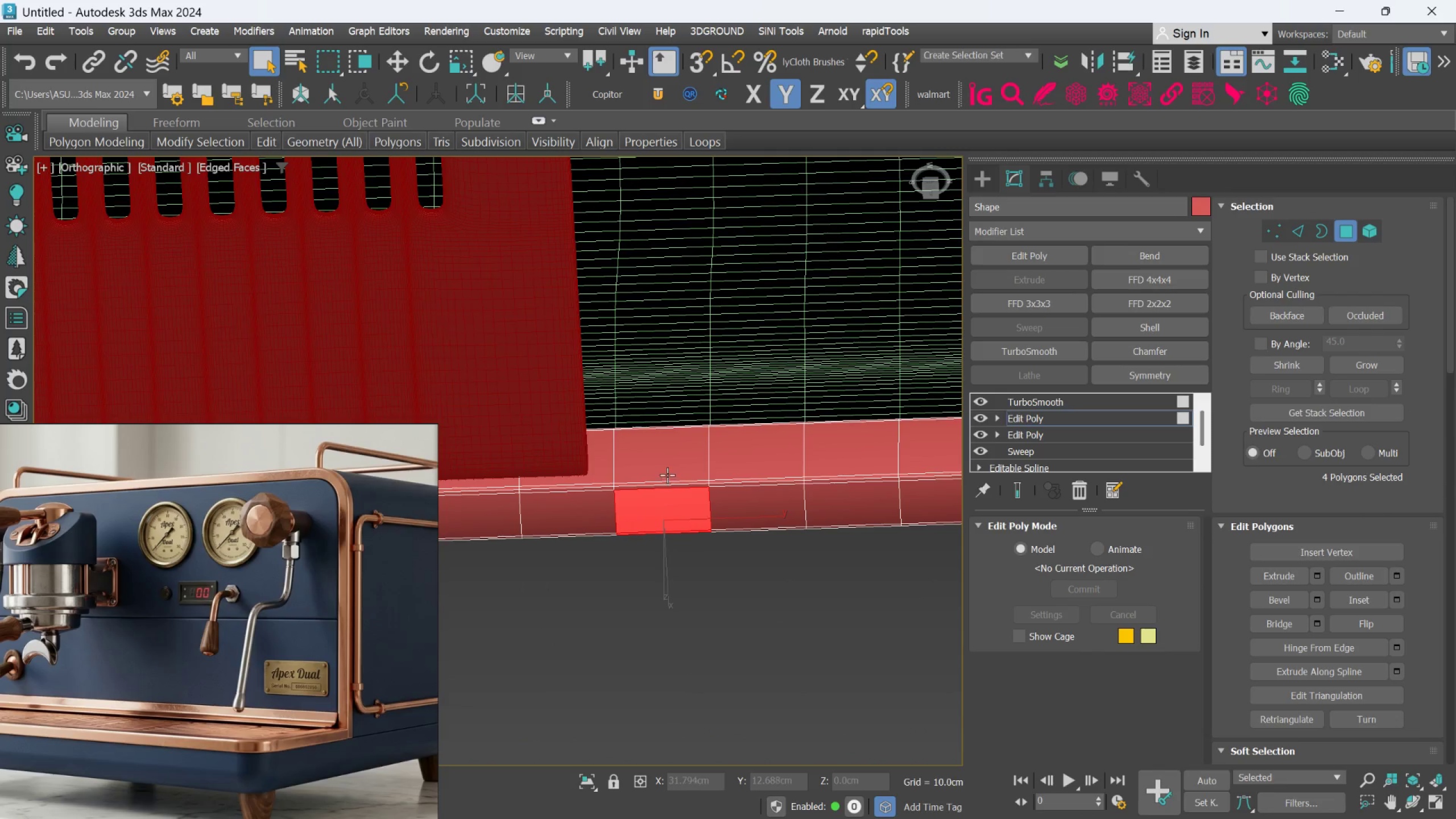 
hold_key(key=ControlLeft, duration=0.87)
double_click([668, 471])
 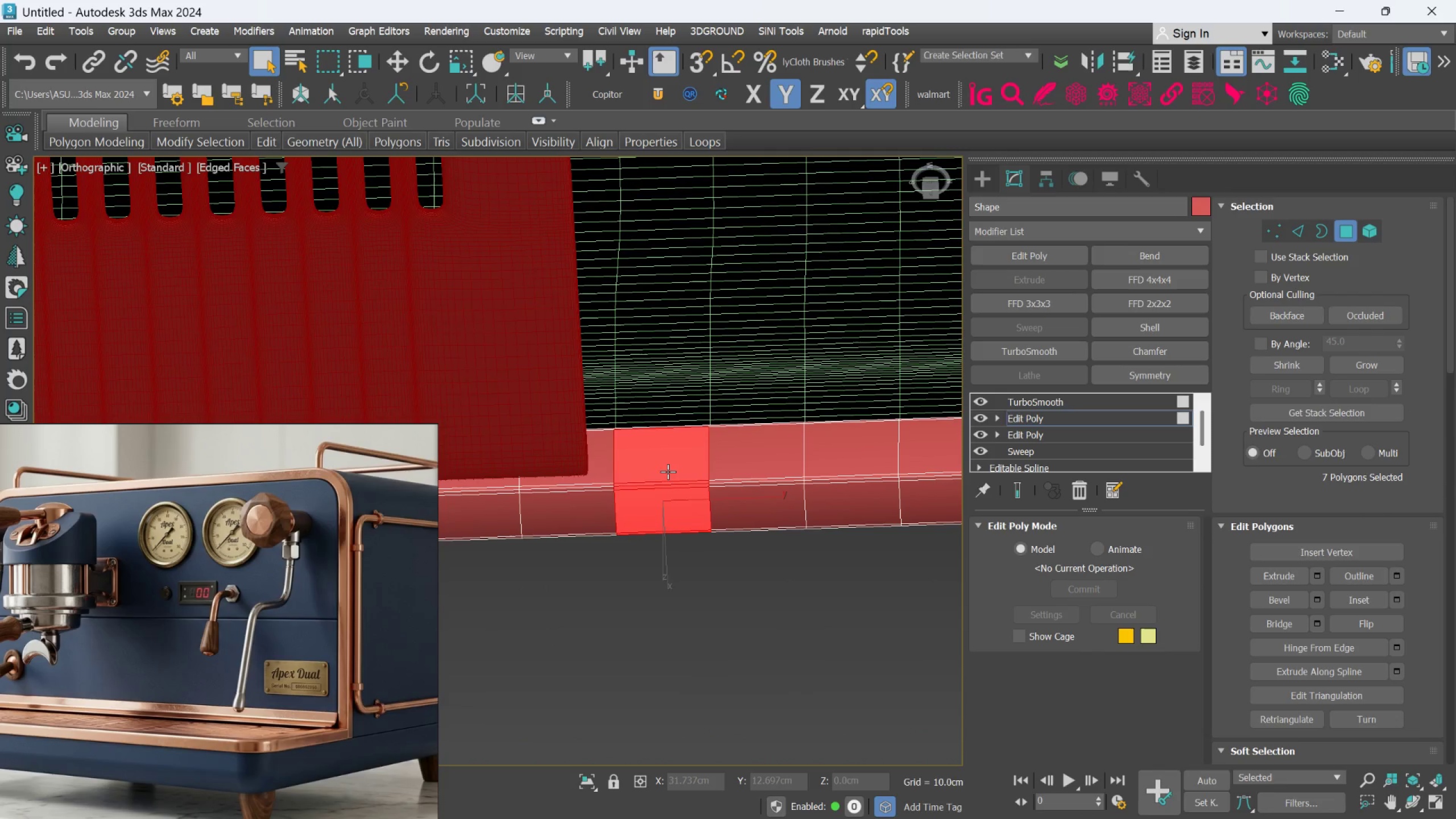 
scroll: coordinate [668, 471], scroll_direction: down, amount: 2.0
 